 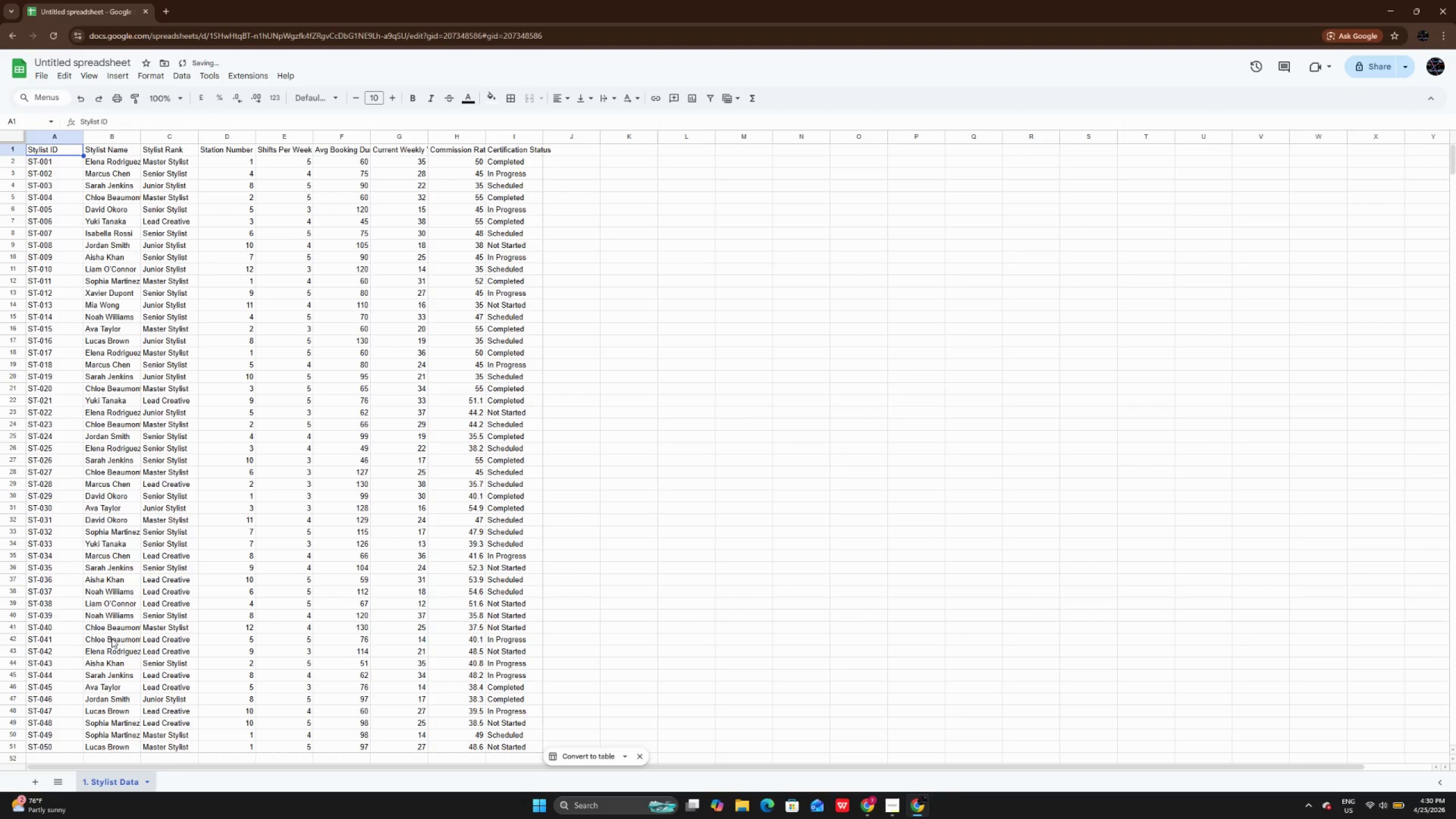 
key(Control+ControlLeft)
 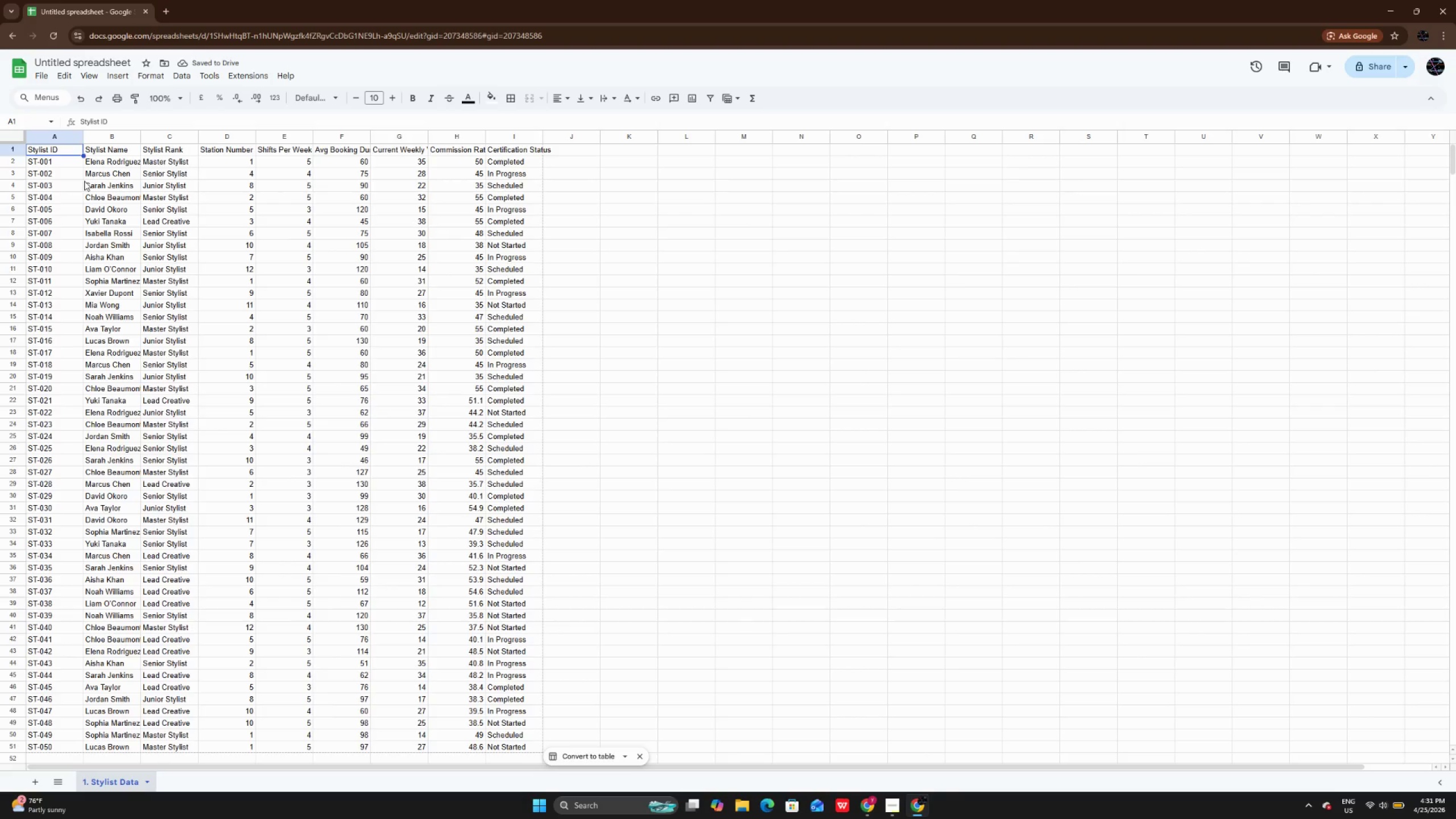 
key(Control+A)
 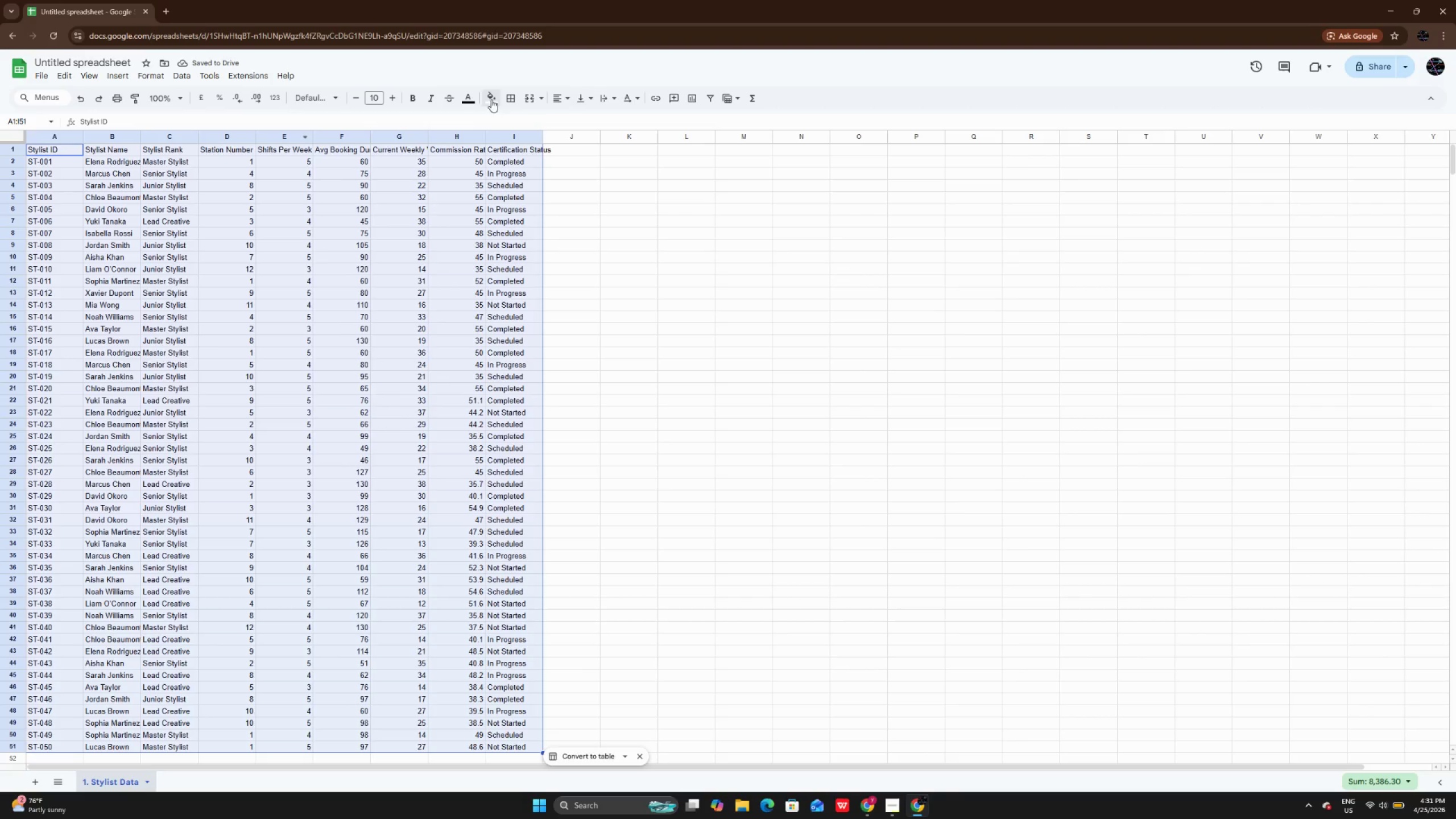 
left_click([553, 100])
 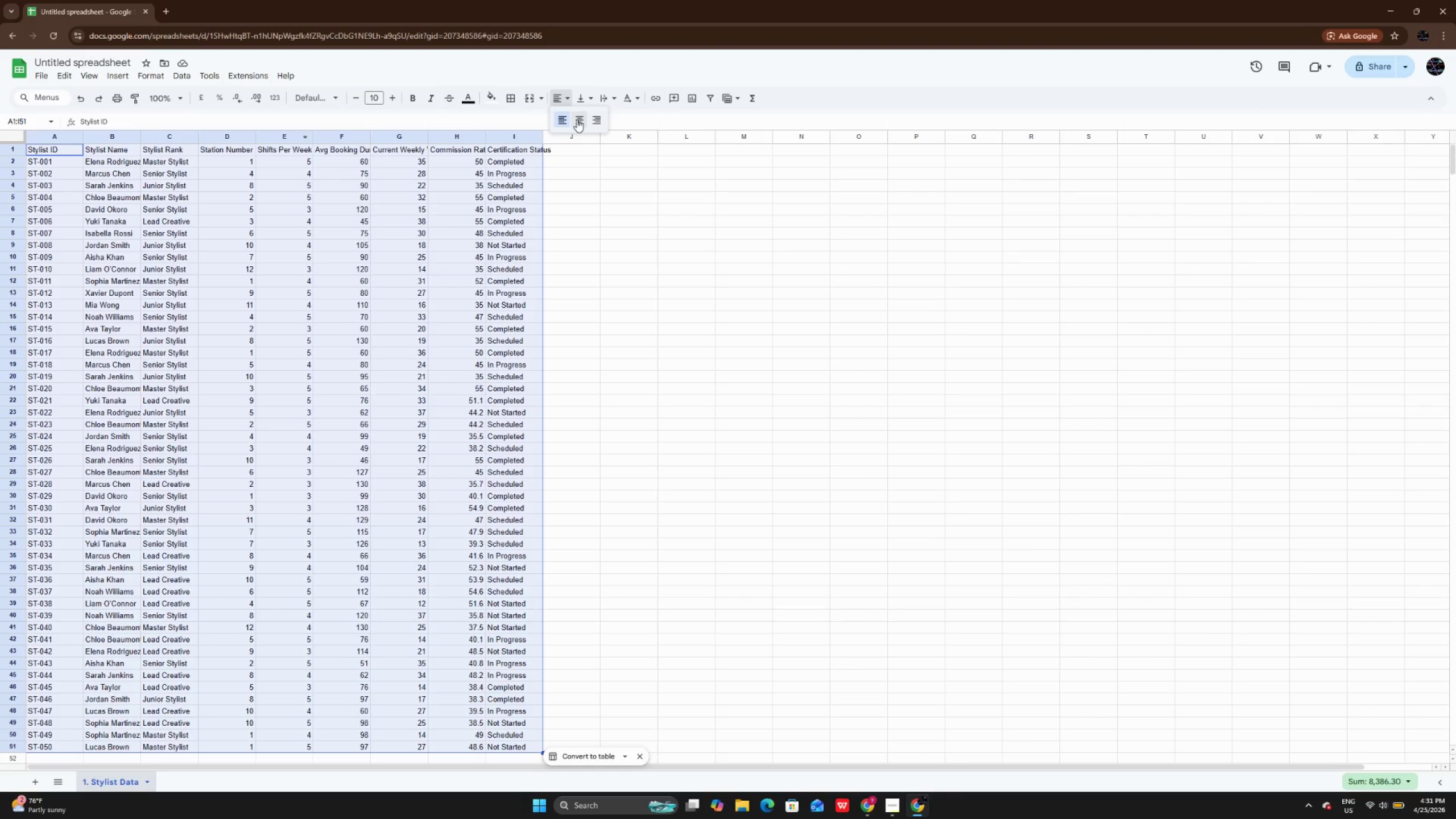 
left_click([583, 129])
 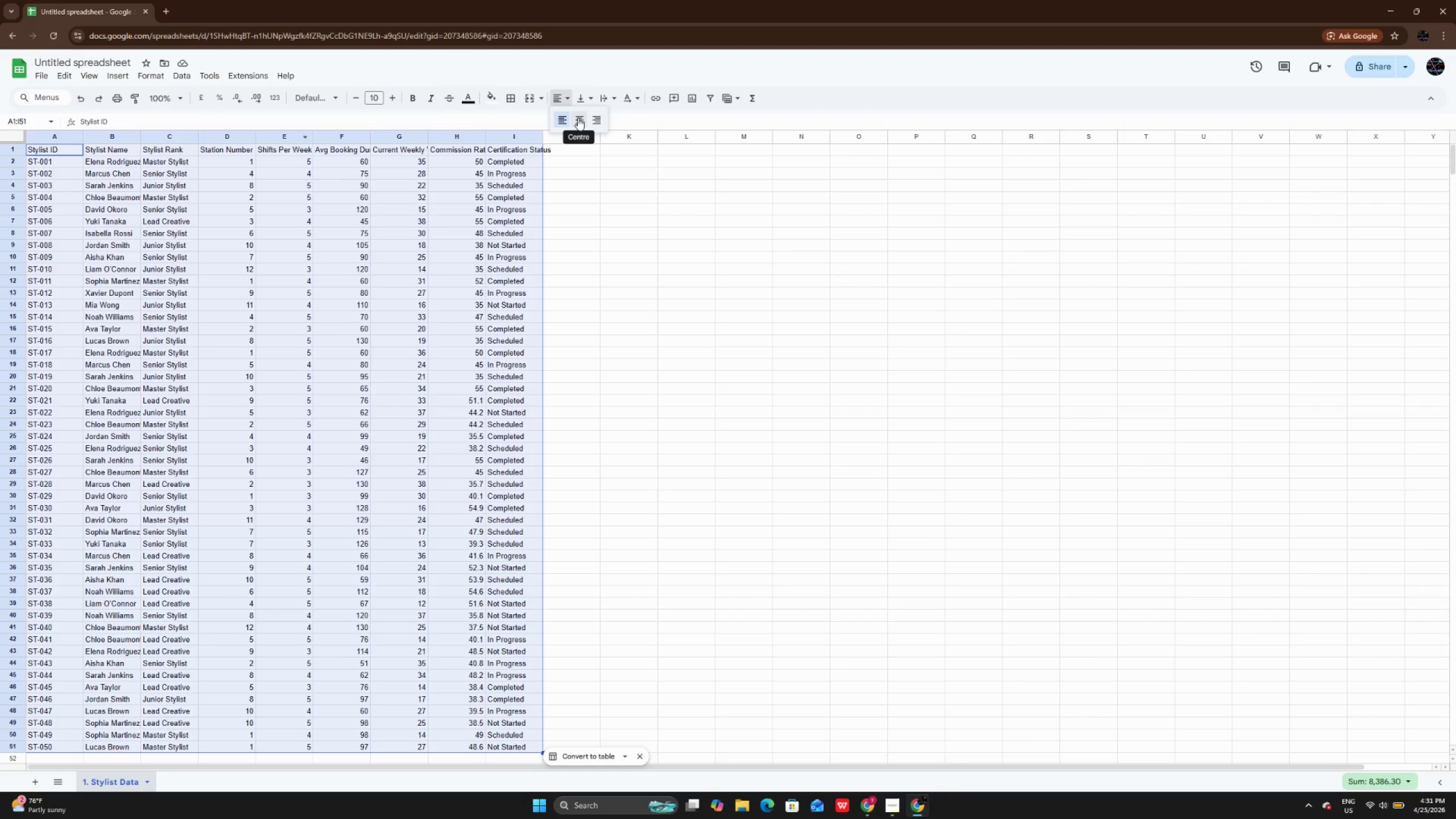 
left_click([578, 118])
 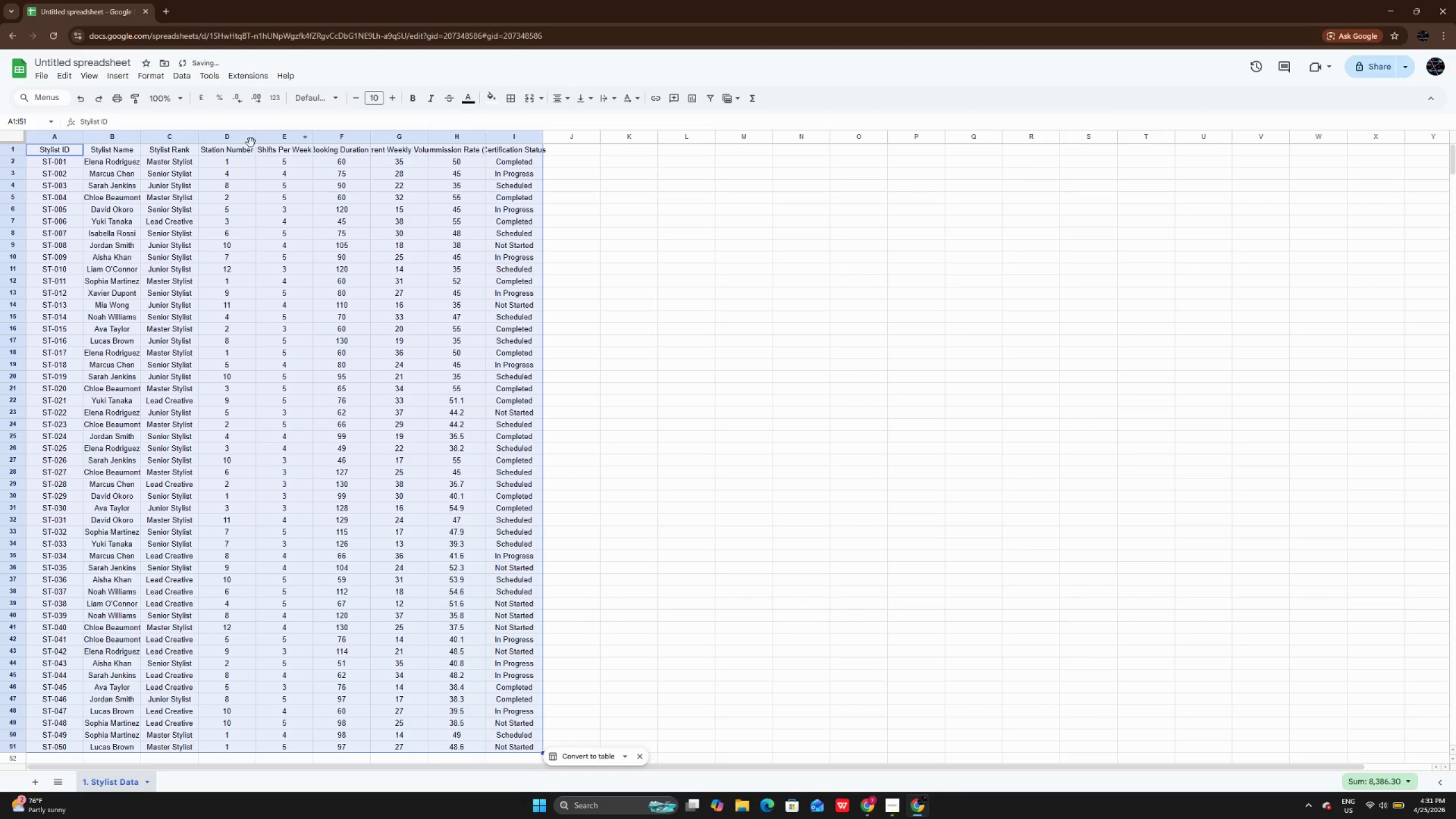 
left_click([324, 92])
 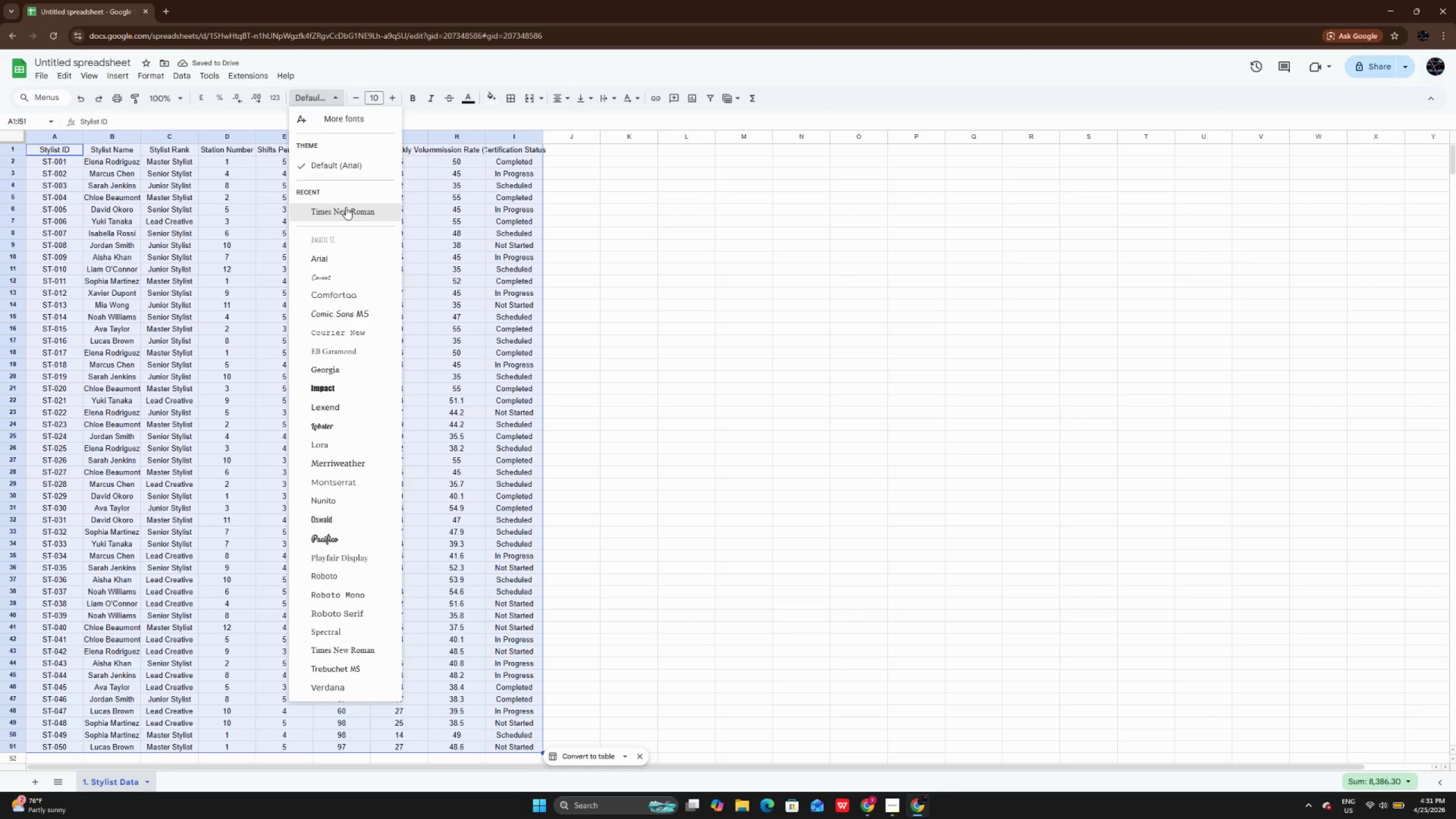 
left_click([346, 207])
 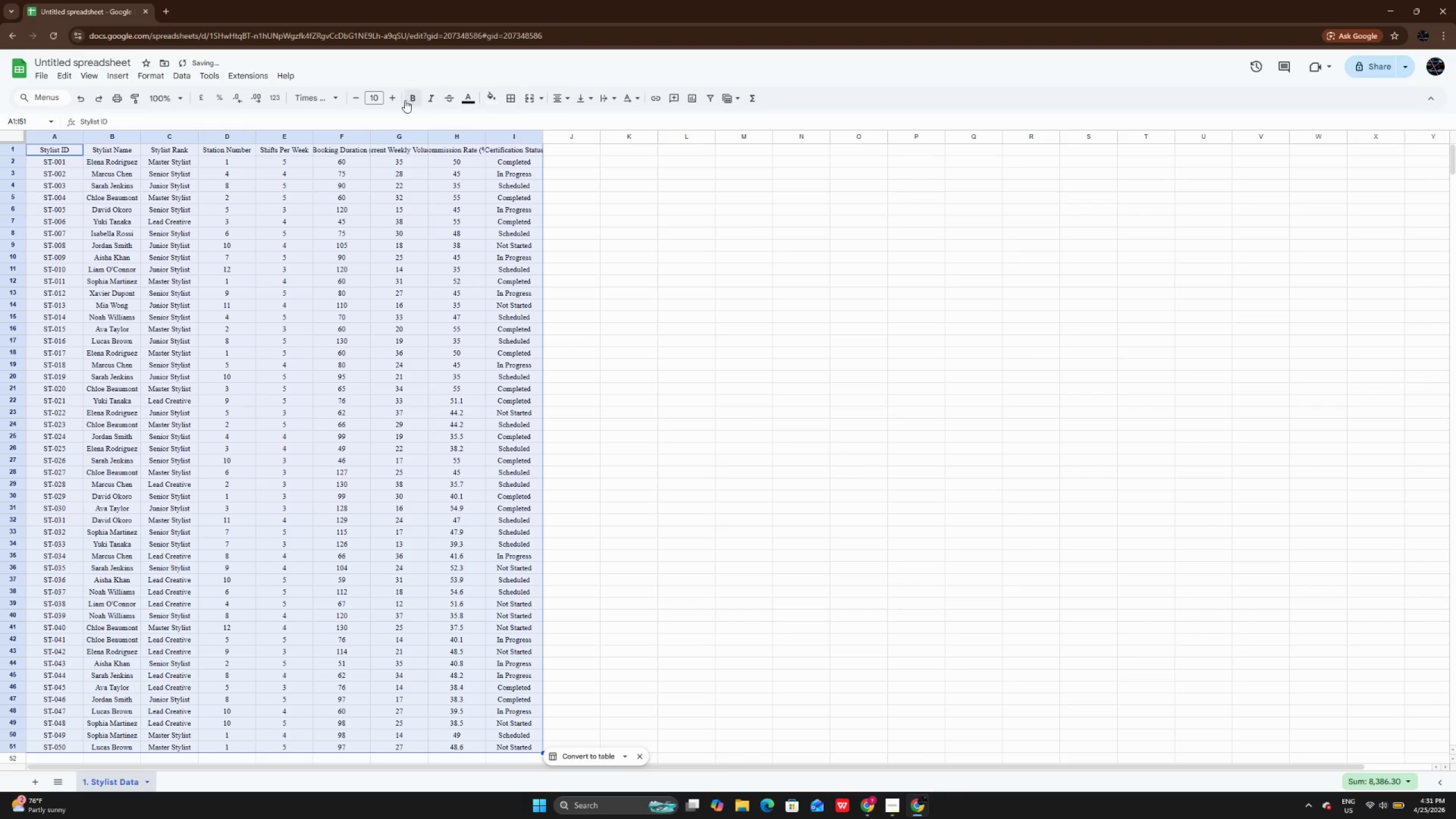 
left_click([394, 98])
 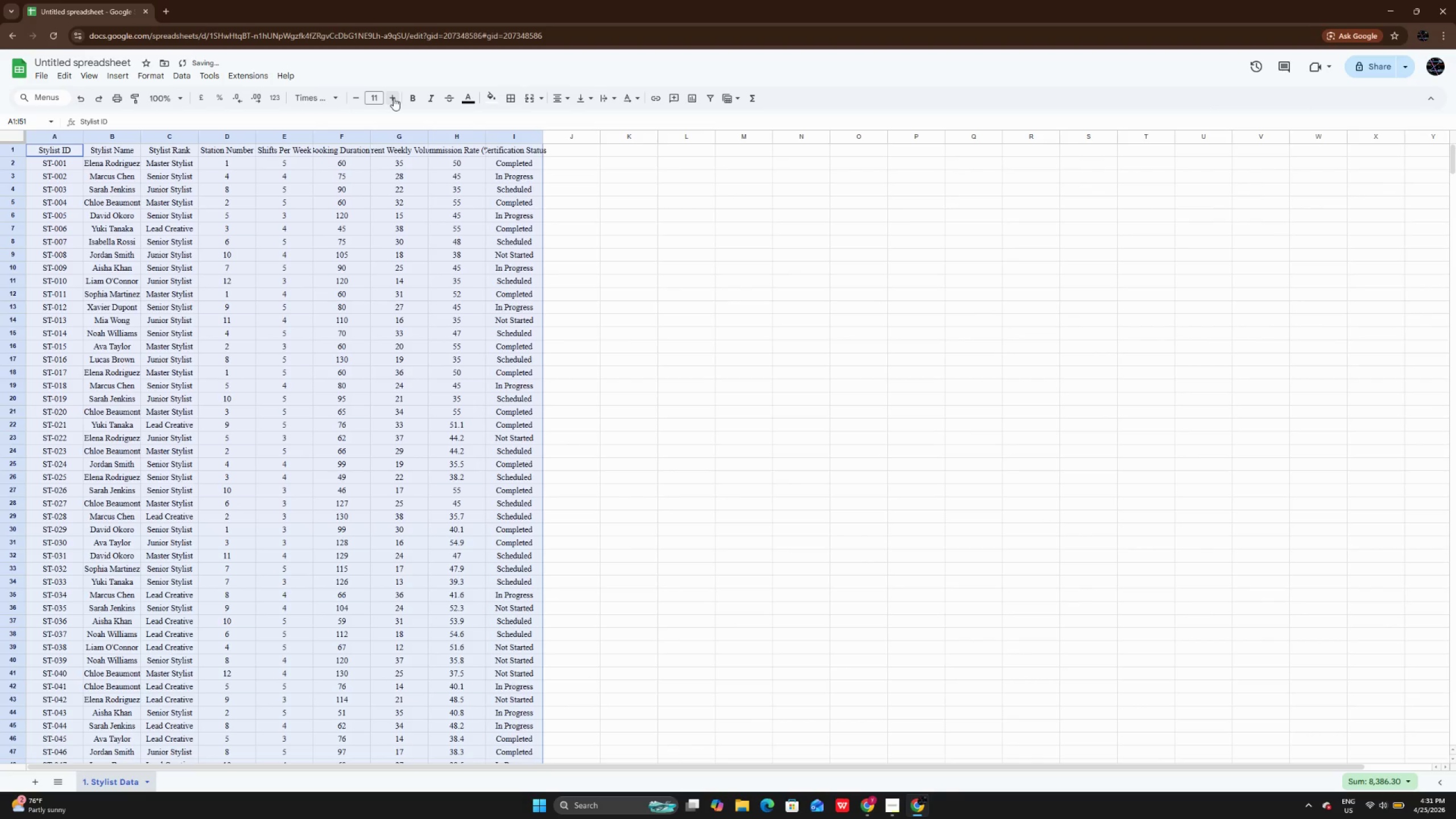 
left_click([394, 98])
 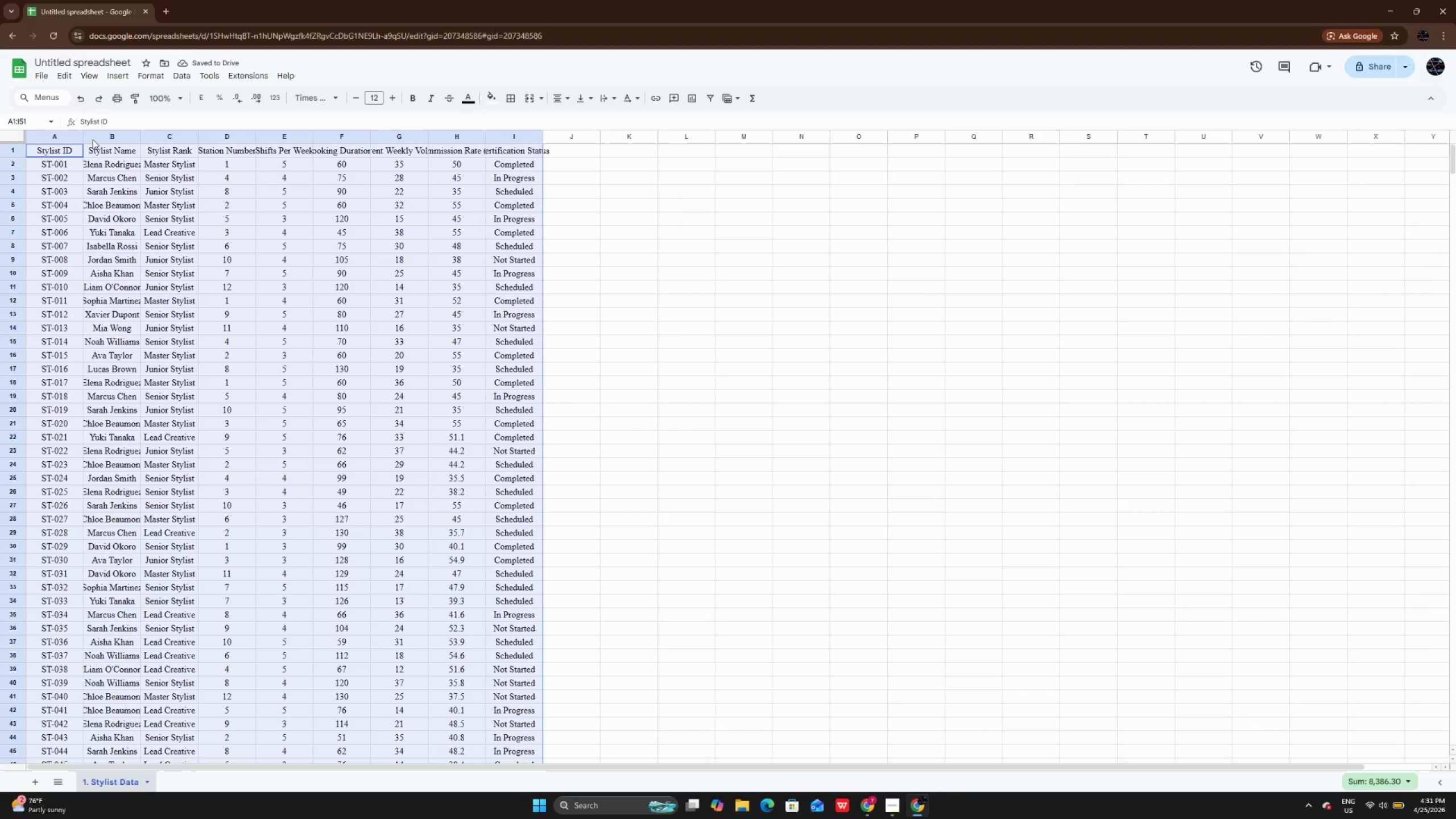 
double_click([82, 136])
 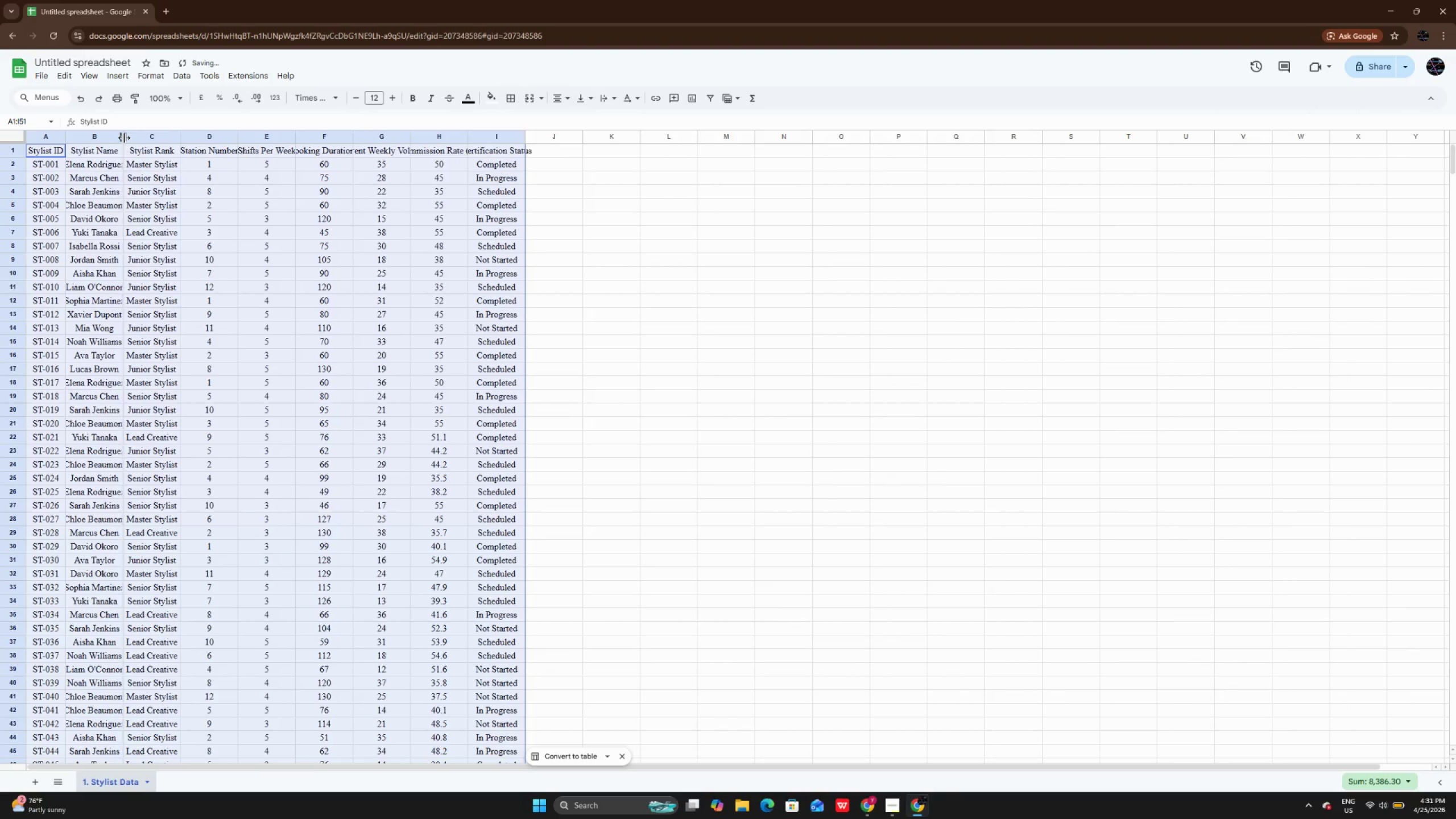 
double_click([124, 138])
 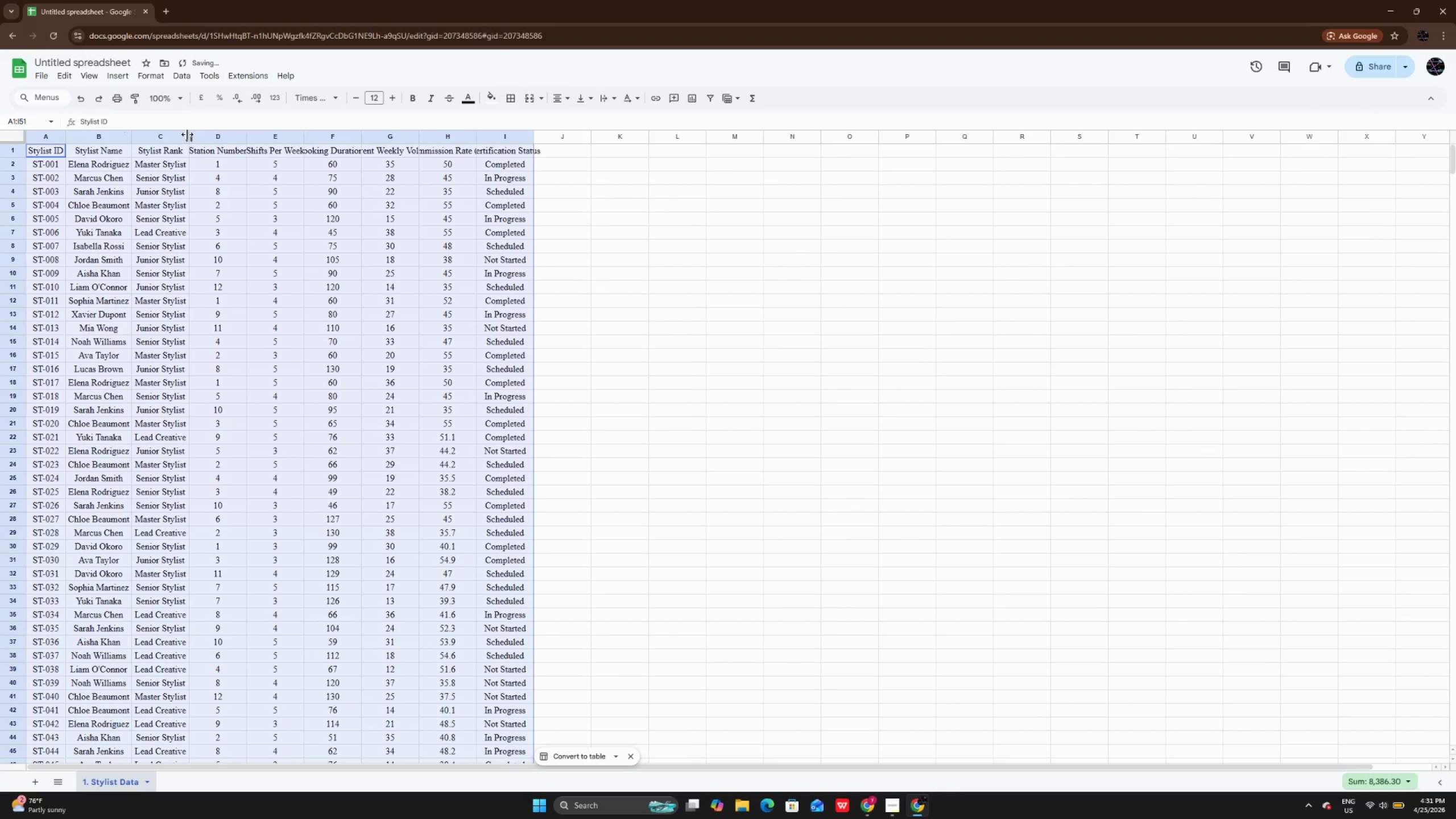 
double_click([187, 134])
 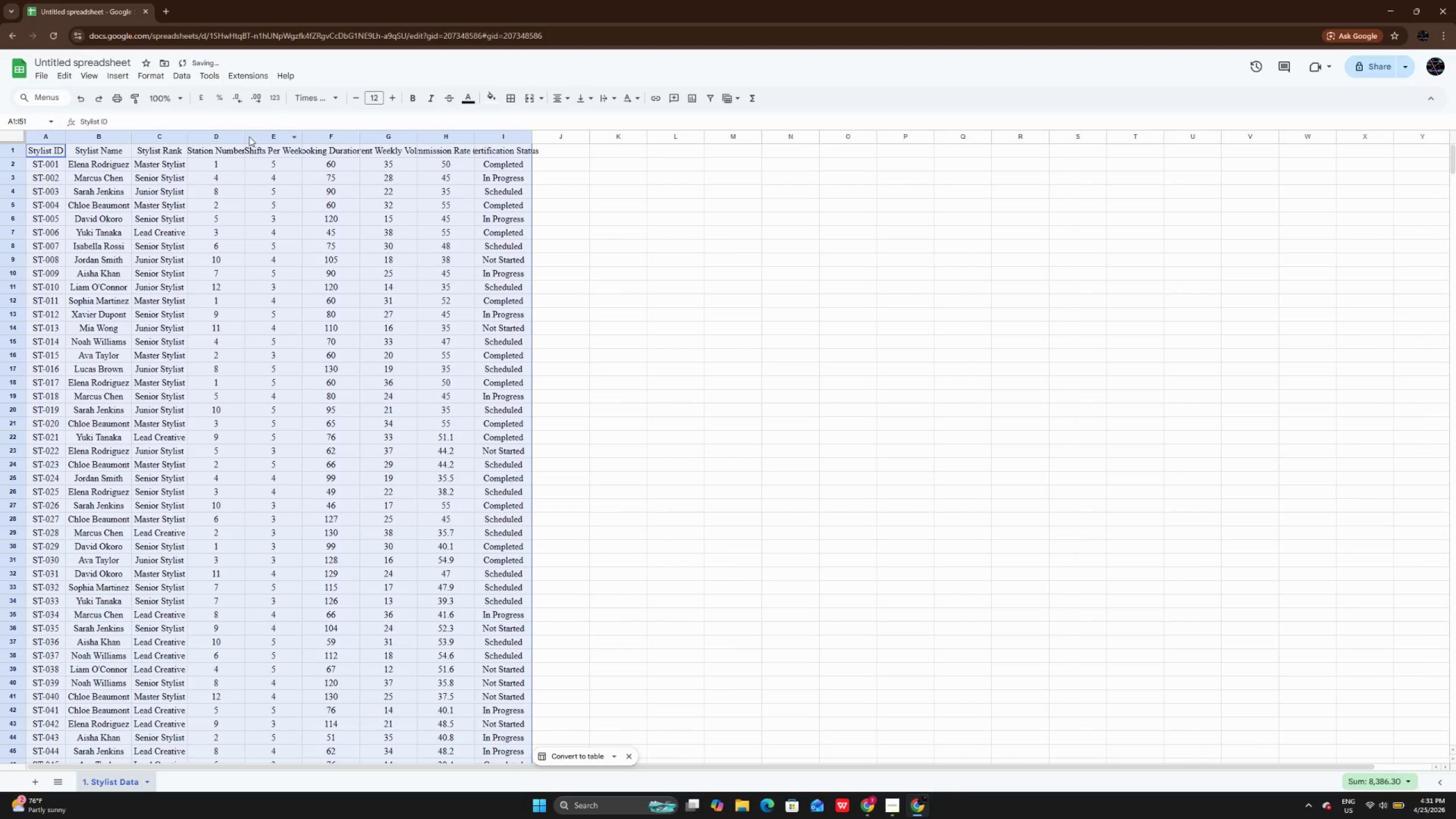 
double_click([246, 135])
 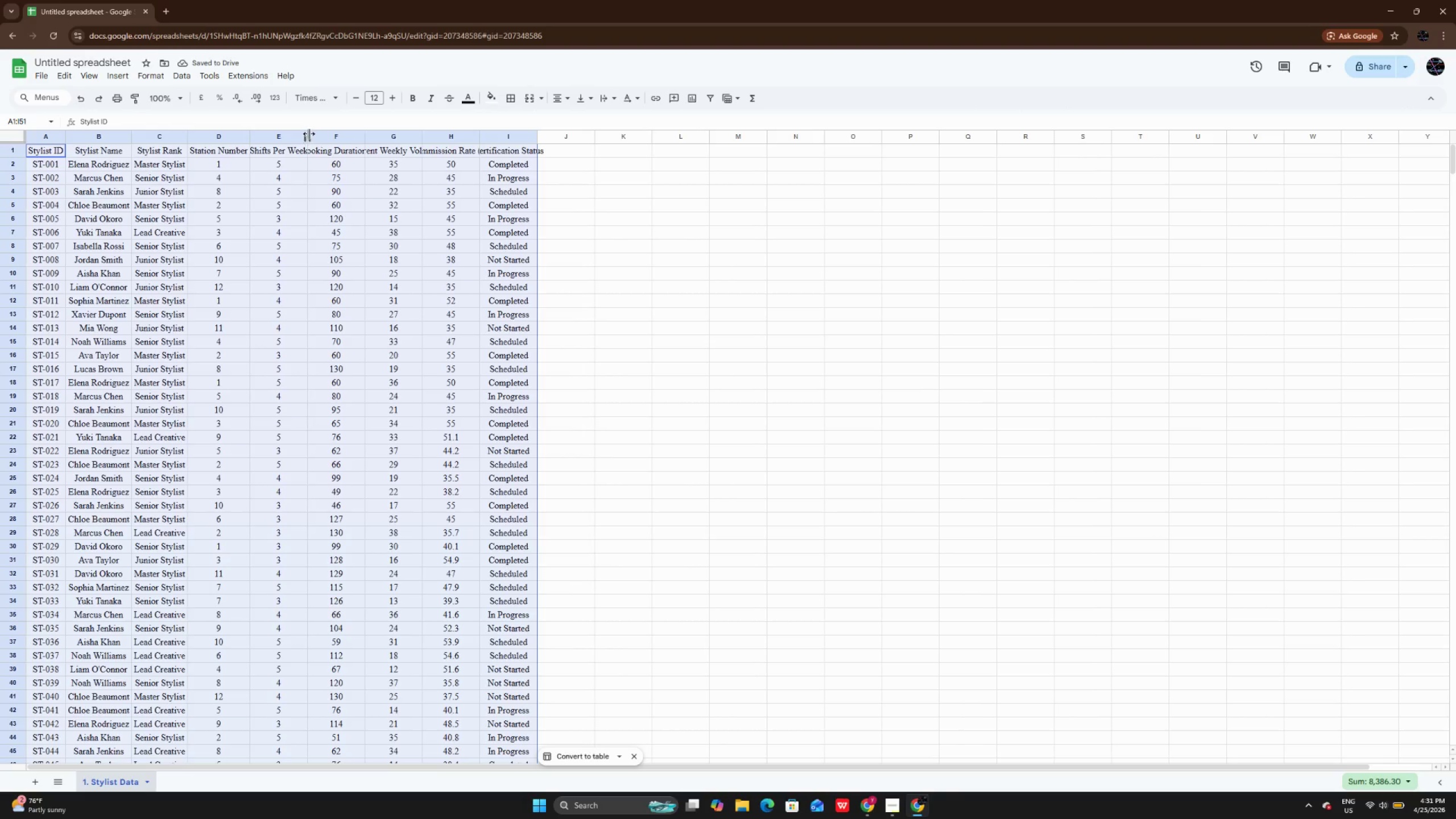 
double_click([309, 134])
 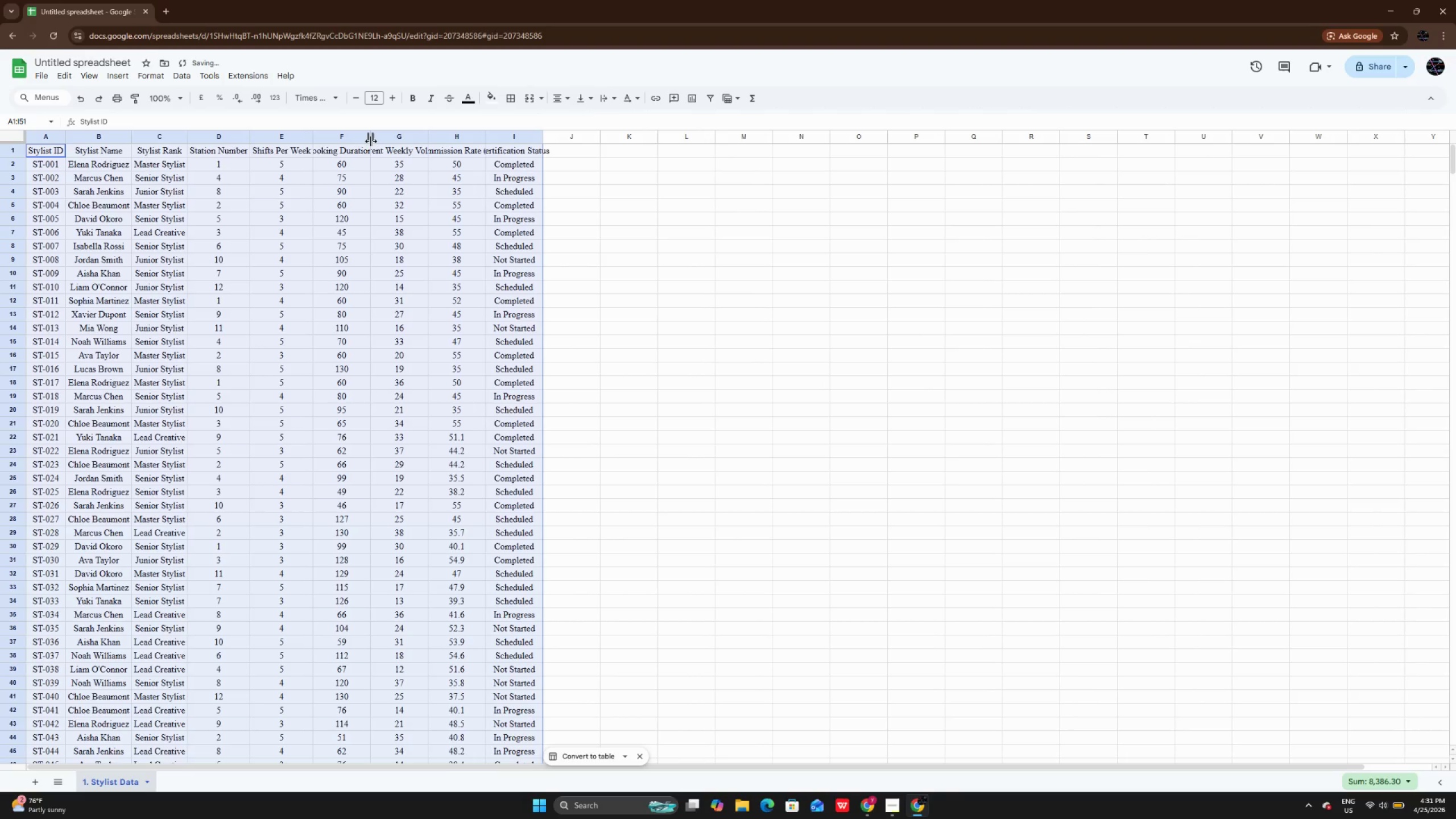 
double_click([371, 141])
 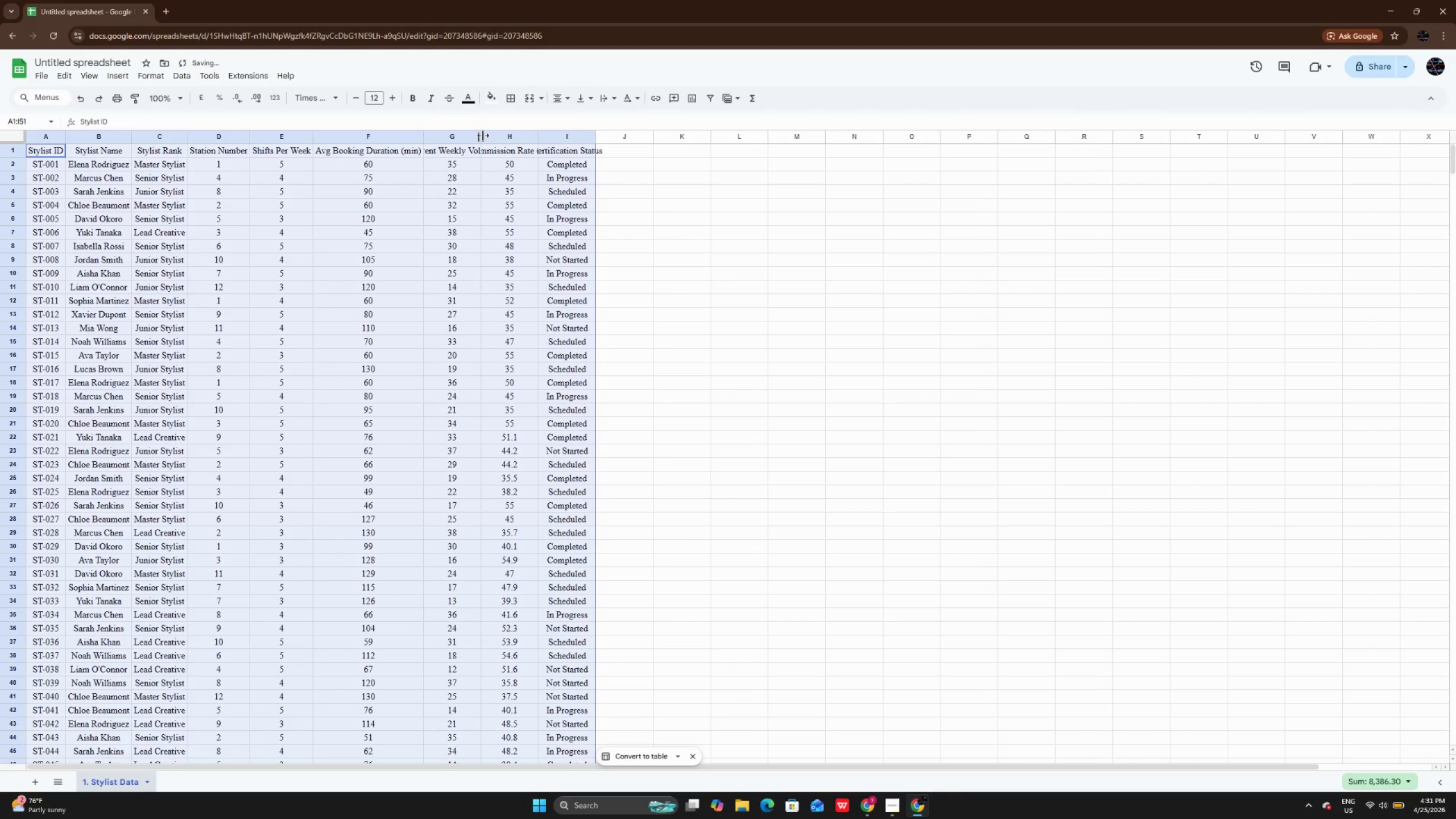 
double_click([483, 135])
 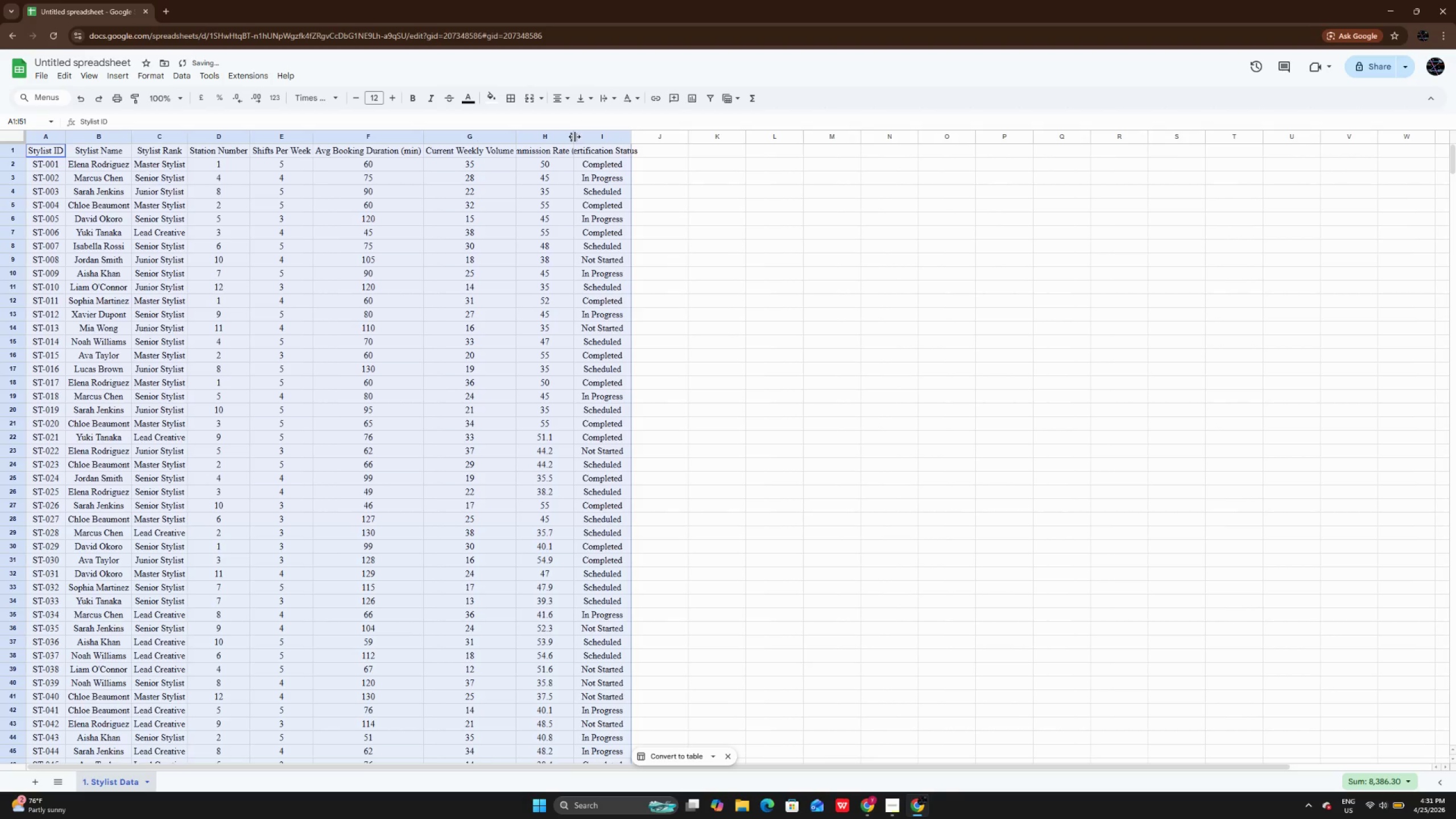 
double_click([574, 136])
 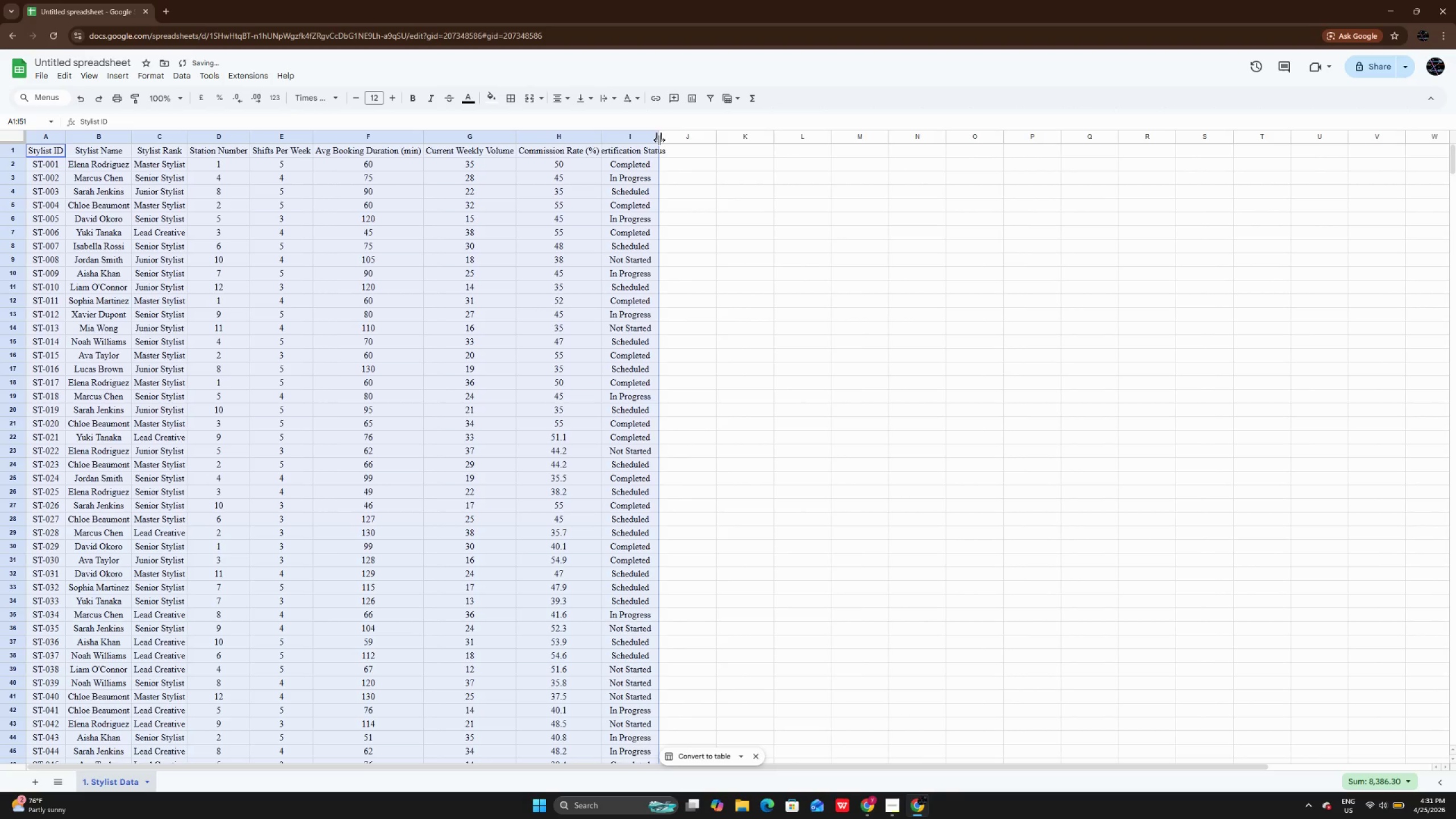 
double_click([659, 136])
 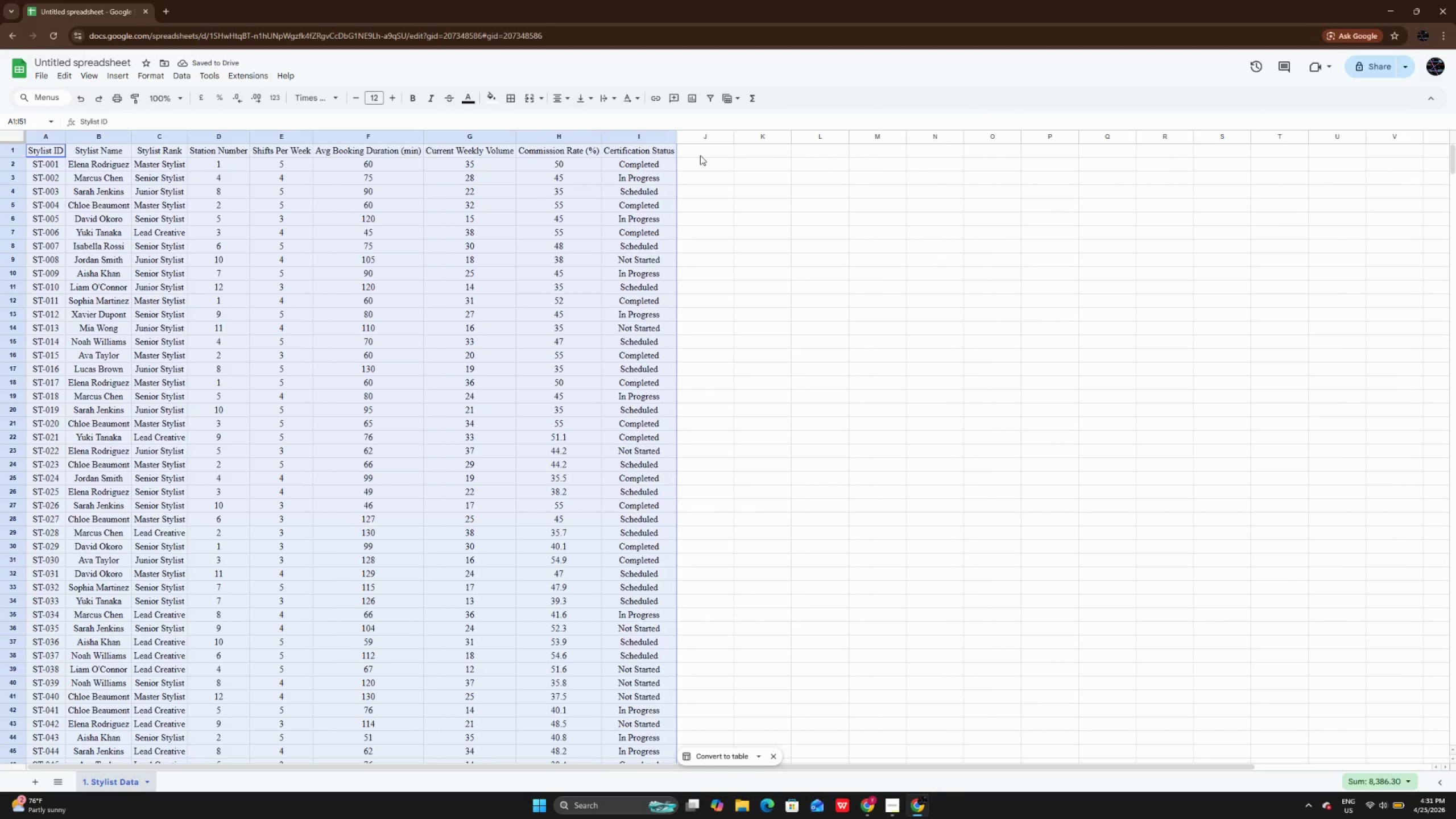 
wait(6.86)
 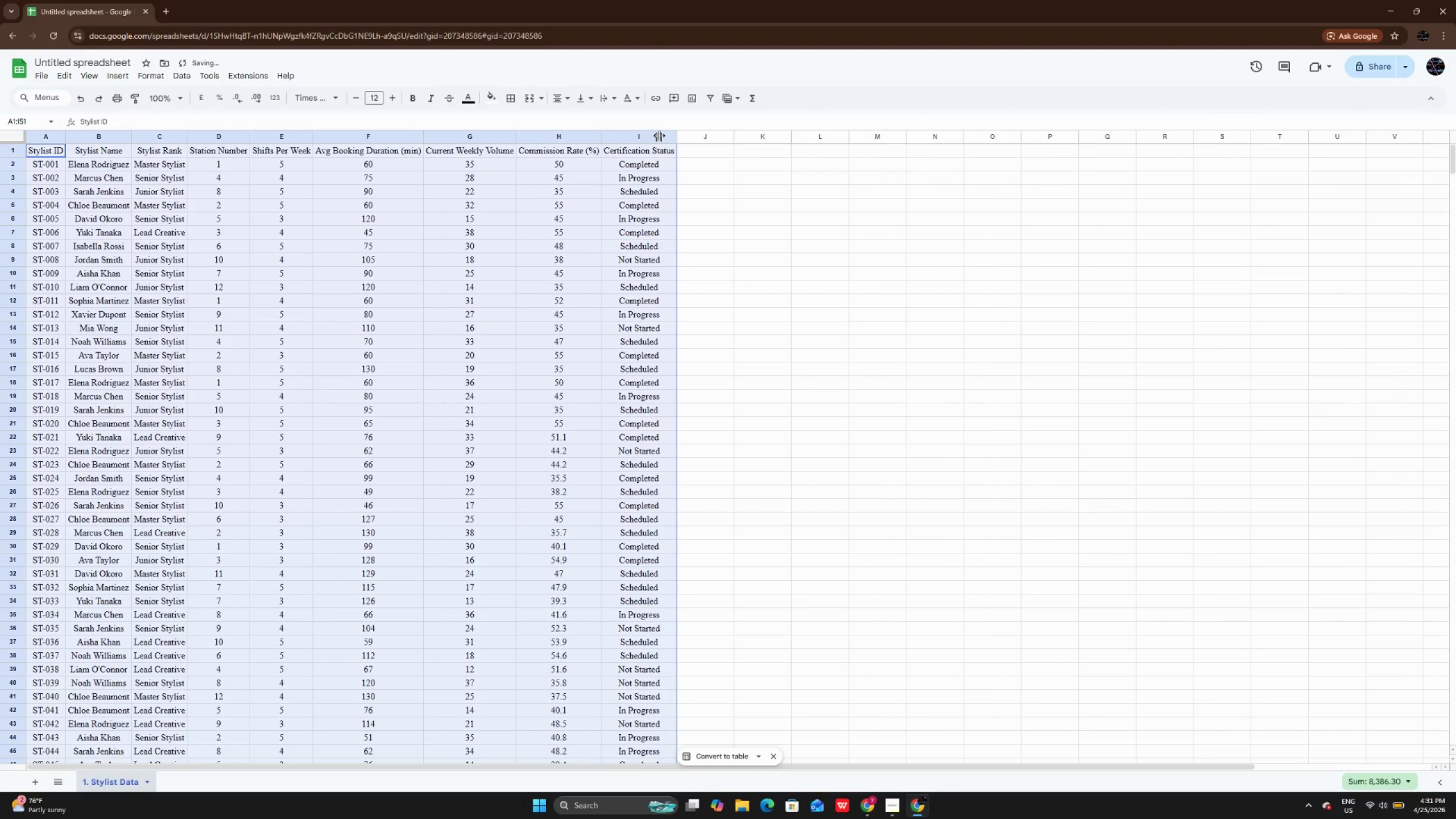 
left_click([661, 219])
 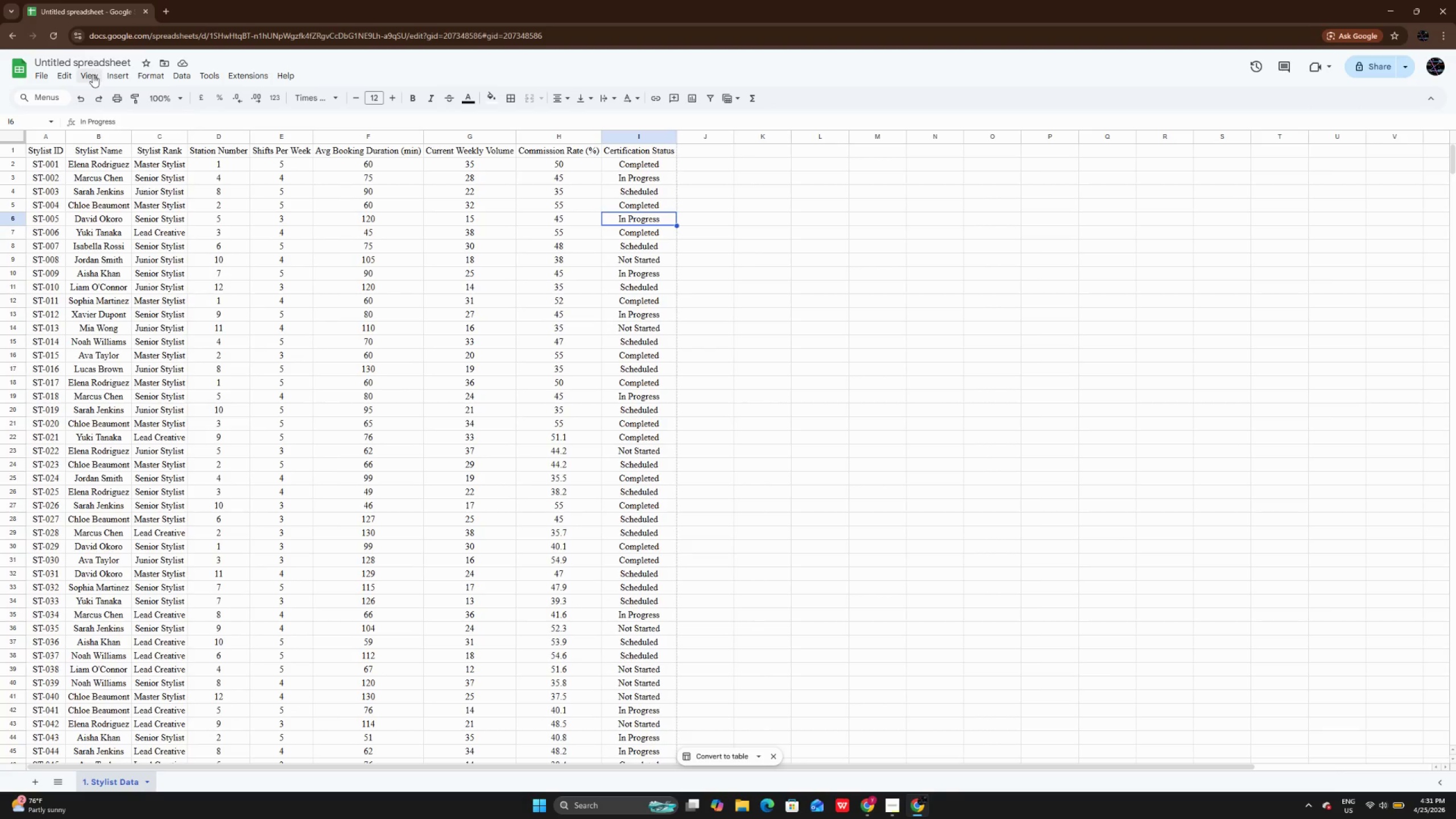 
left_click([92, 76])
 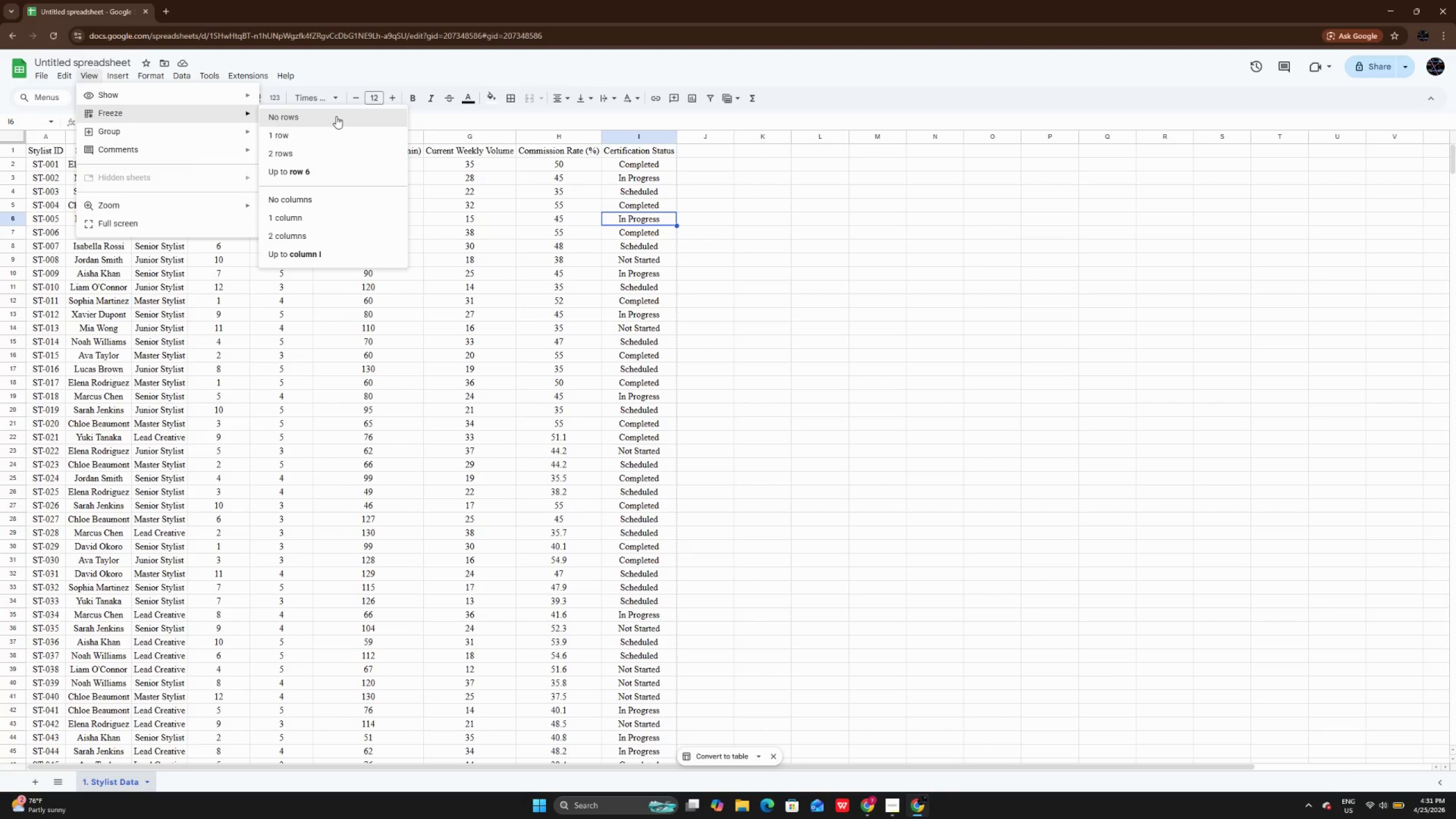 
left_click([320, 136])
 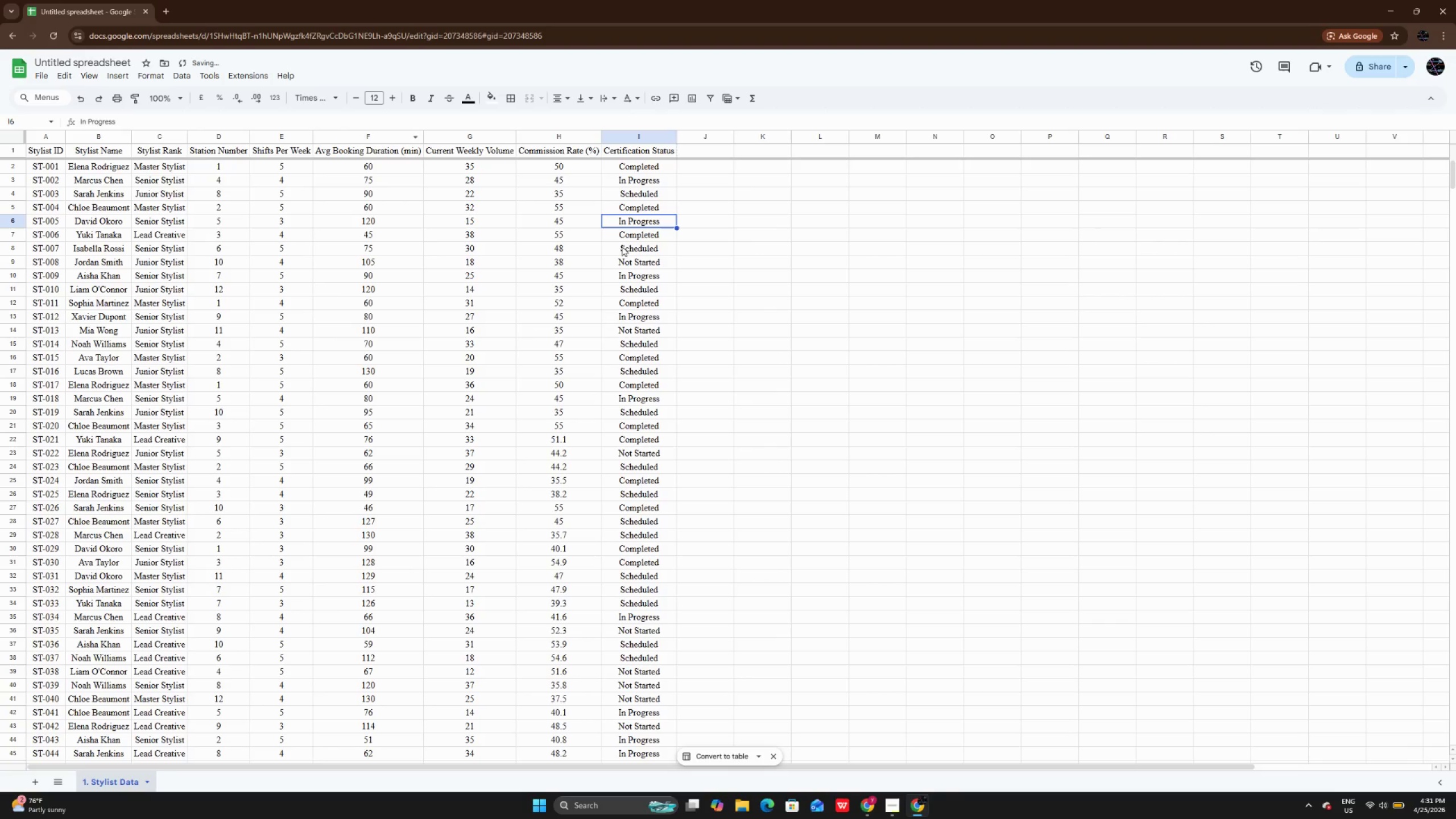 
scroll: coordinate [621, 242], scroll_direction: down, amount: 15.0
 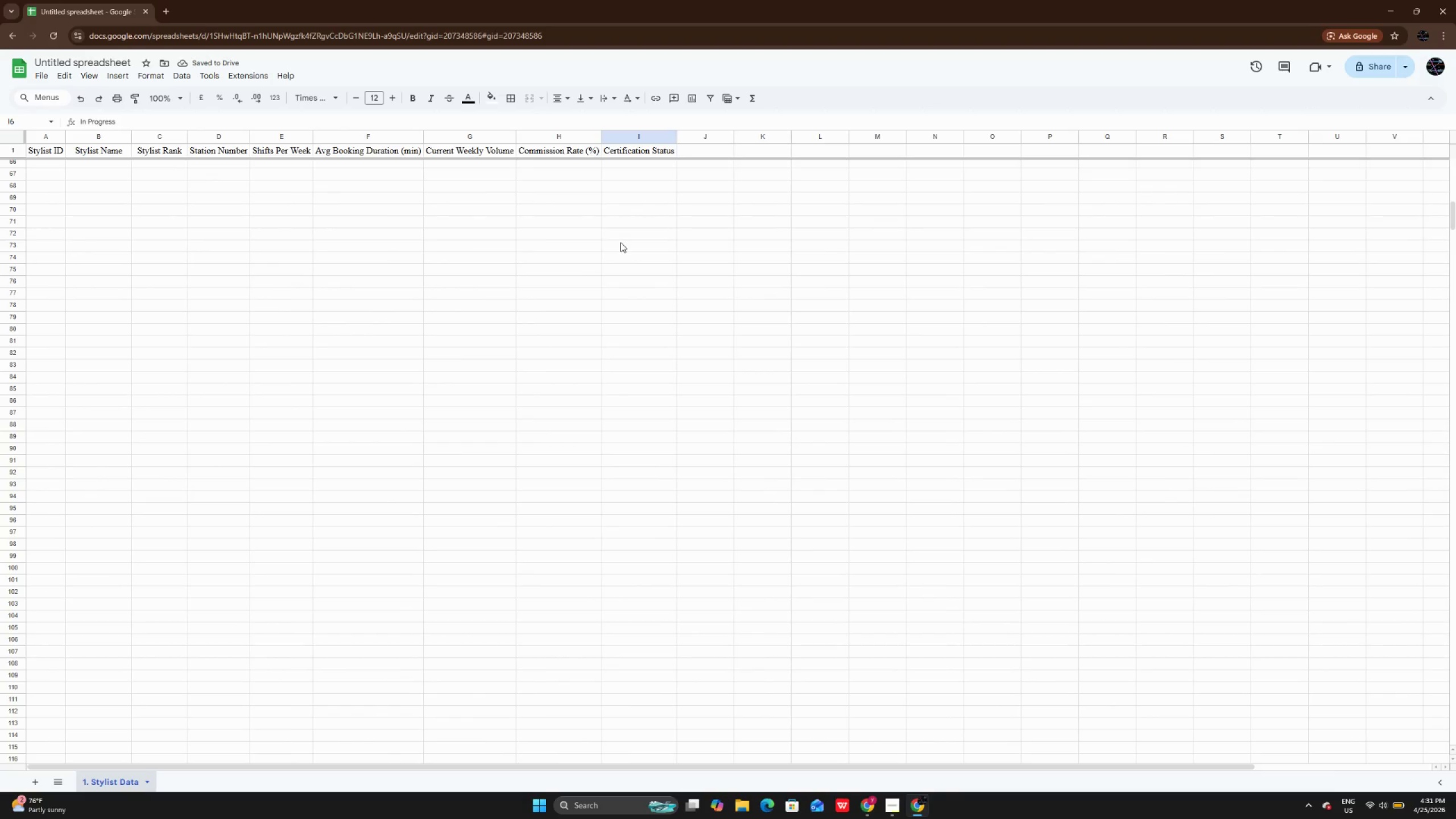 
scroll: coordinate [621, 242], scroll_direction: up, amount: 21.0
 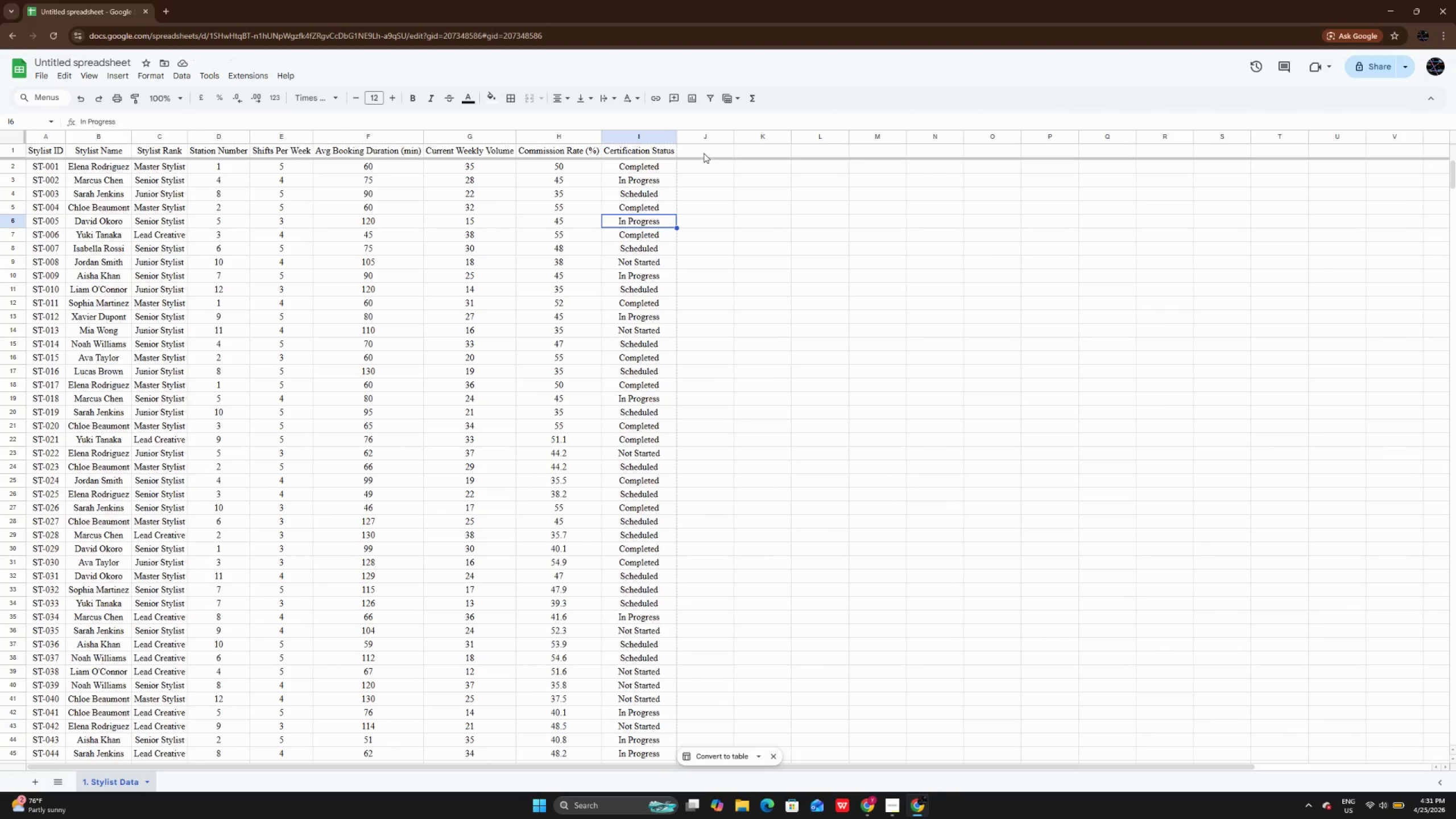 
double_click([704, 153])
 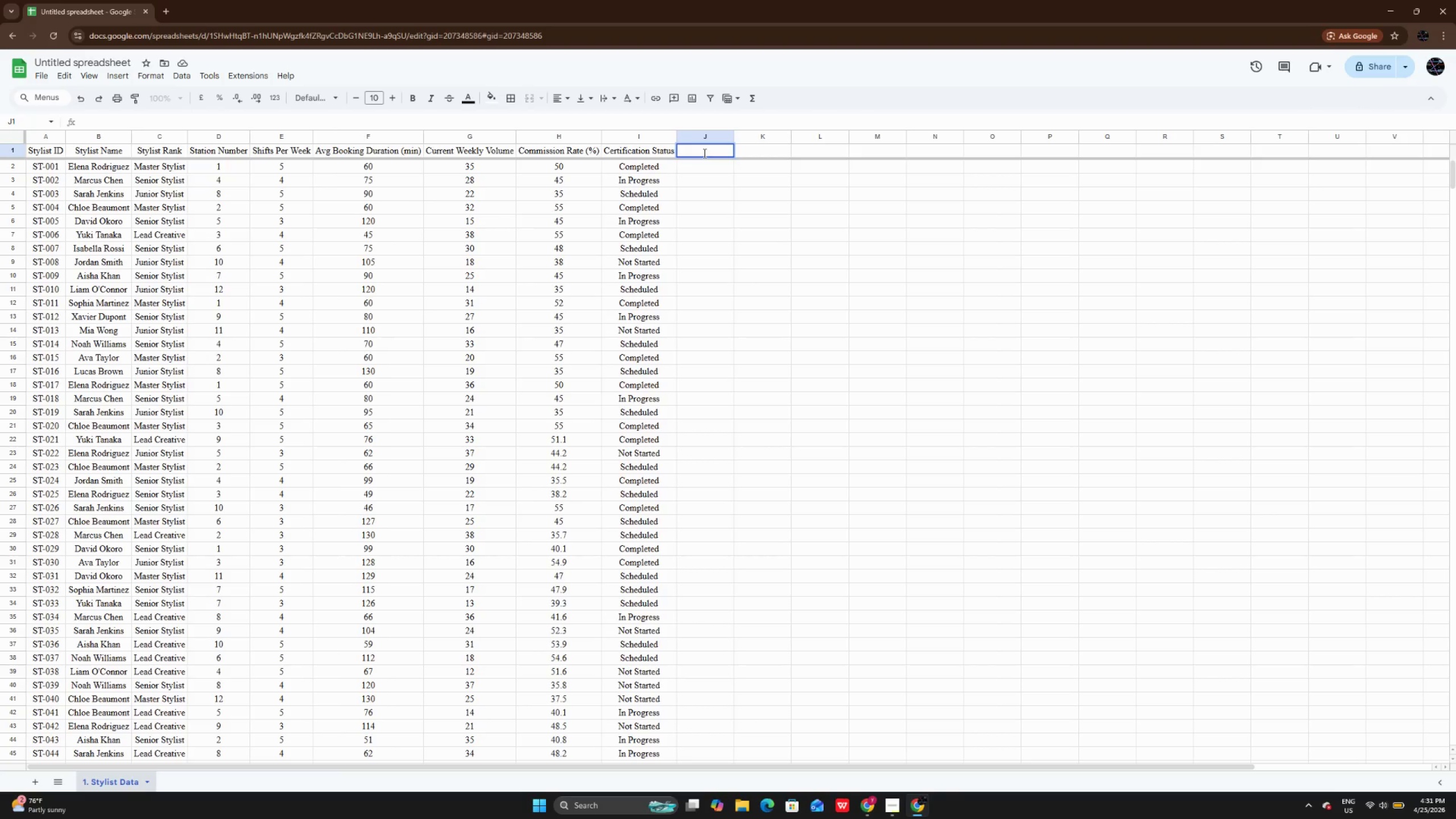 
type(Weekly Shift Hours)
 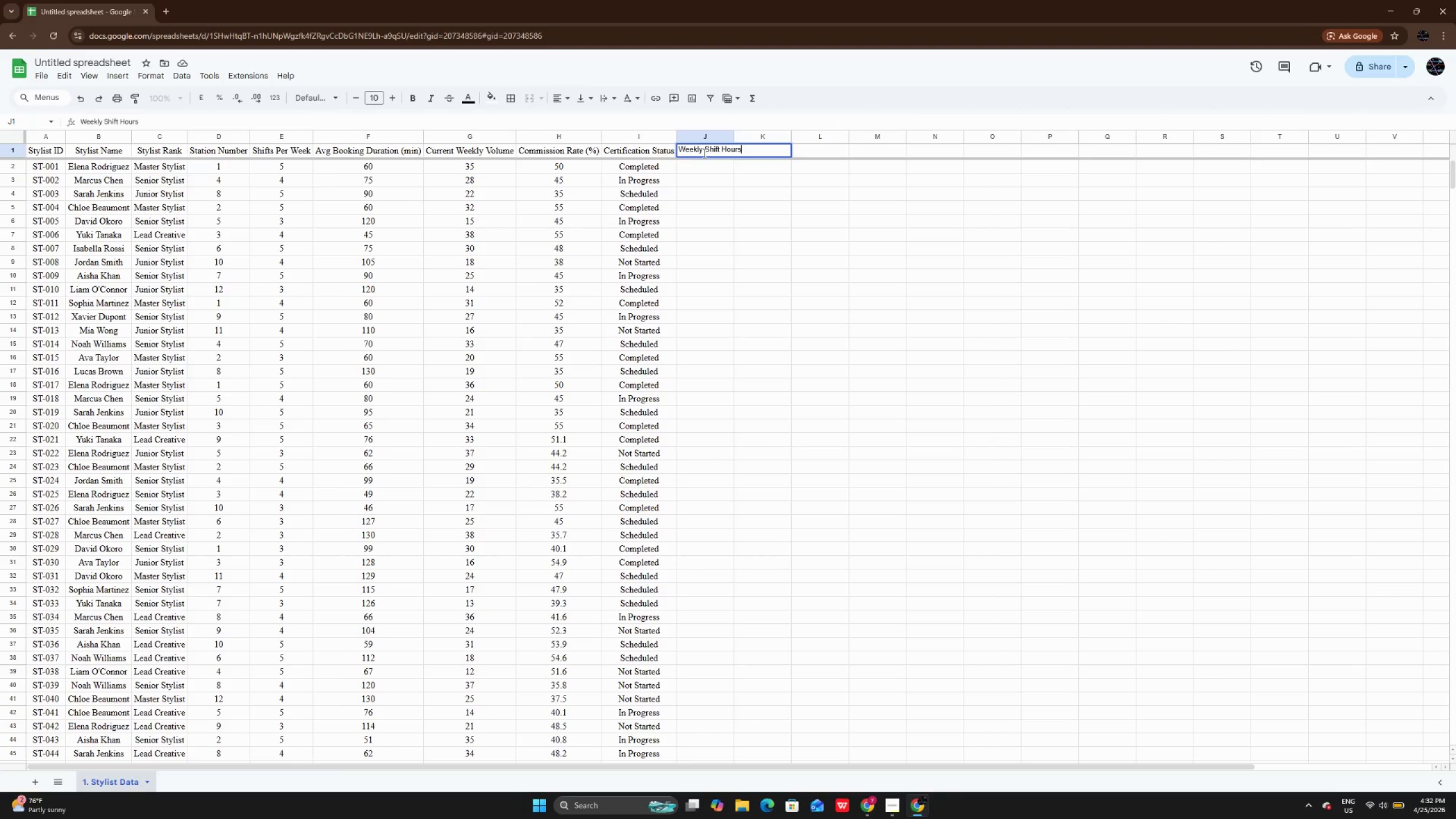 
key(Enter)
 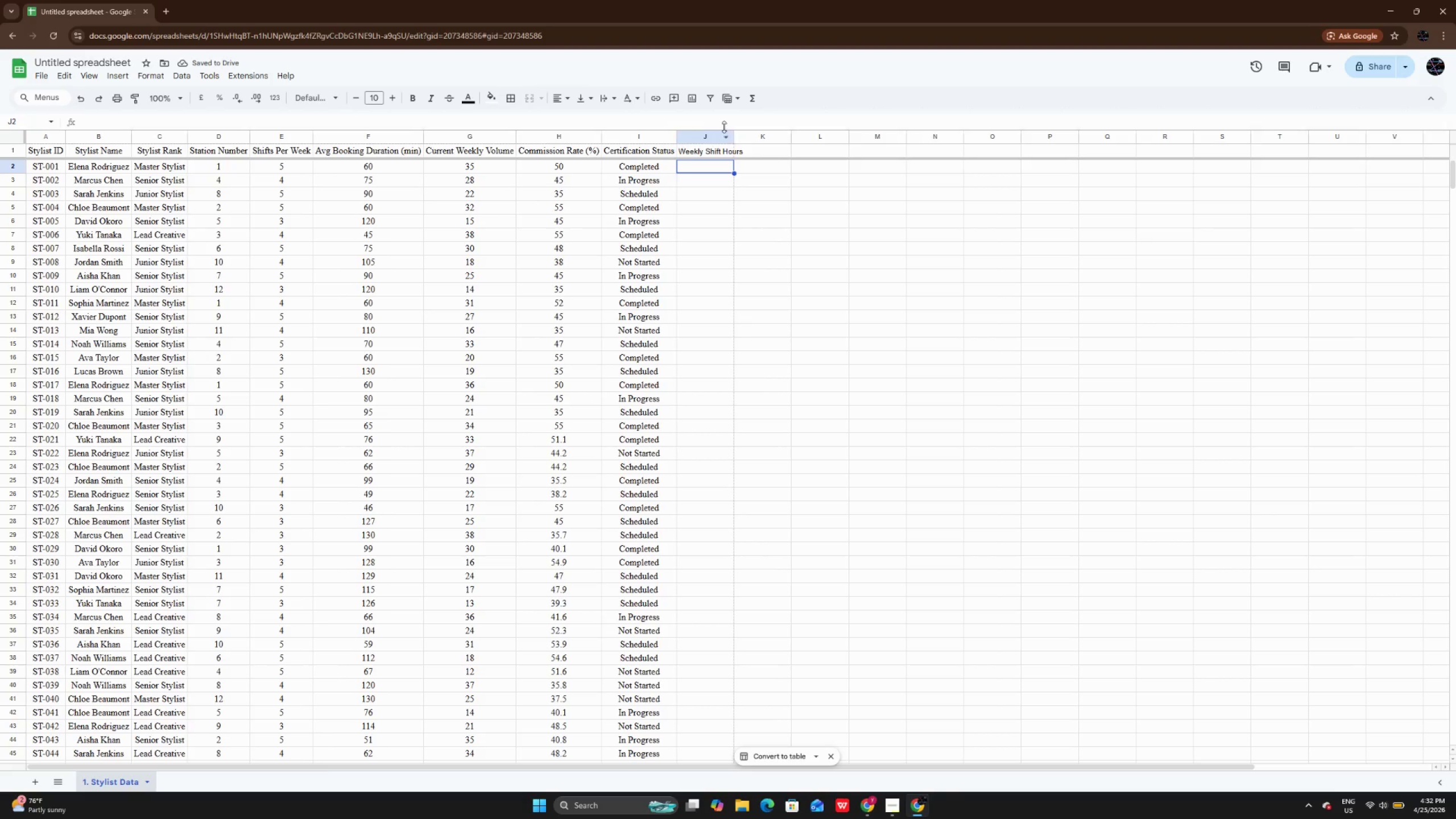 
double_click([731, 136])
 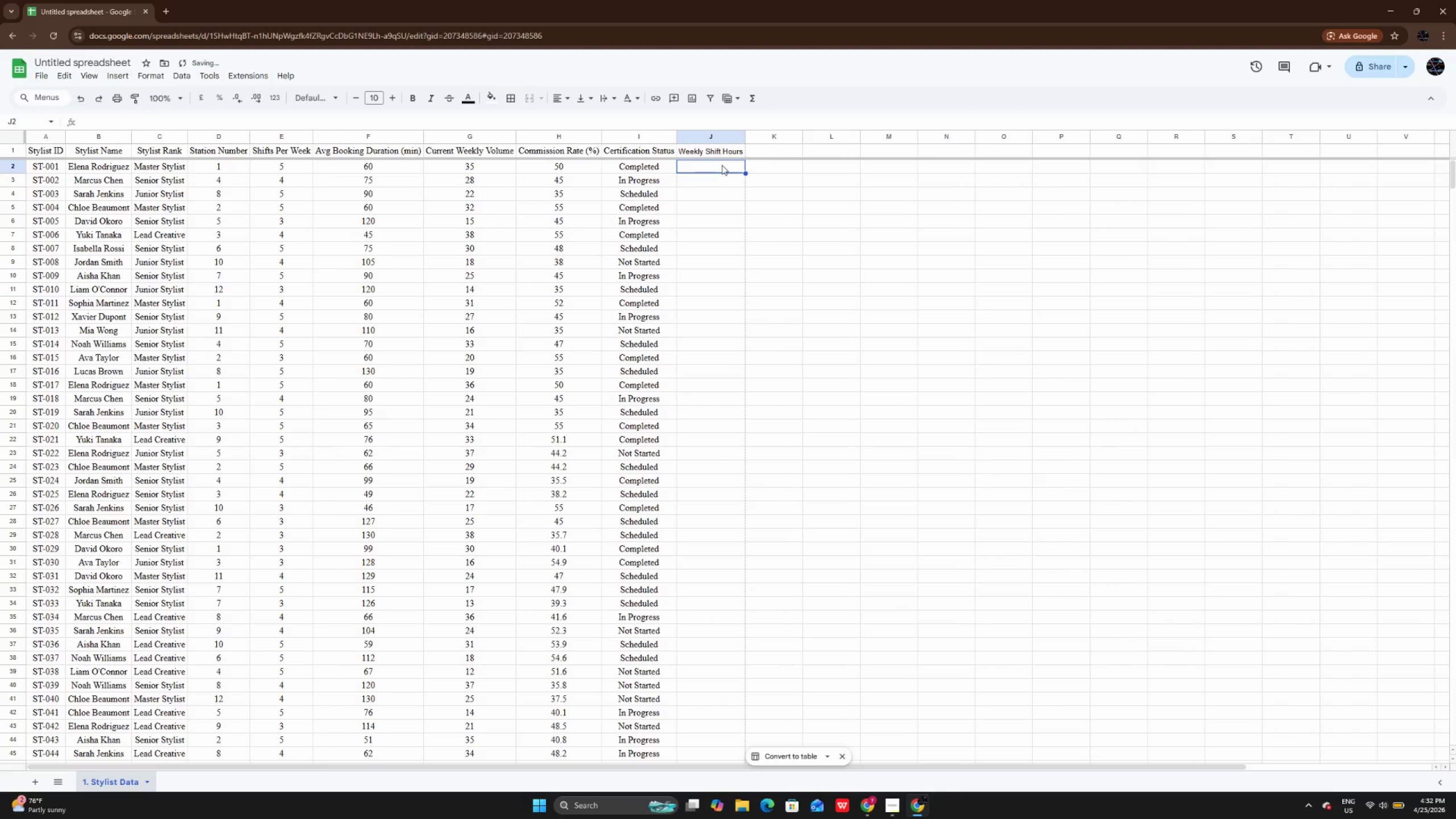 
double_click([722, 165])
 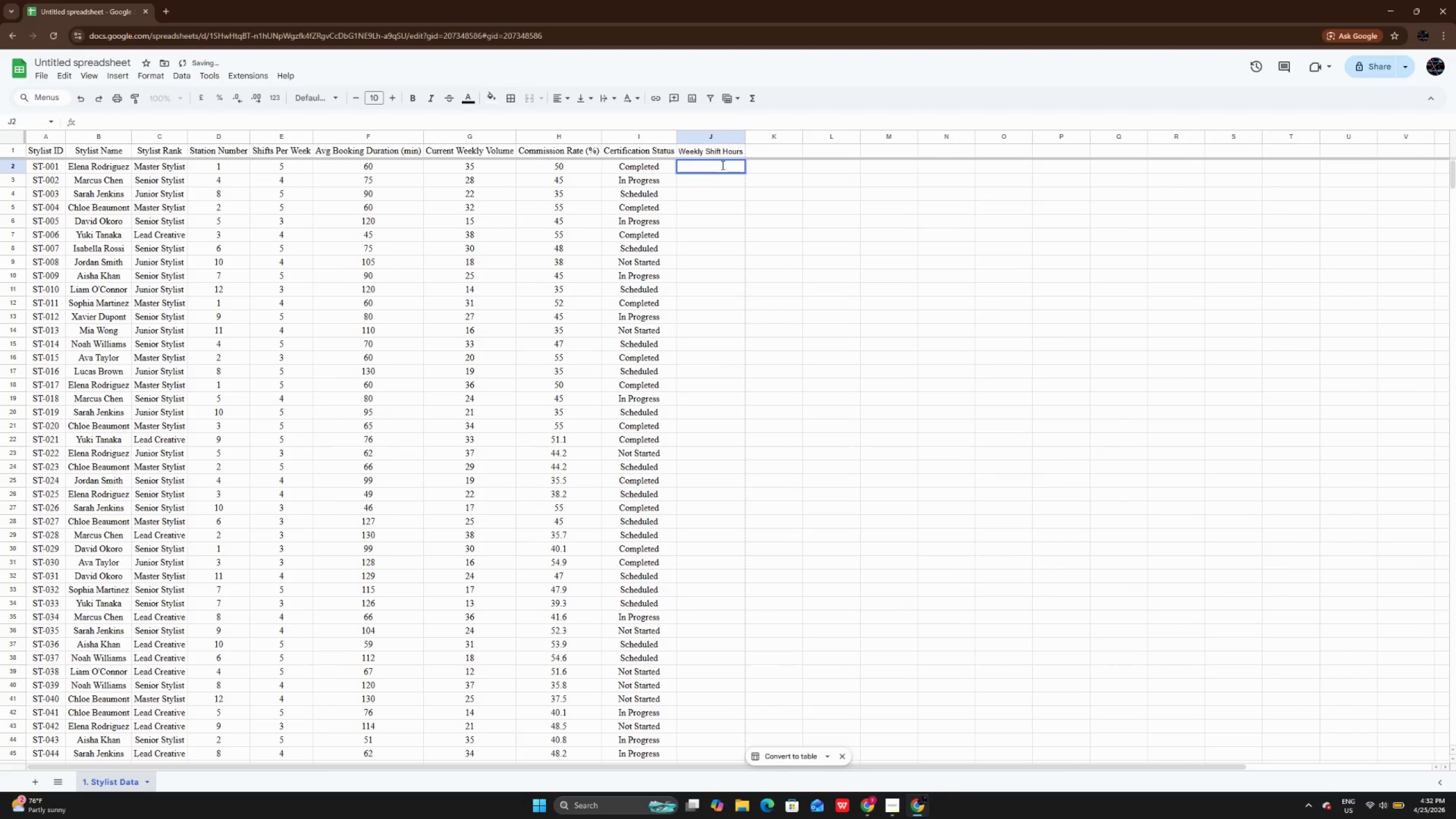 
type(=E2 8)
key(Backspace)
type(* 8)
 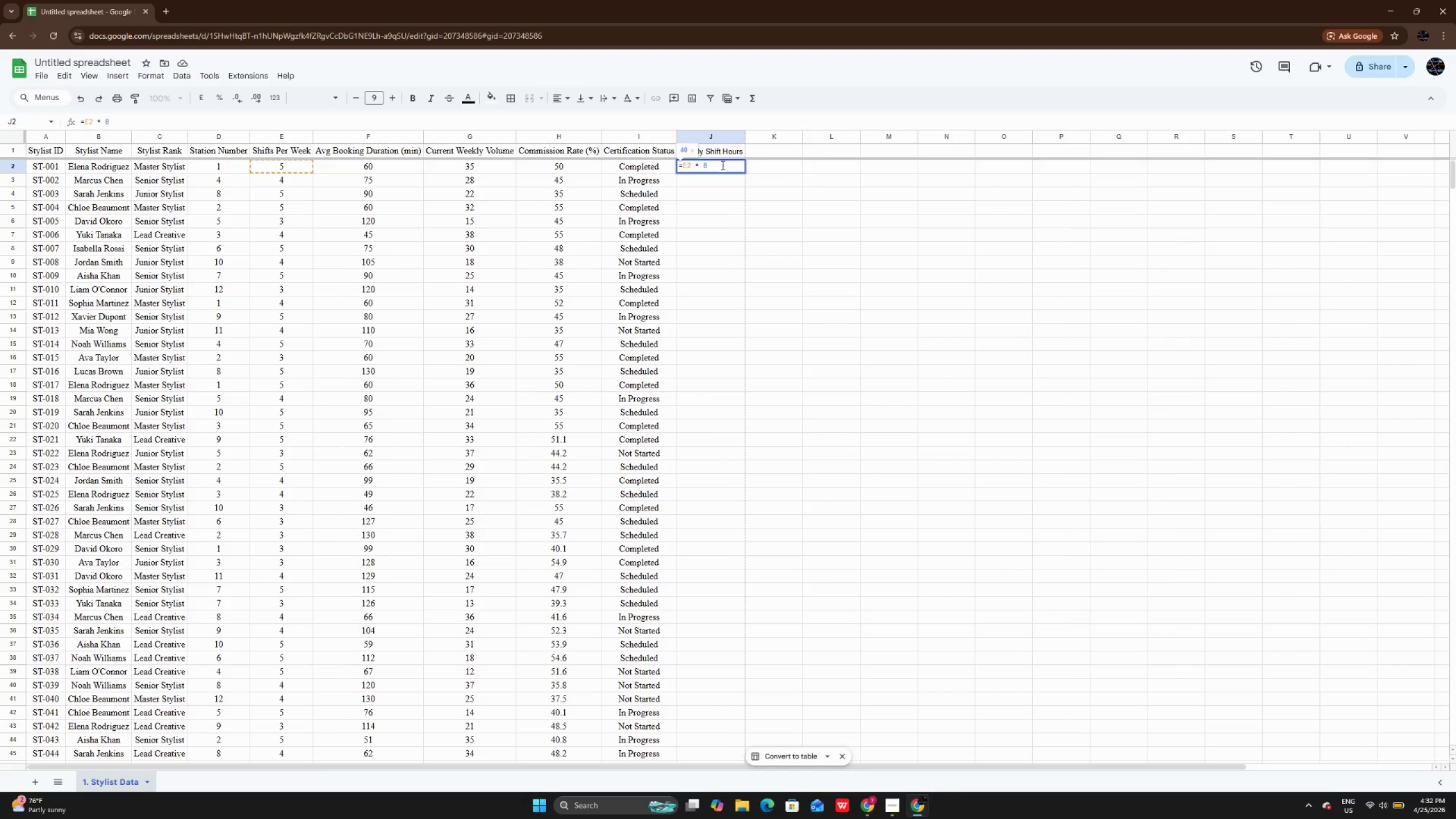 
key(Enter)
 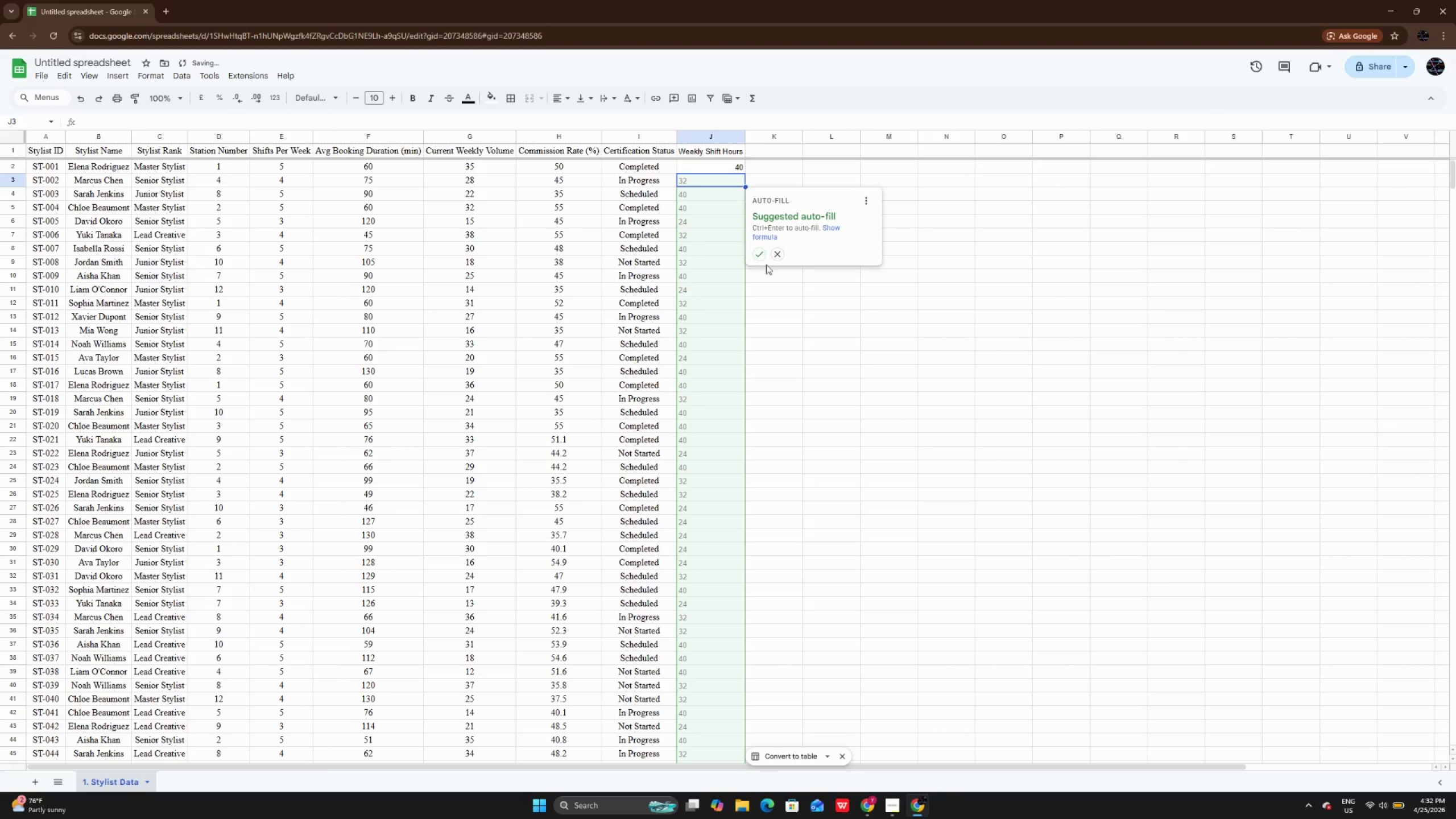 
left_click([756, 259])
 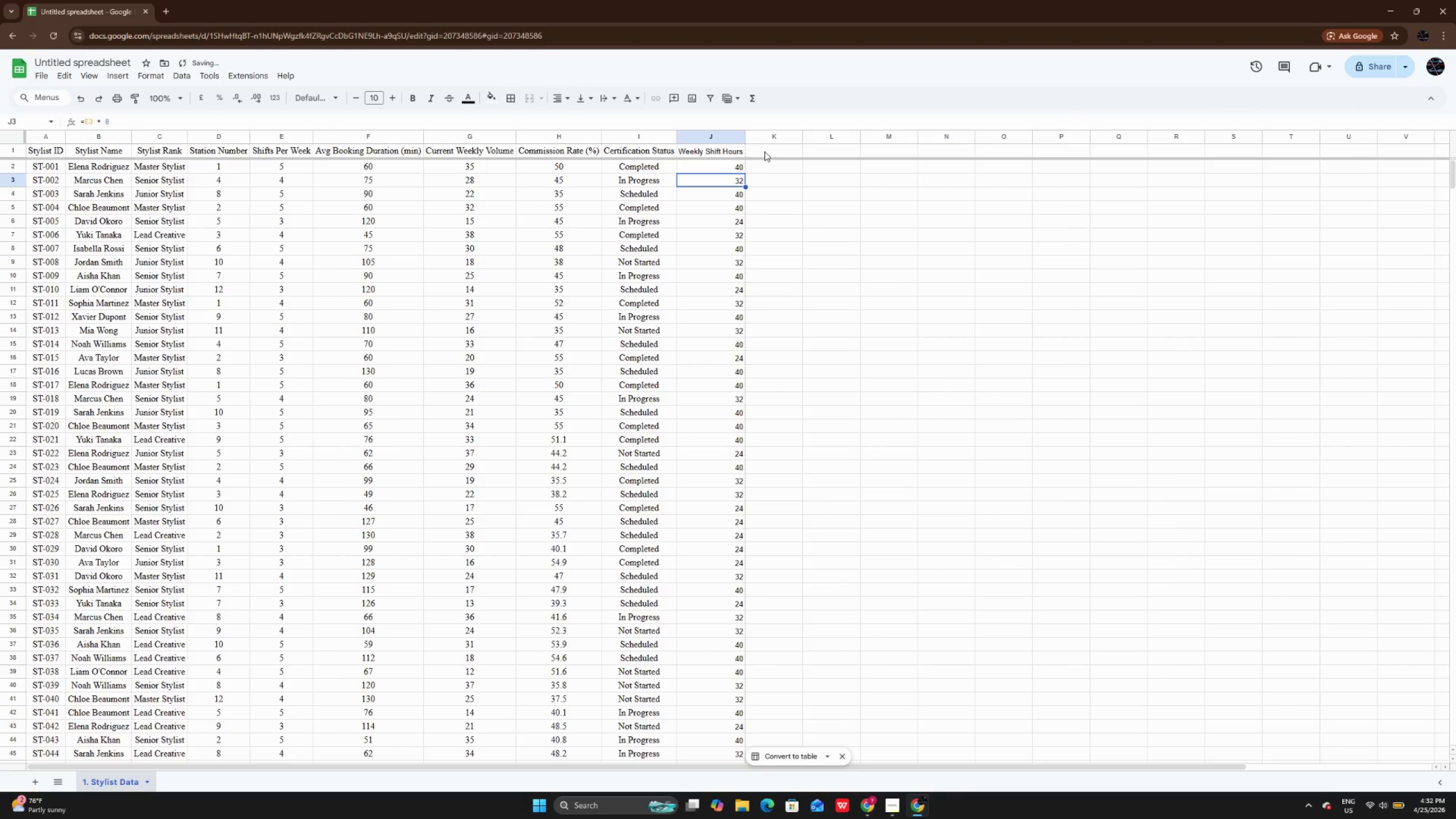 
double_click([764, 151])
 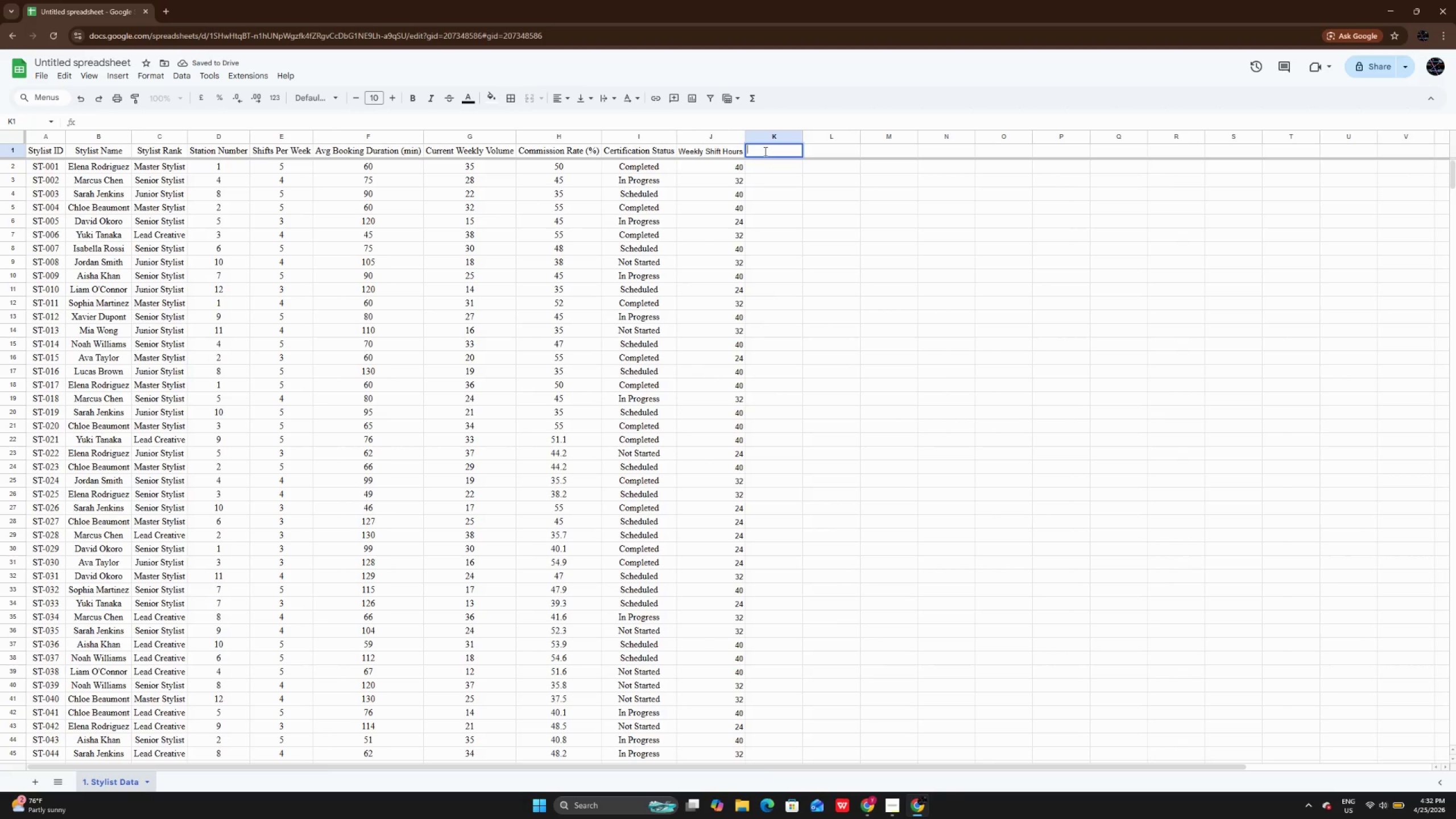 
type(cURRE)
key(Backspace)
key(Backspace)
key(Backspace)
key(Backspace)
key(Backspace)
type(Crreb)
key(Backspace)
type(n)
 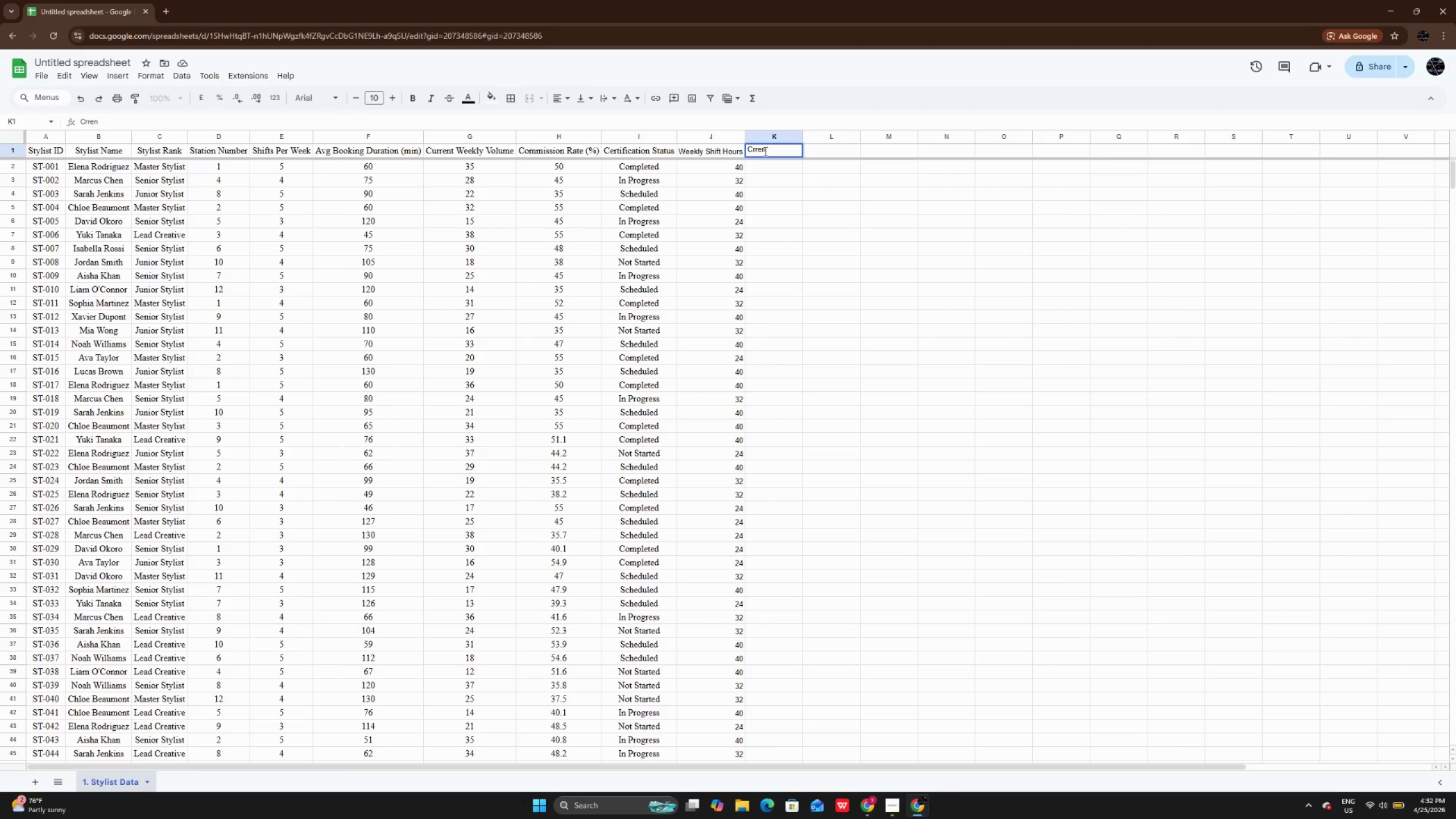 
type(tly Boooked Hours)
 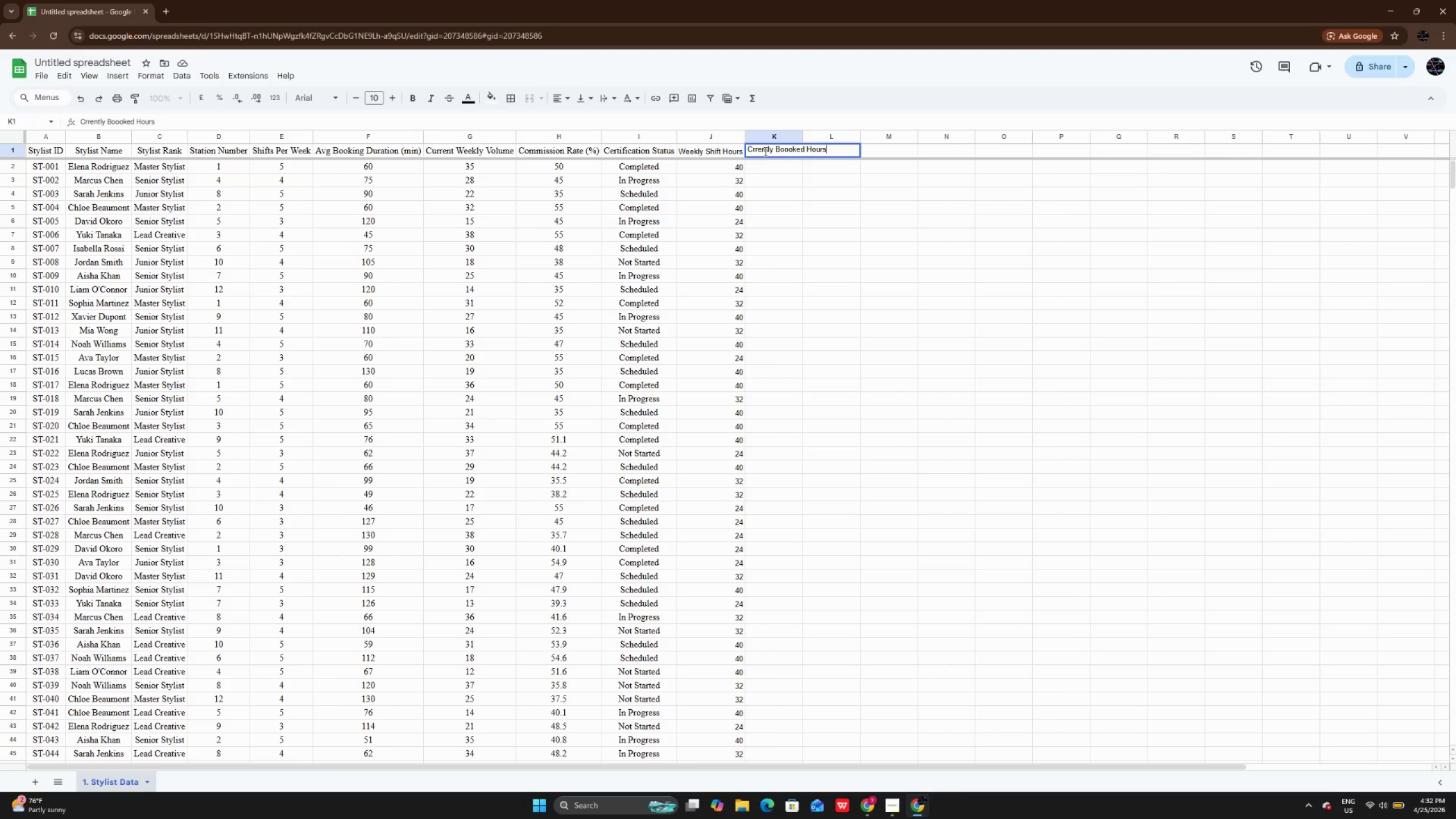 
key(Enter)
 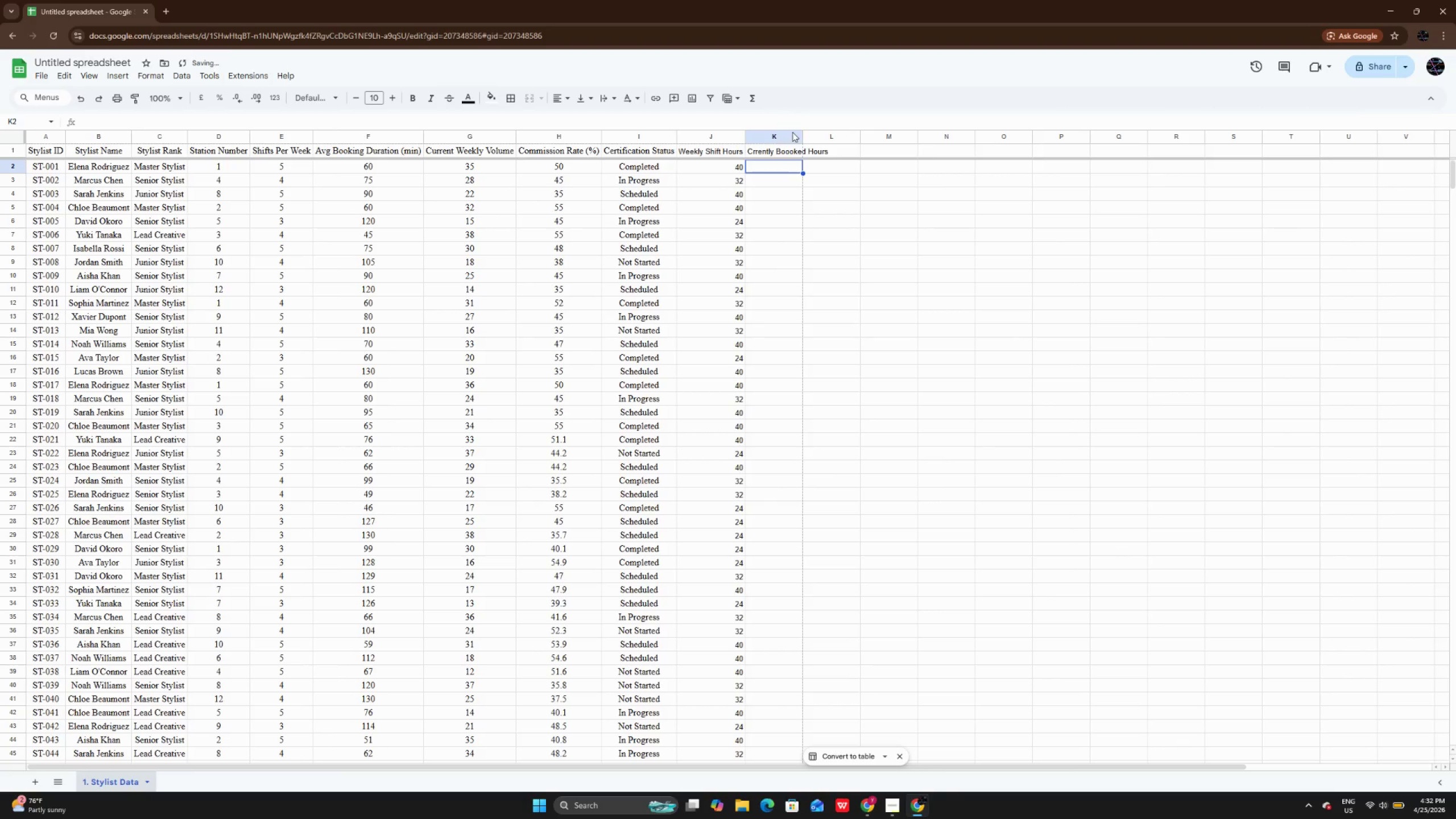 
double_click([801, 138])
 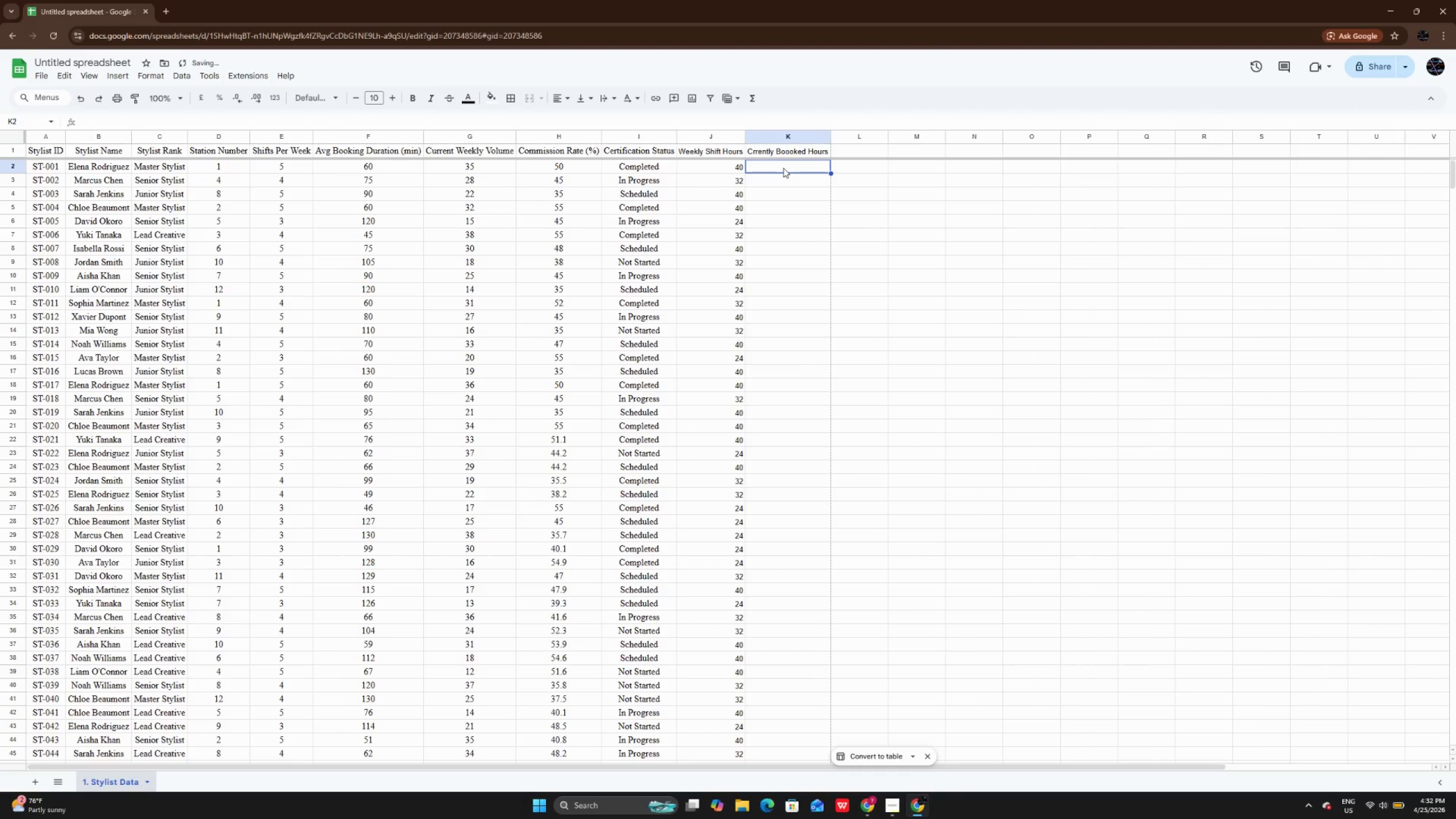 
double_click([783, 168])
 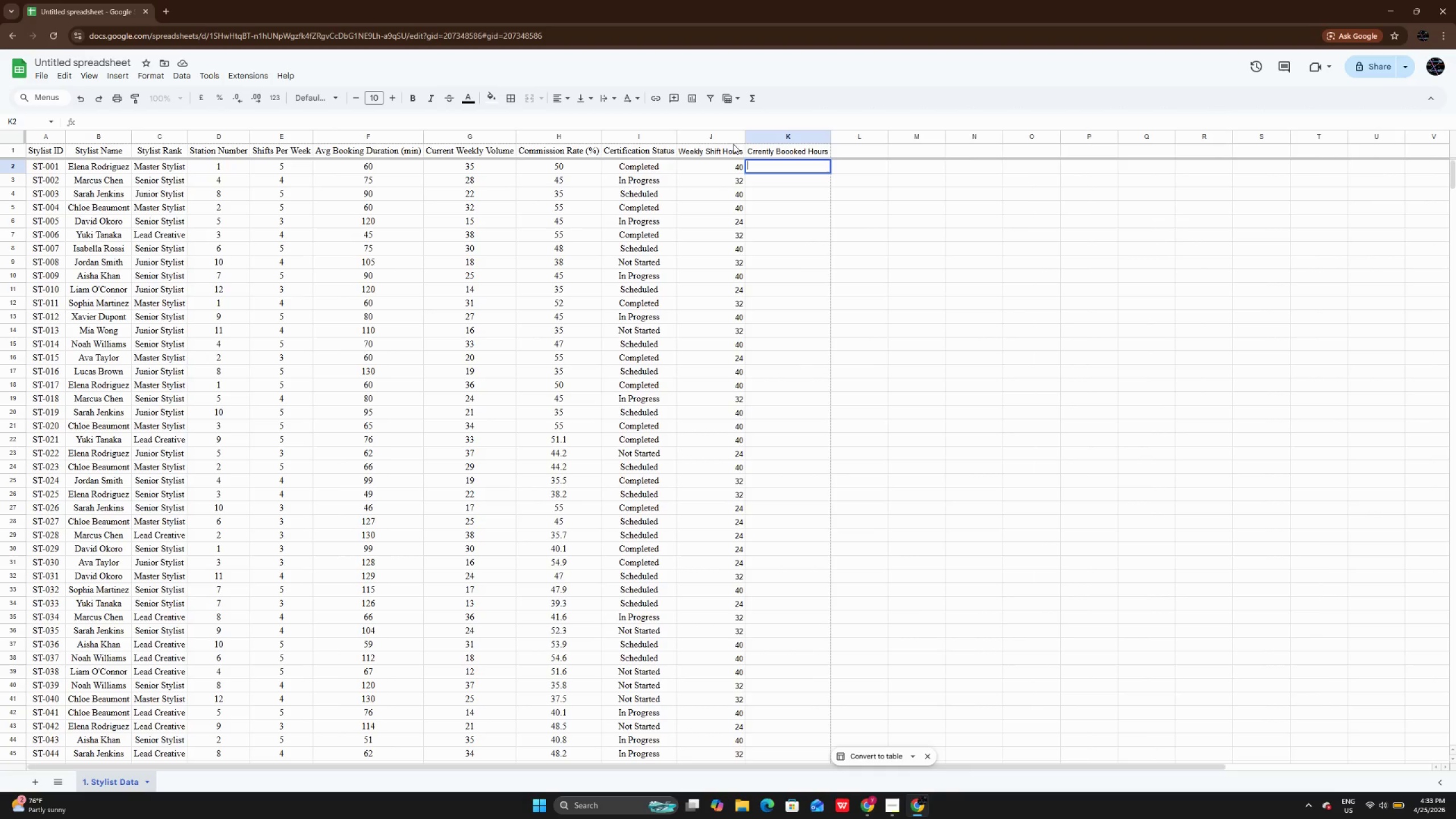 
wait(6.0)
 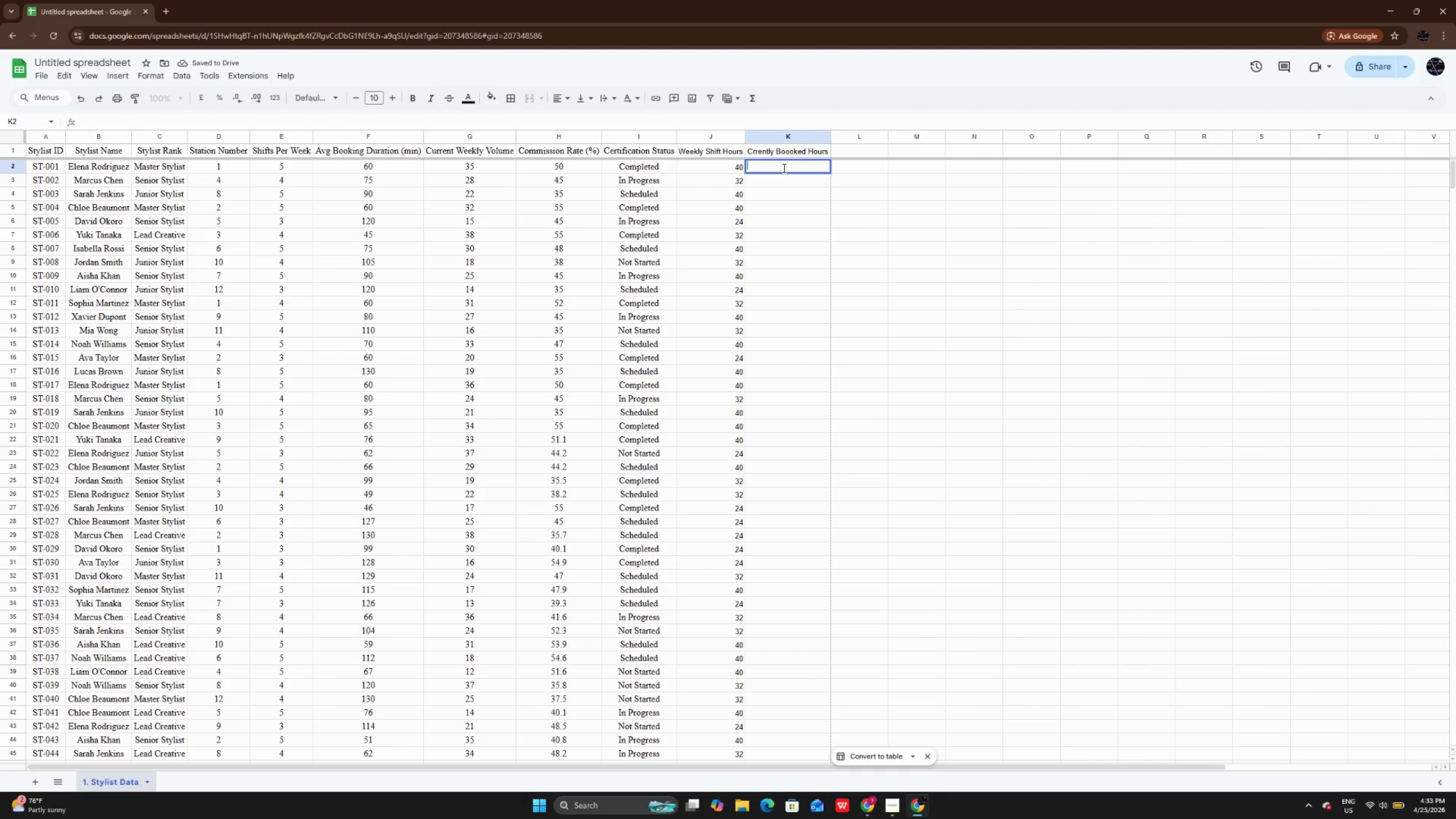 
double_click([759, 153])
 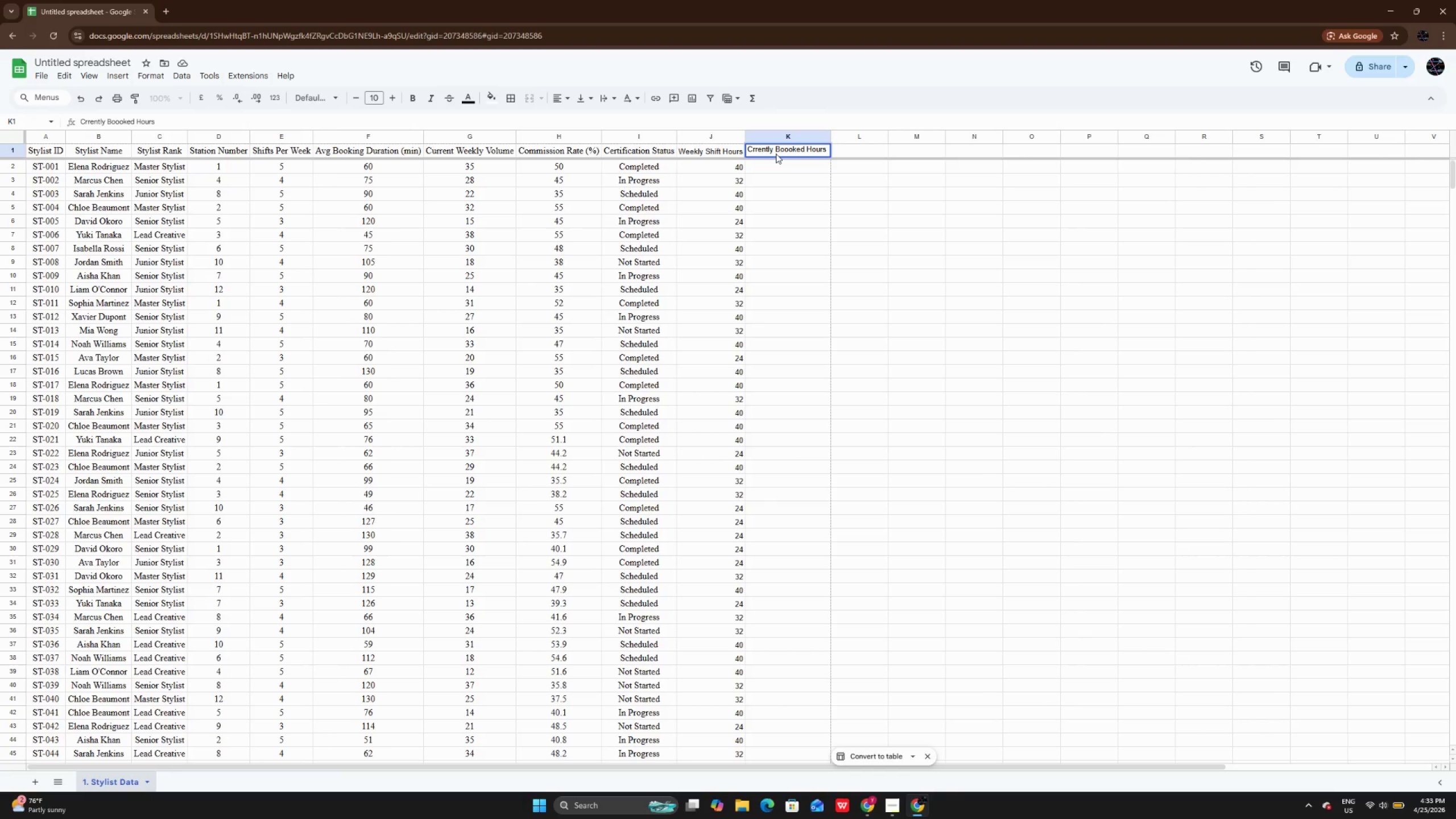 
hold_key(key=ArrowLeft, duration=1.06)
 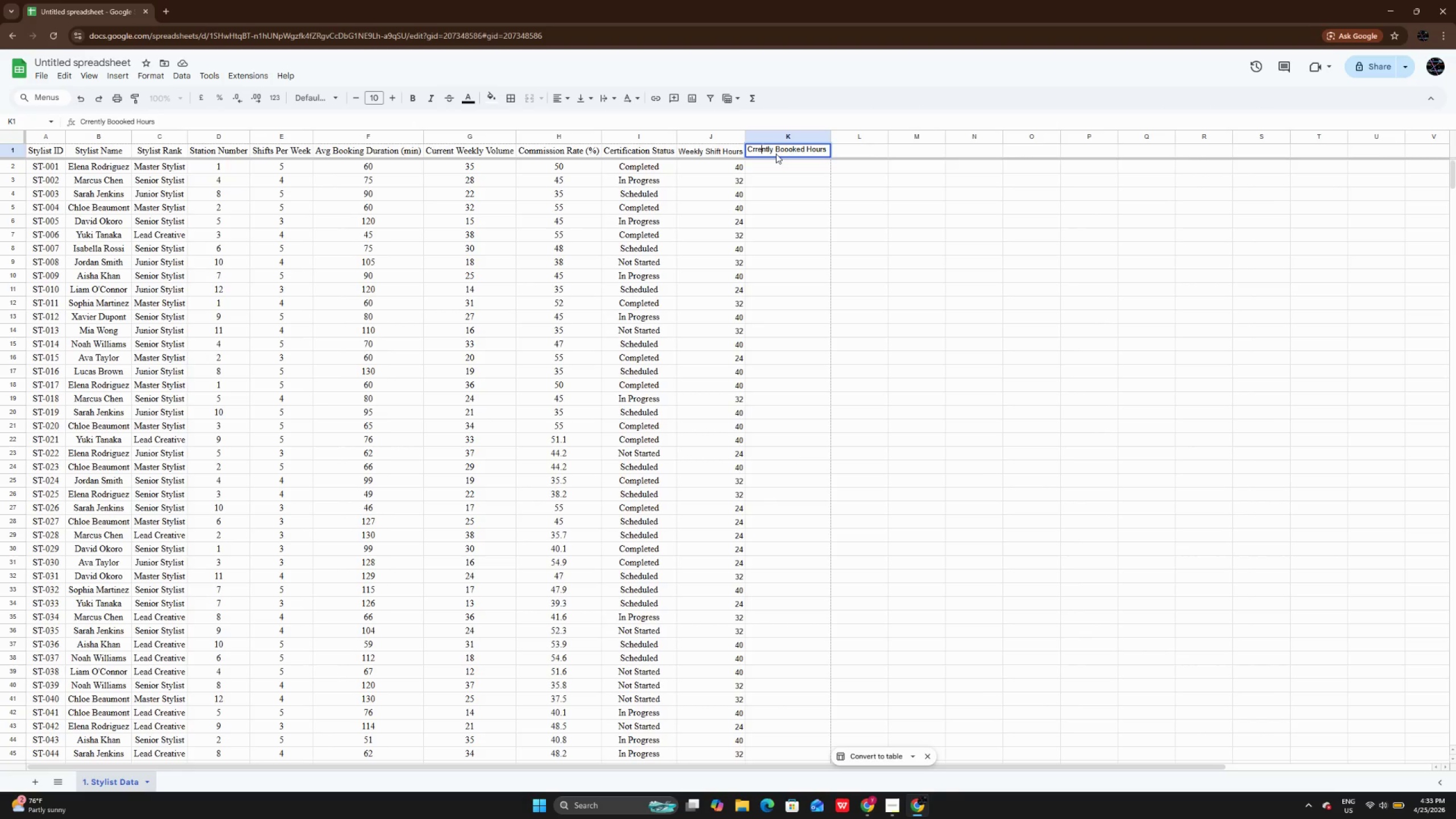 
key(ArrowLeft)
 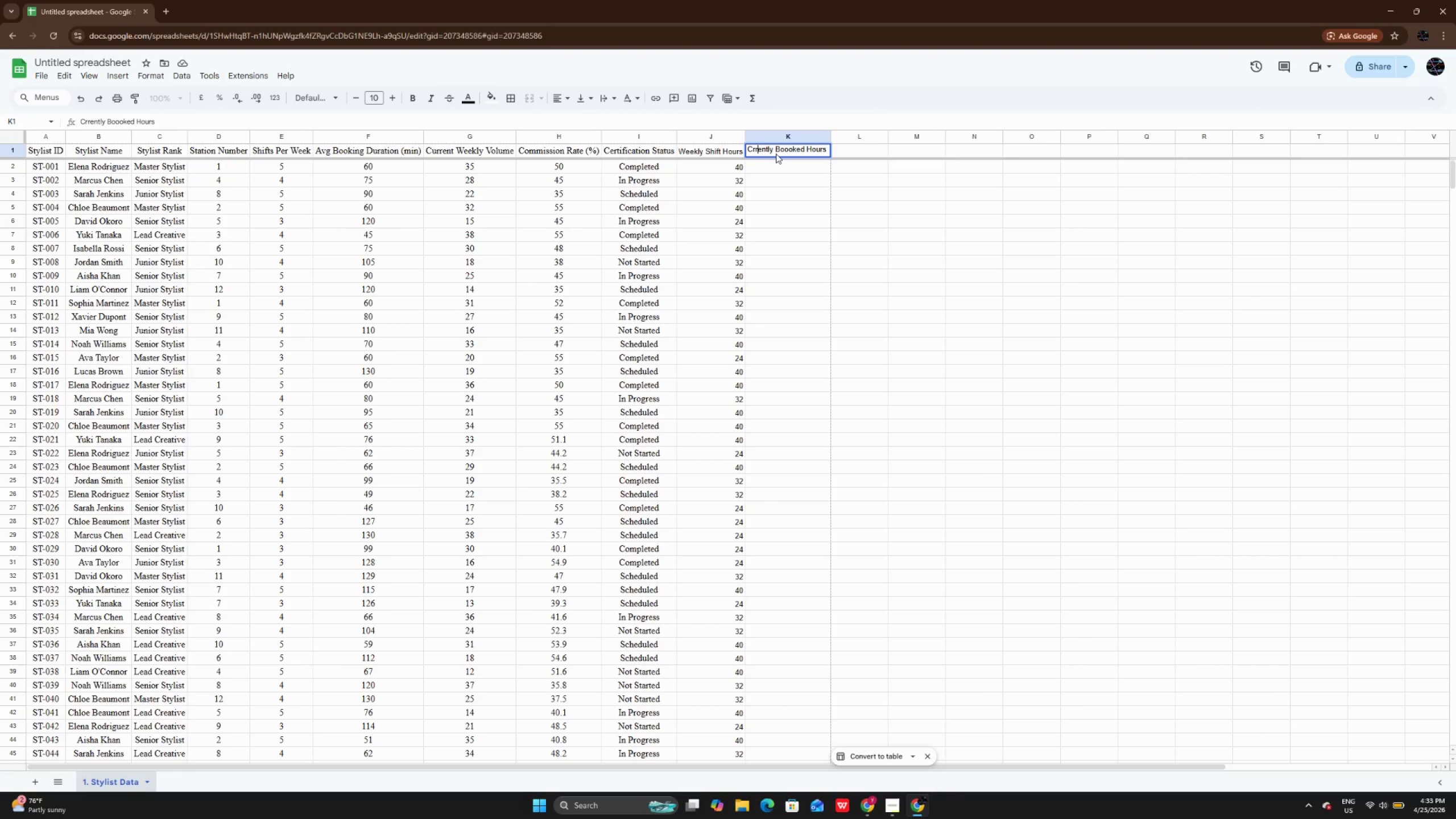 
key(ArrowLeft)
 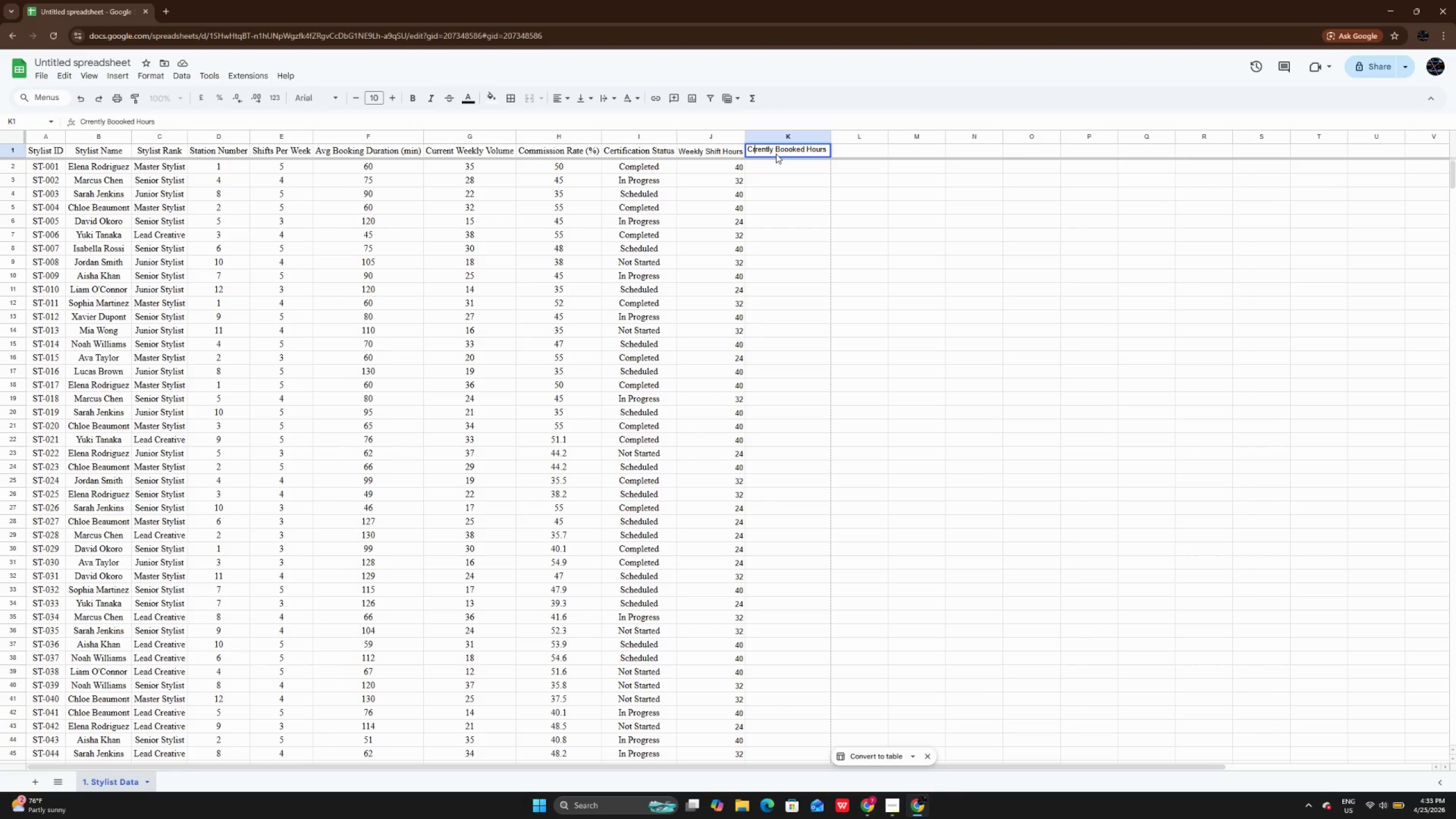 
key(ArrowLeft)
 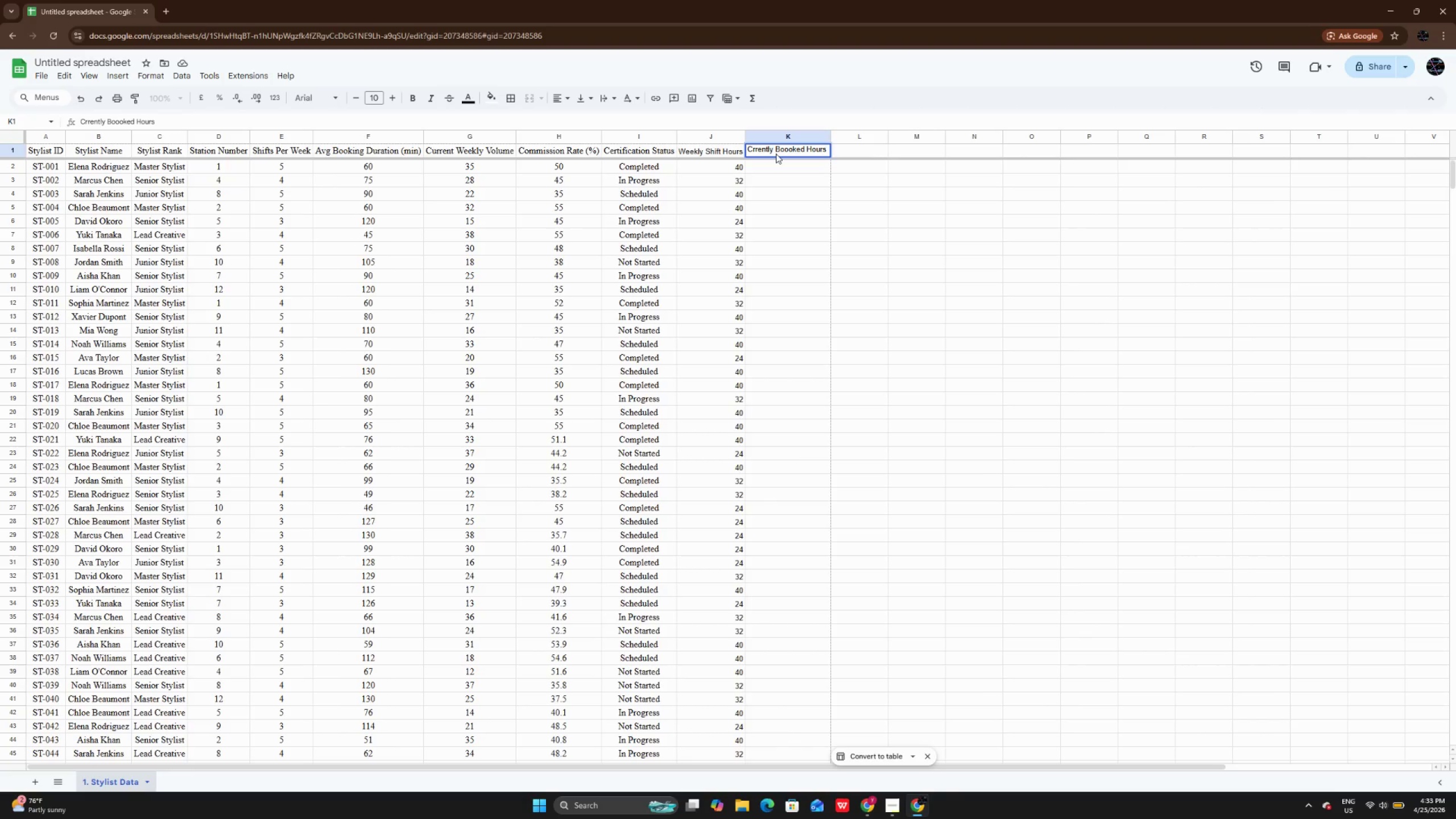 
key(U)
 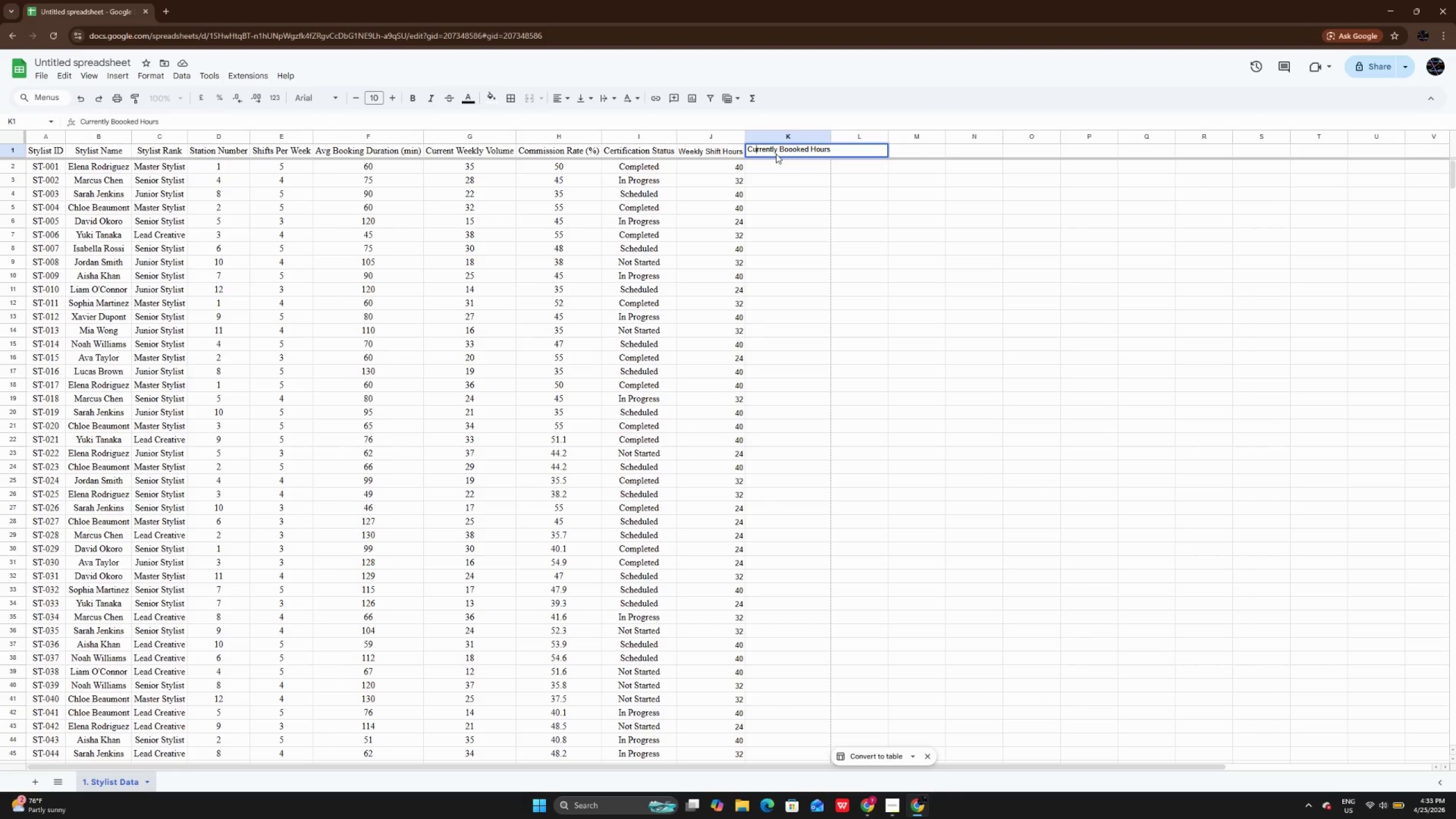 
key(Enter)
 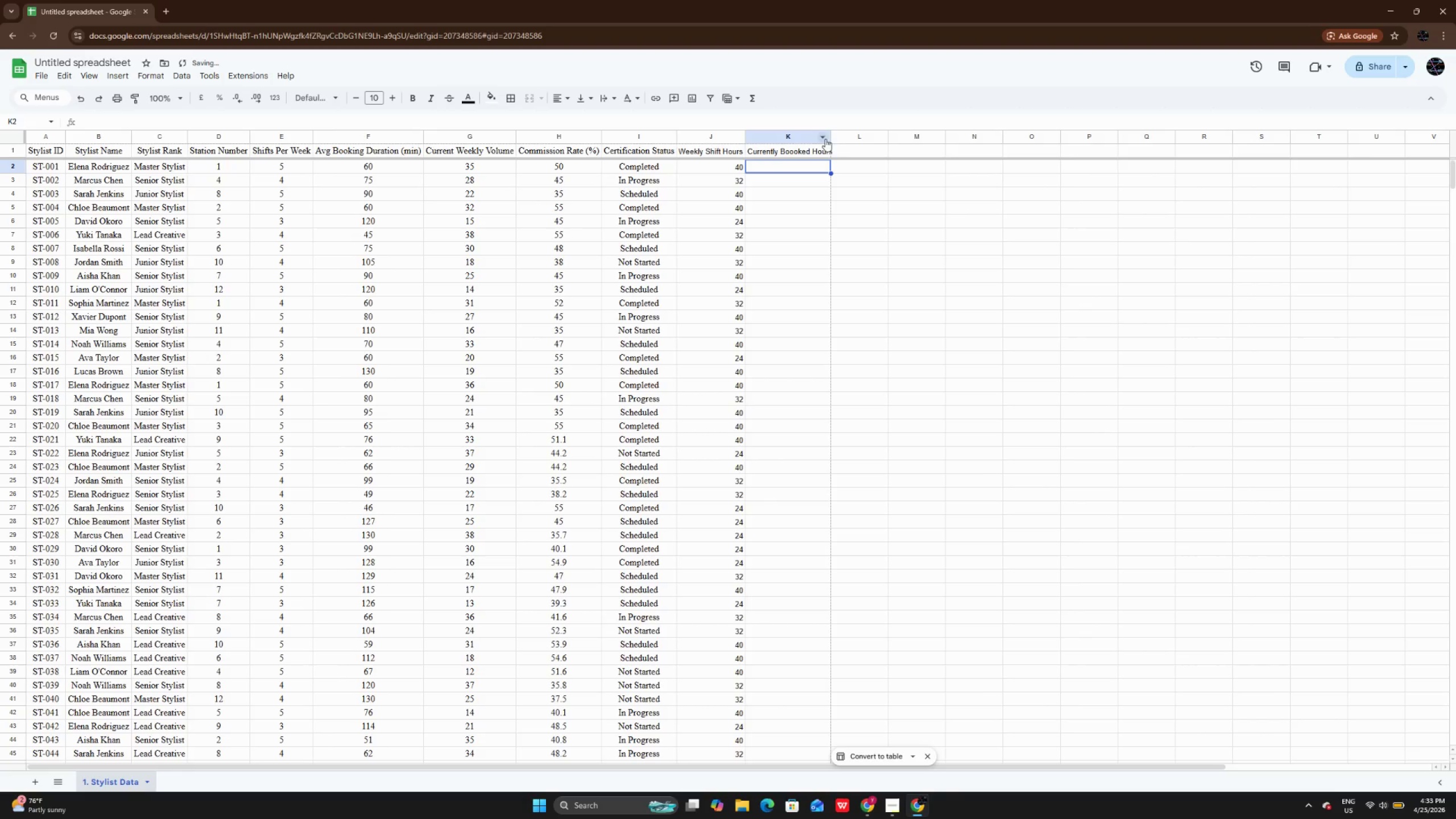 
double_click([833, 134])
 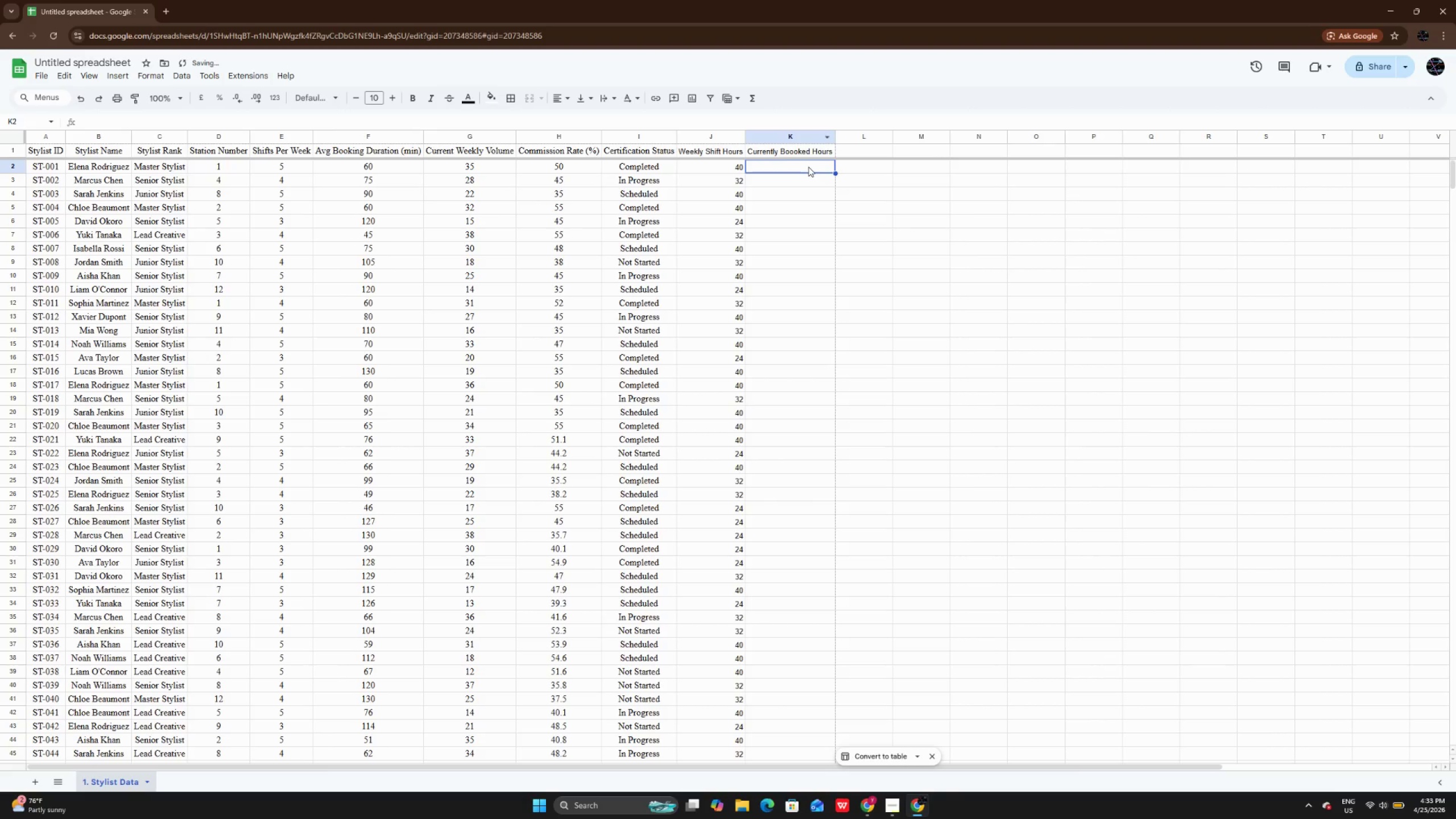 
double_click([808, 167])
 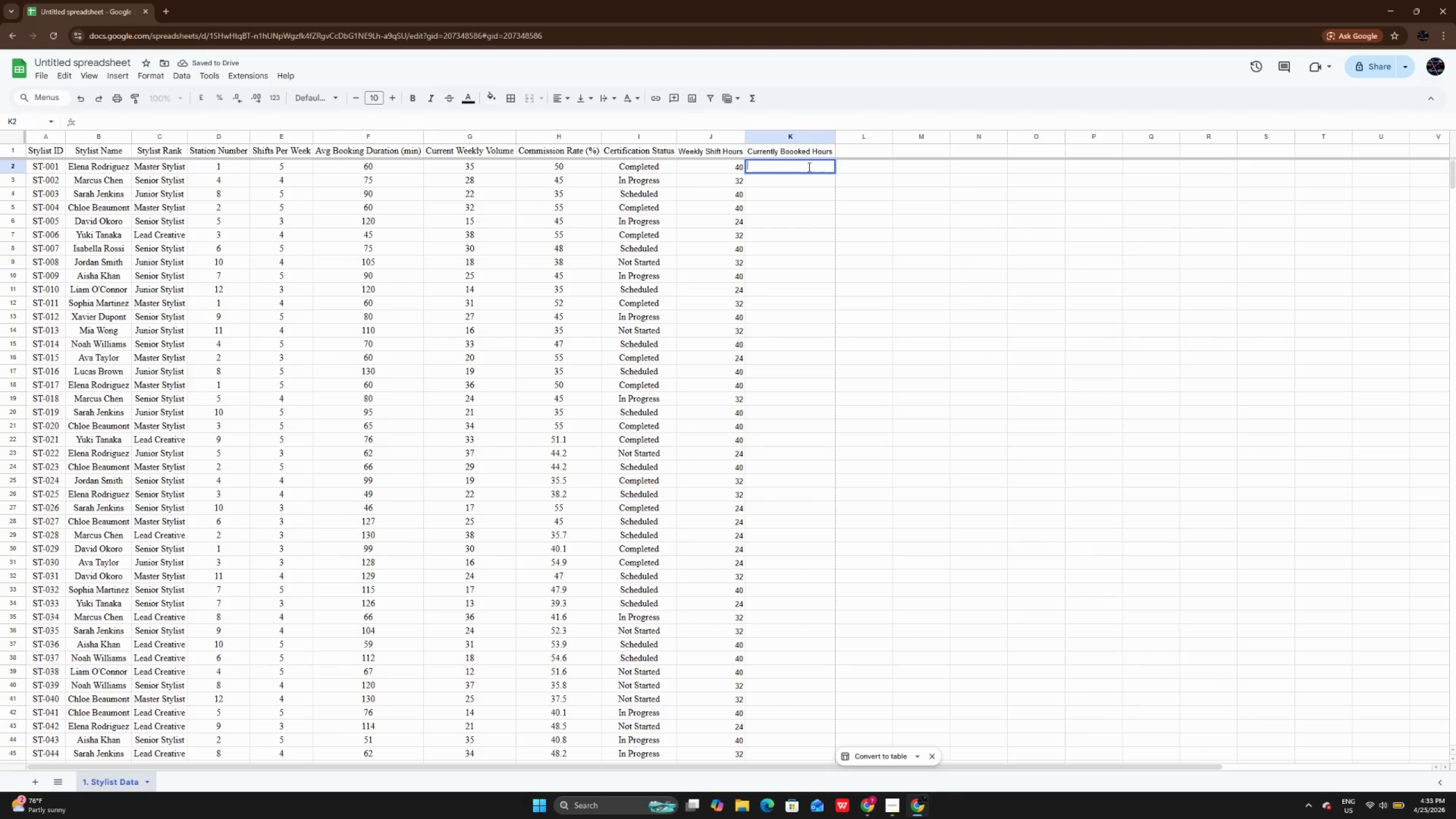 
type(=())
 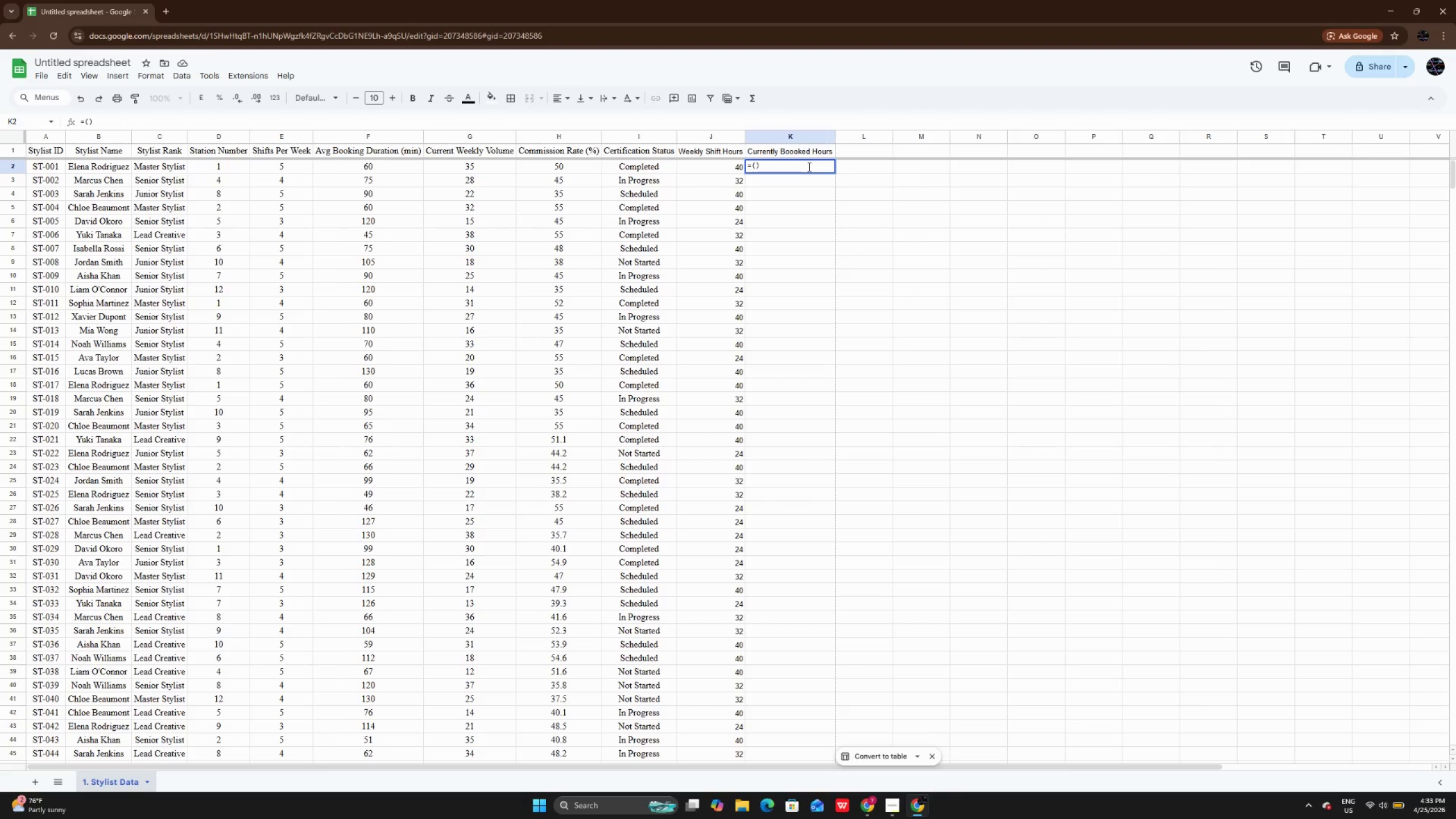 
key(ArrowLeft)
 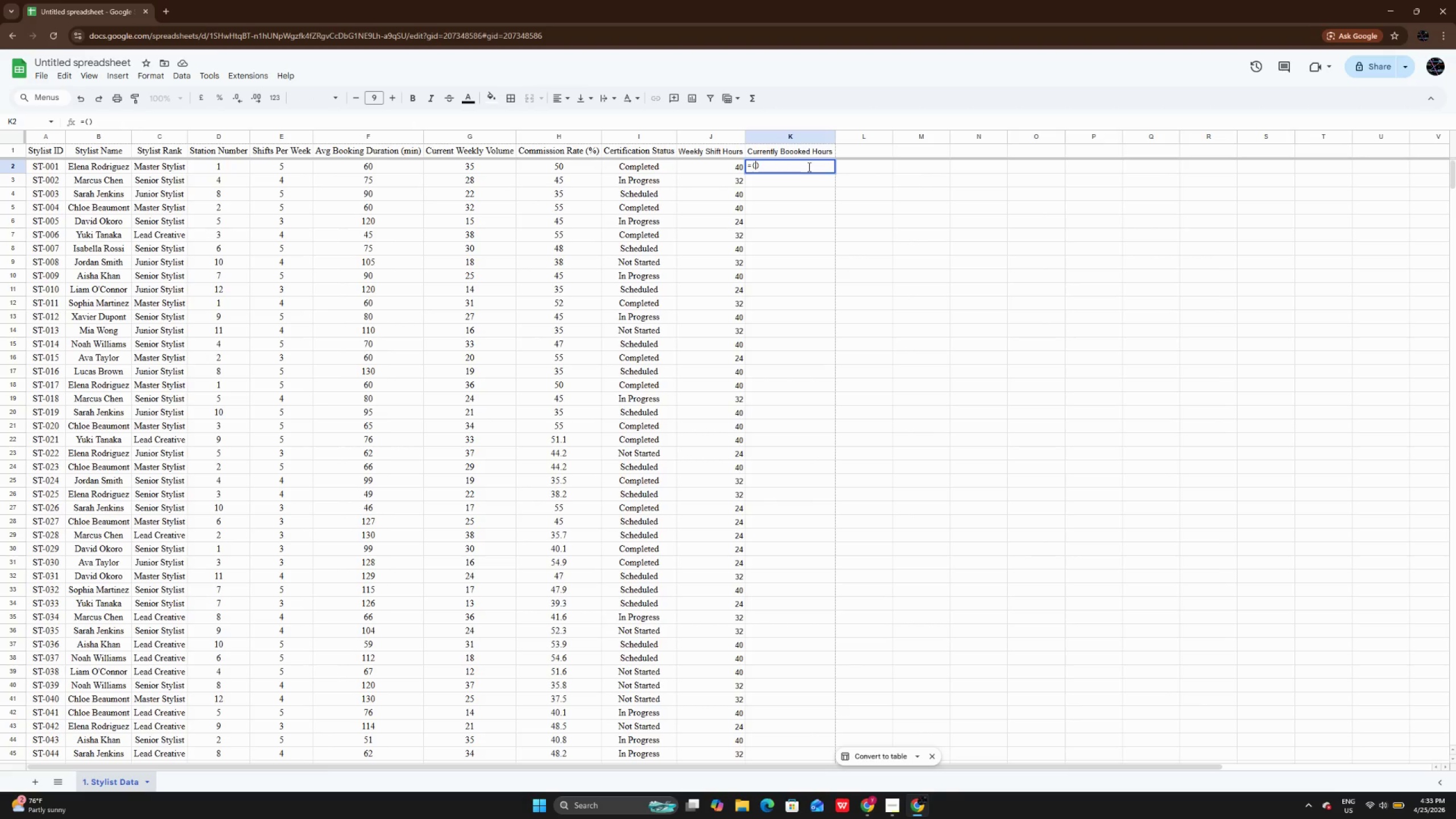 
type(G2 * F2)
 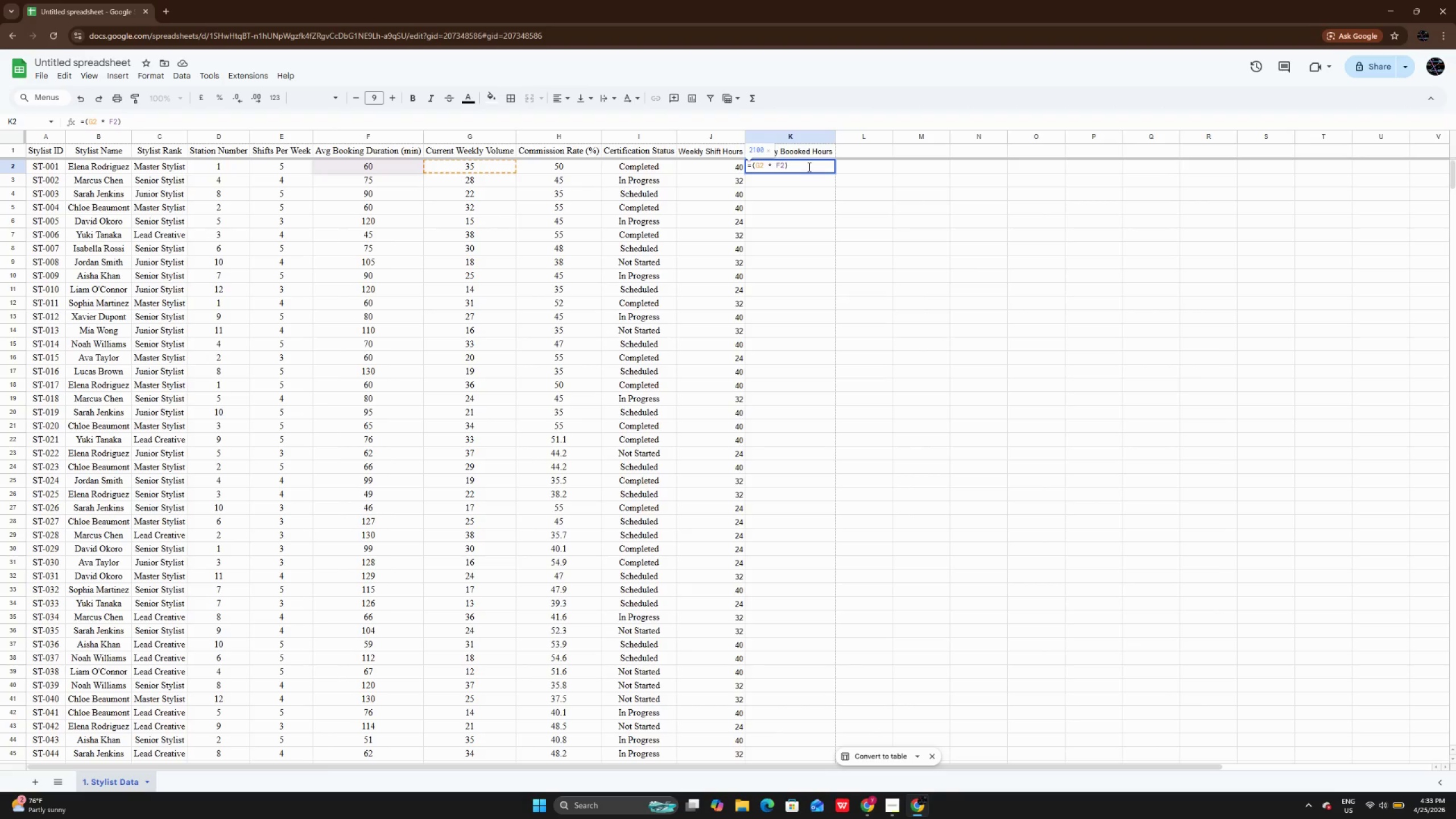 
key(ArrowRight)
 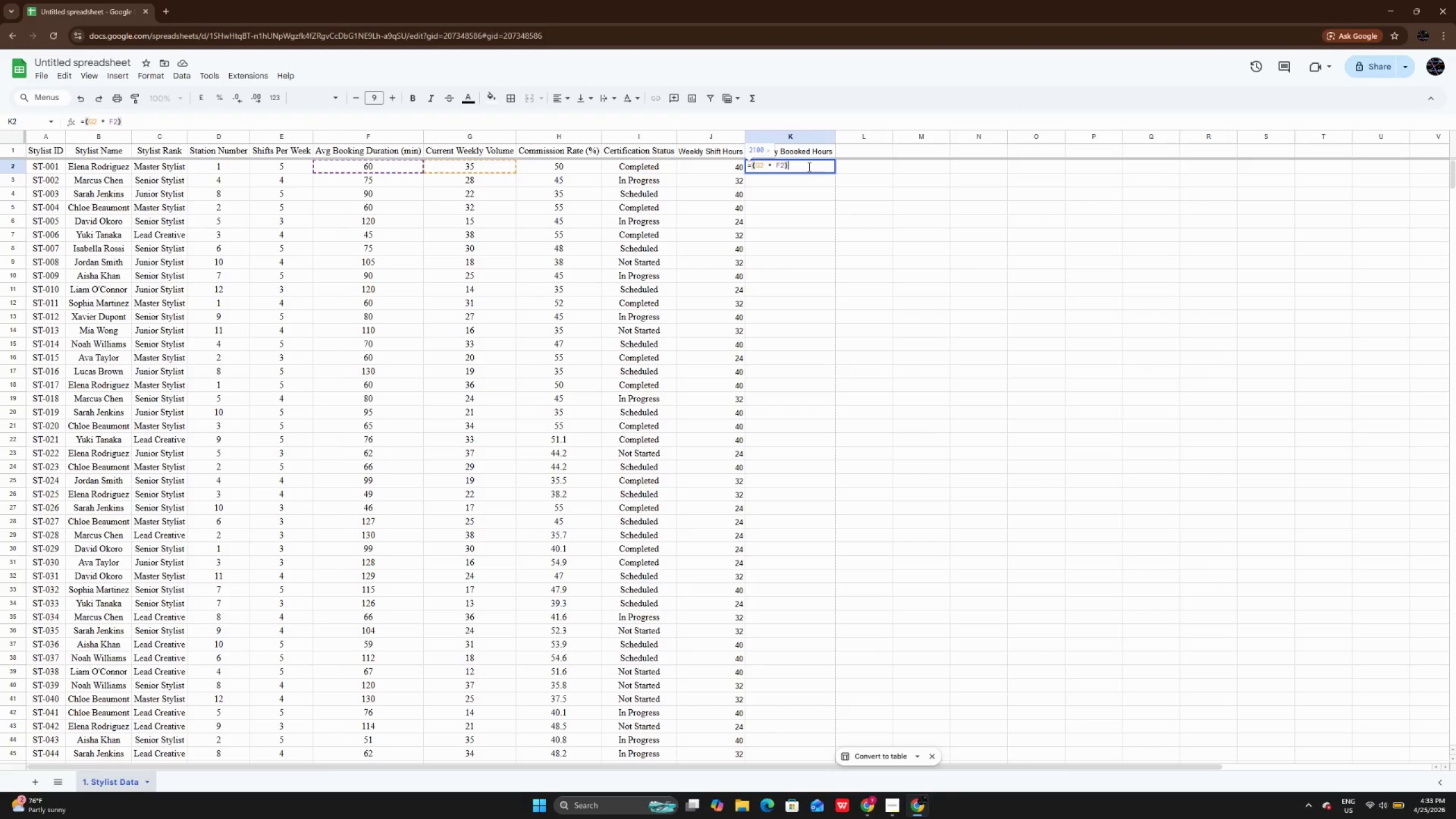 
key(ArrowRight)
 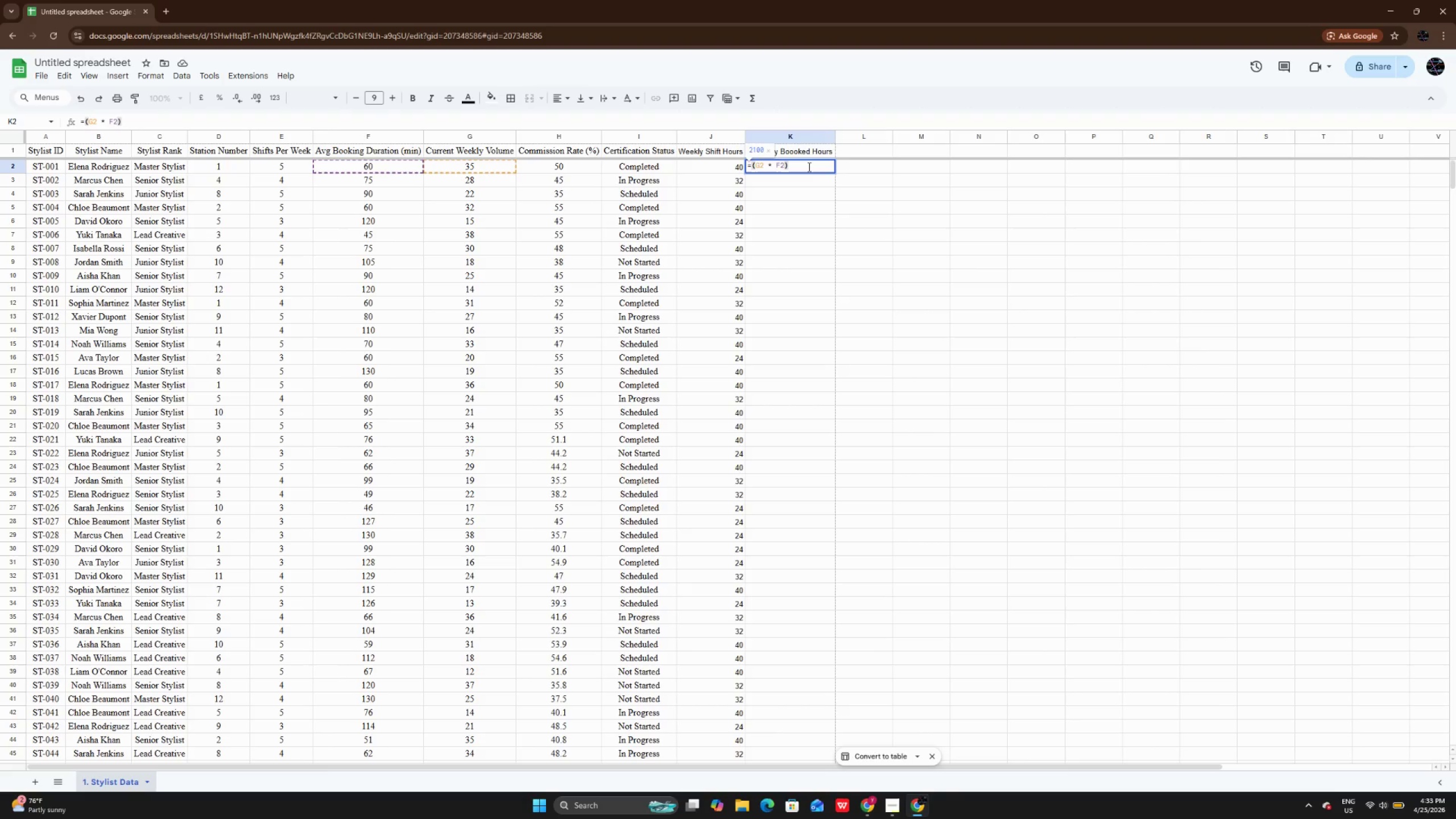 
type(/60)
 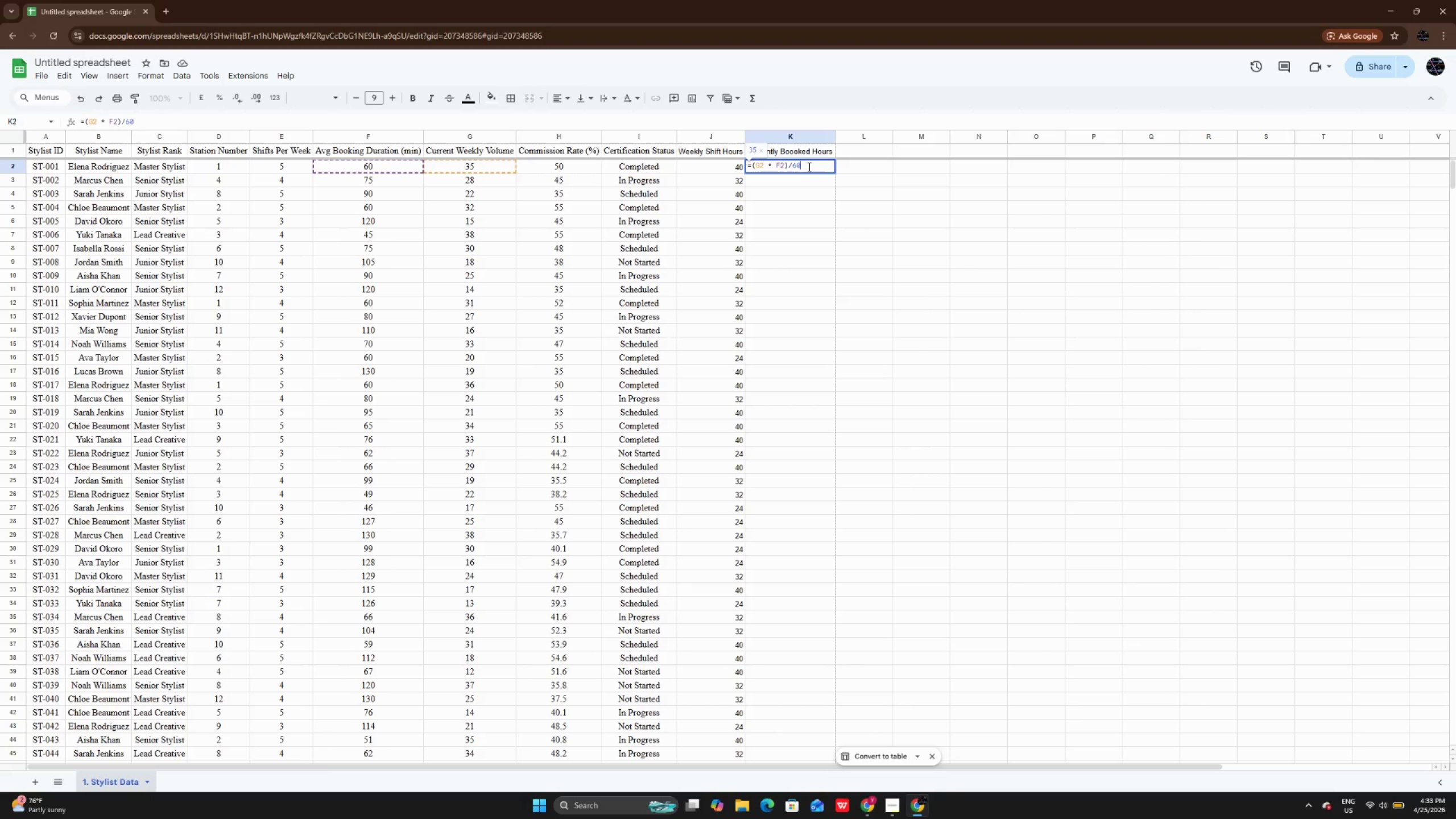 
key(Enter)
 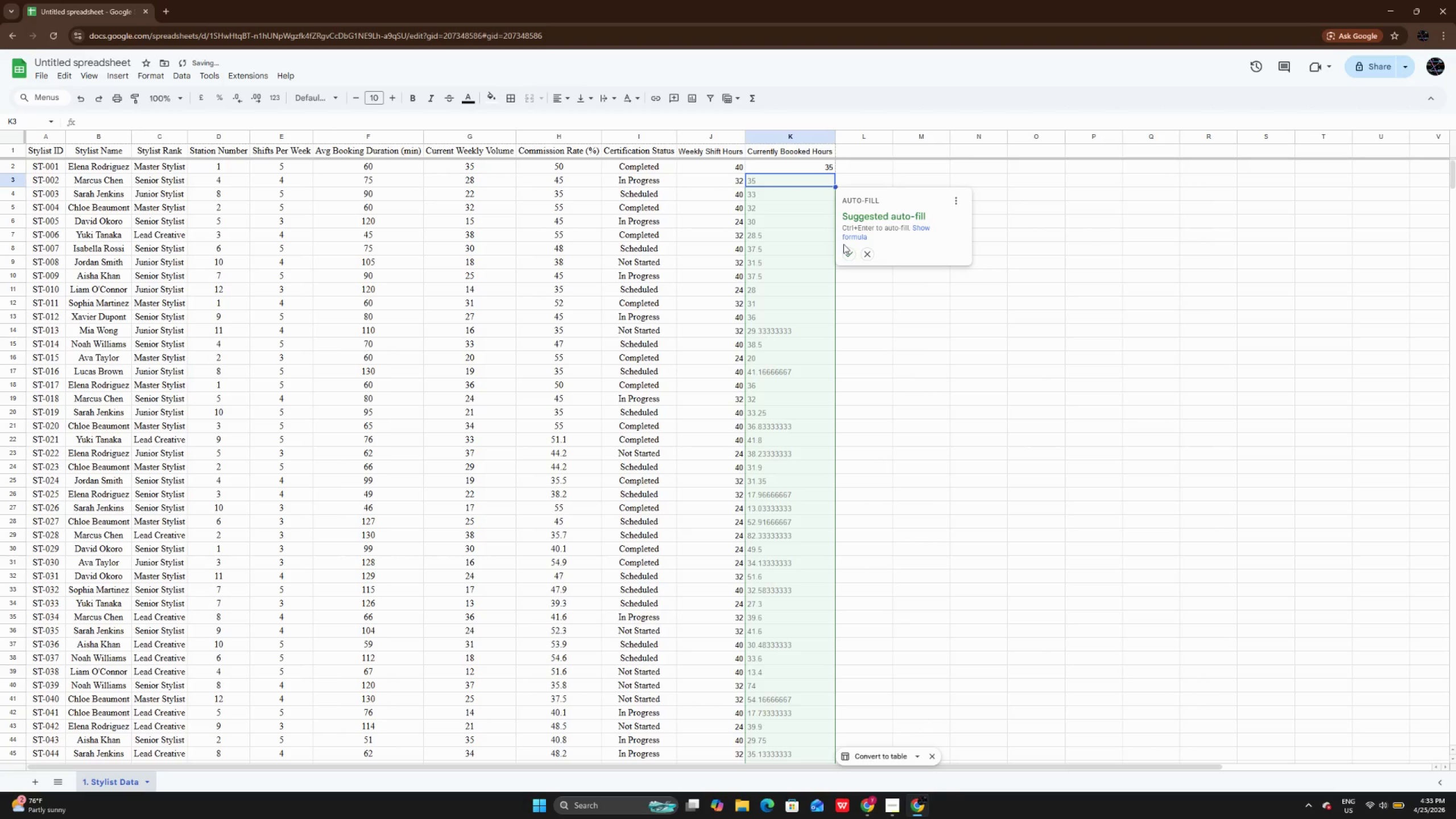 
left_click([845, 254])
 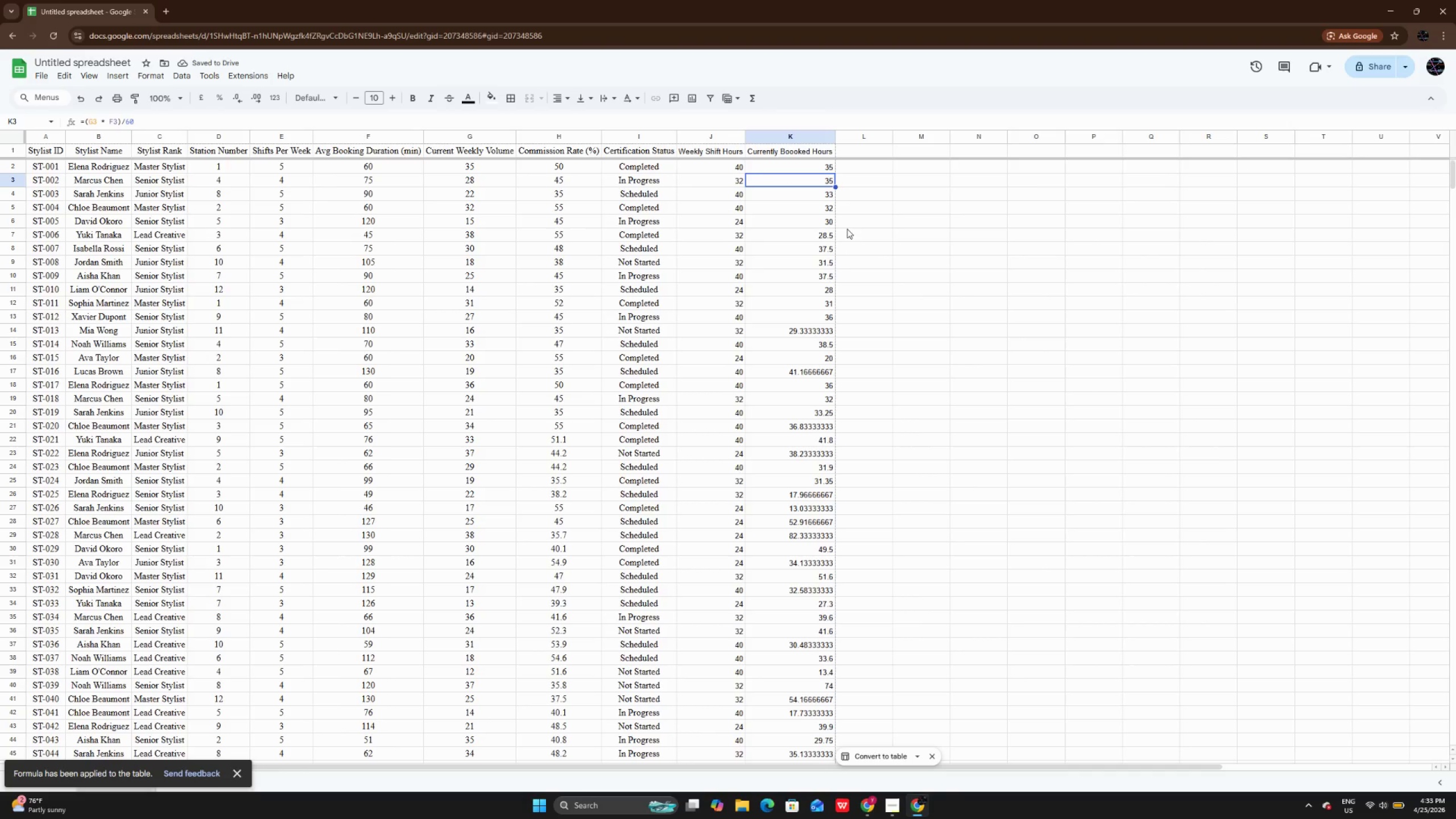 
wait(5.48)
 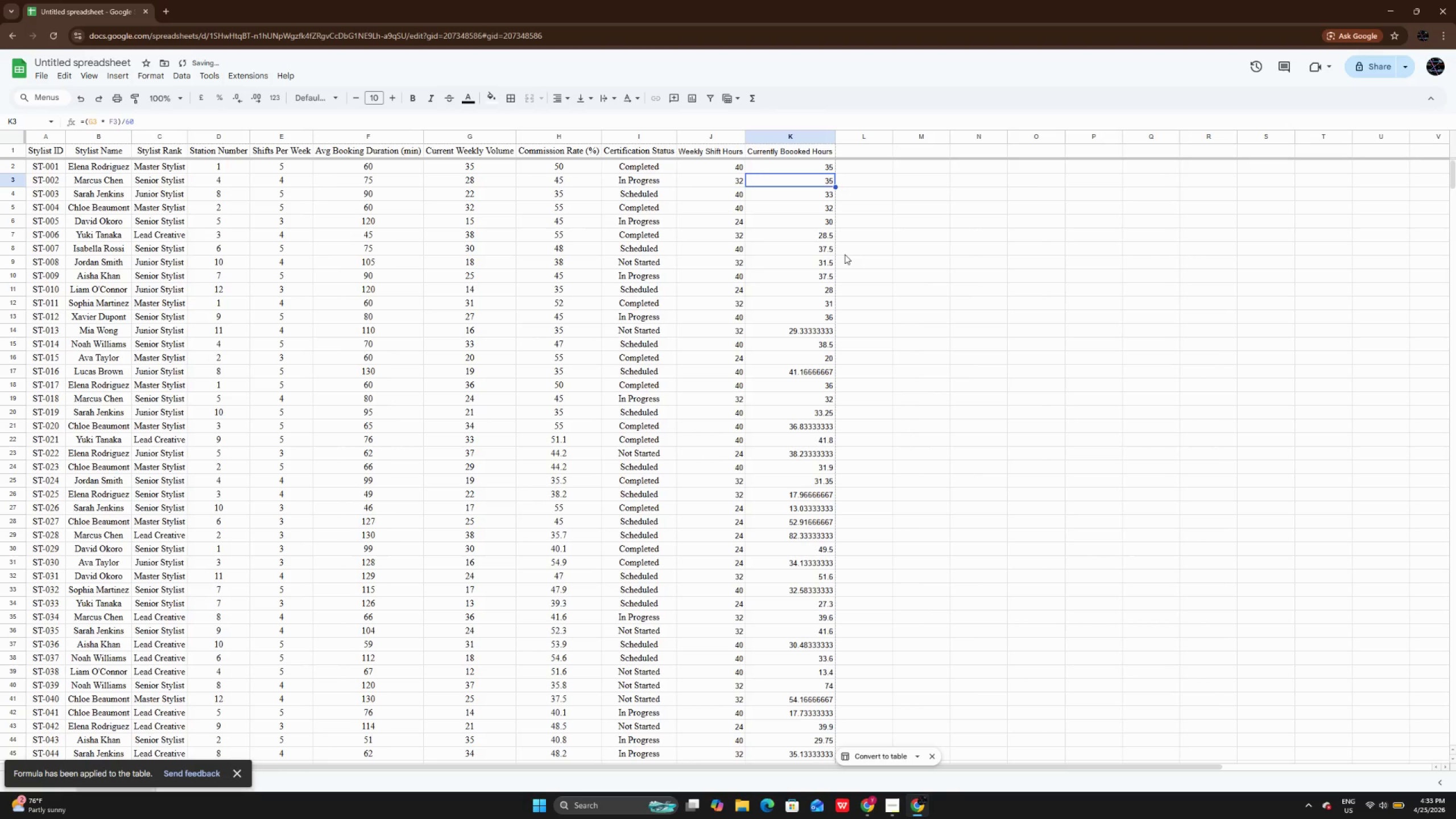 
left_click_drag(start_coordinate=[777, 166], to_coordinate=[760, 607])
 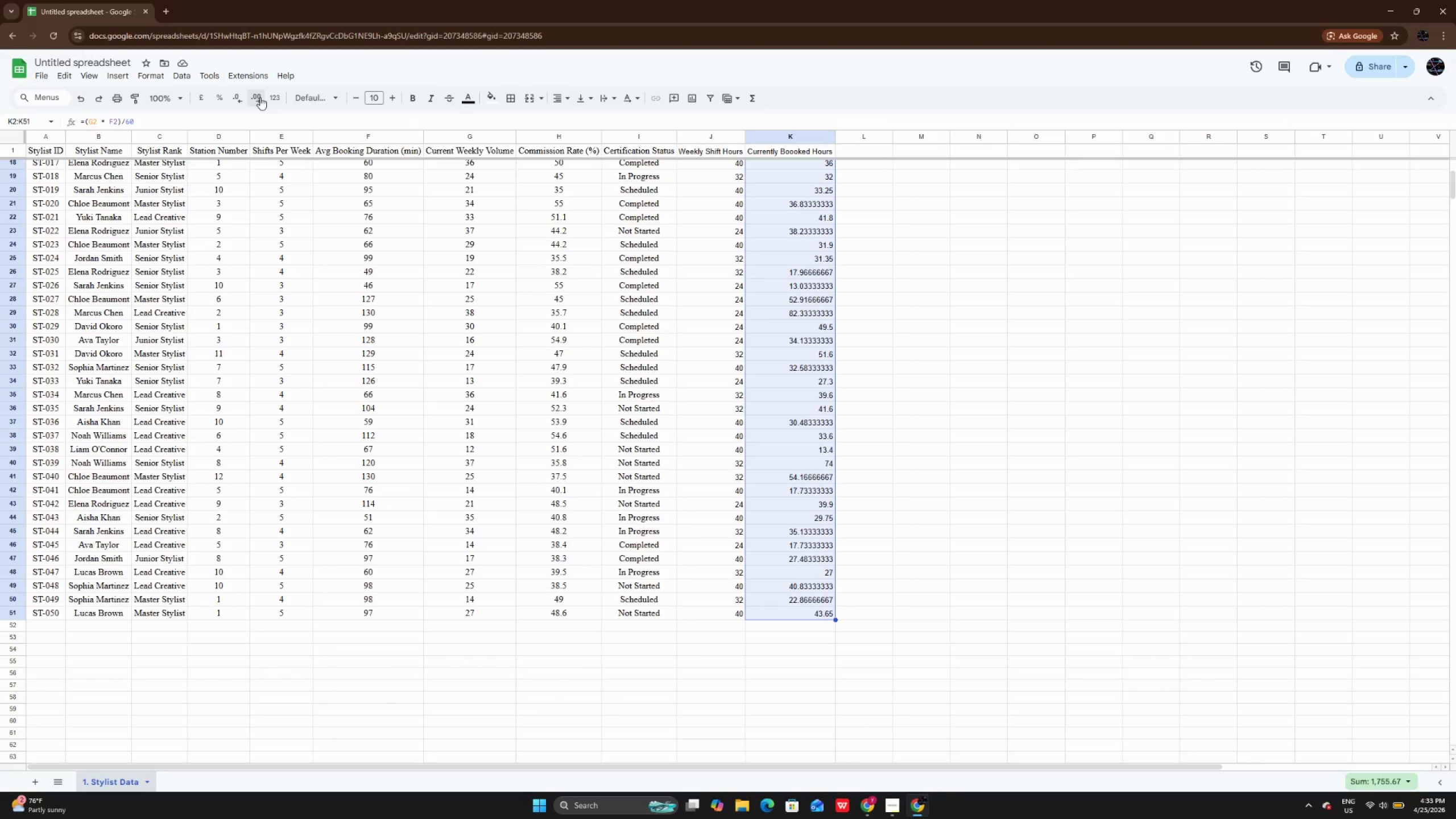 
left_click([245, 99])
 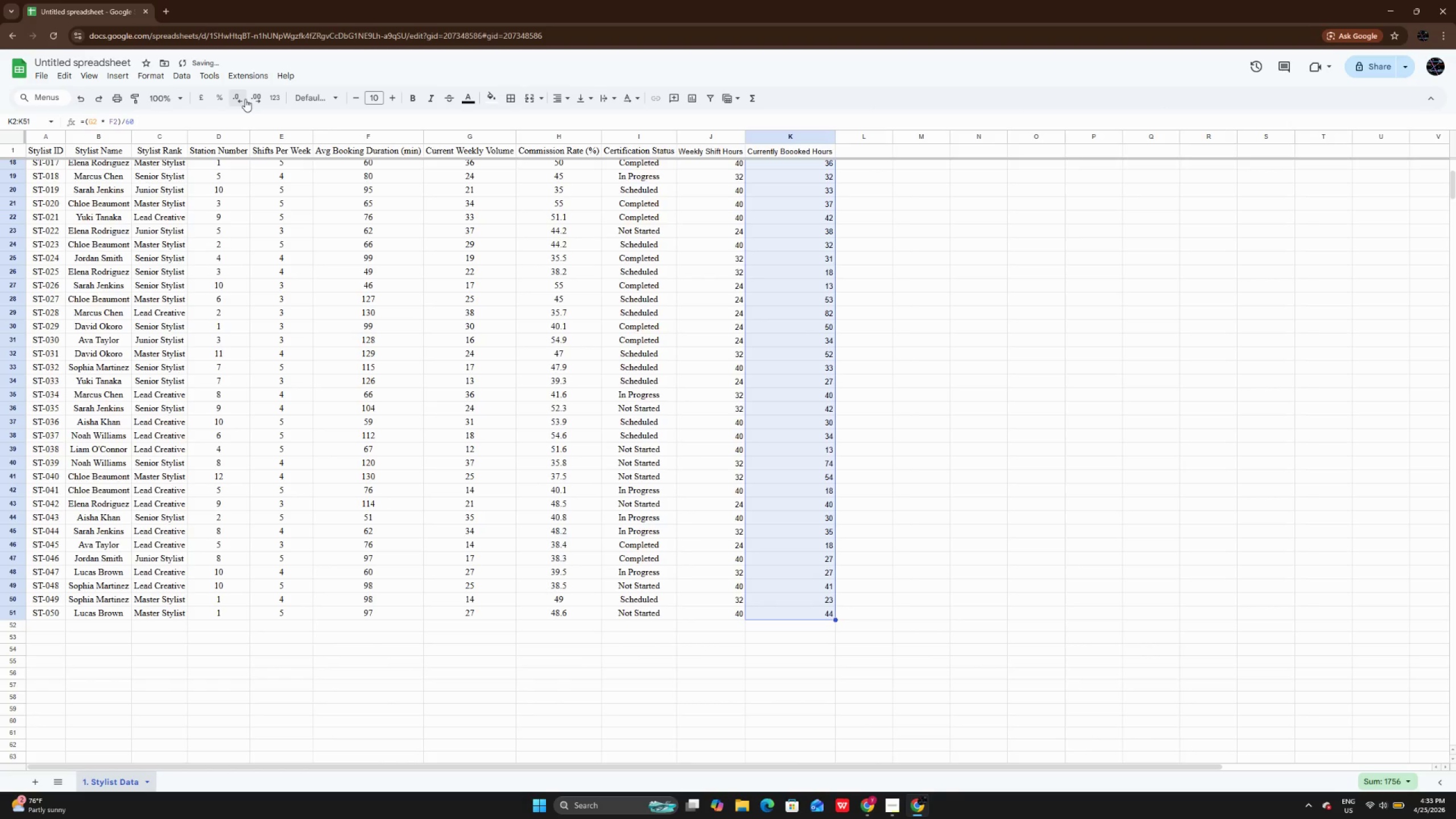 
key(Control+Z)
 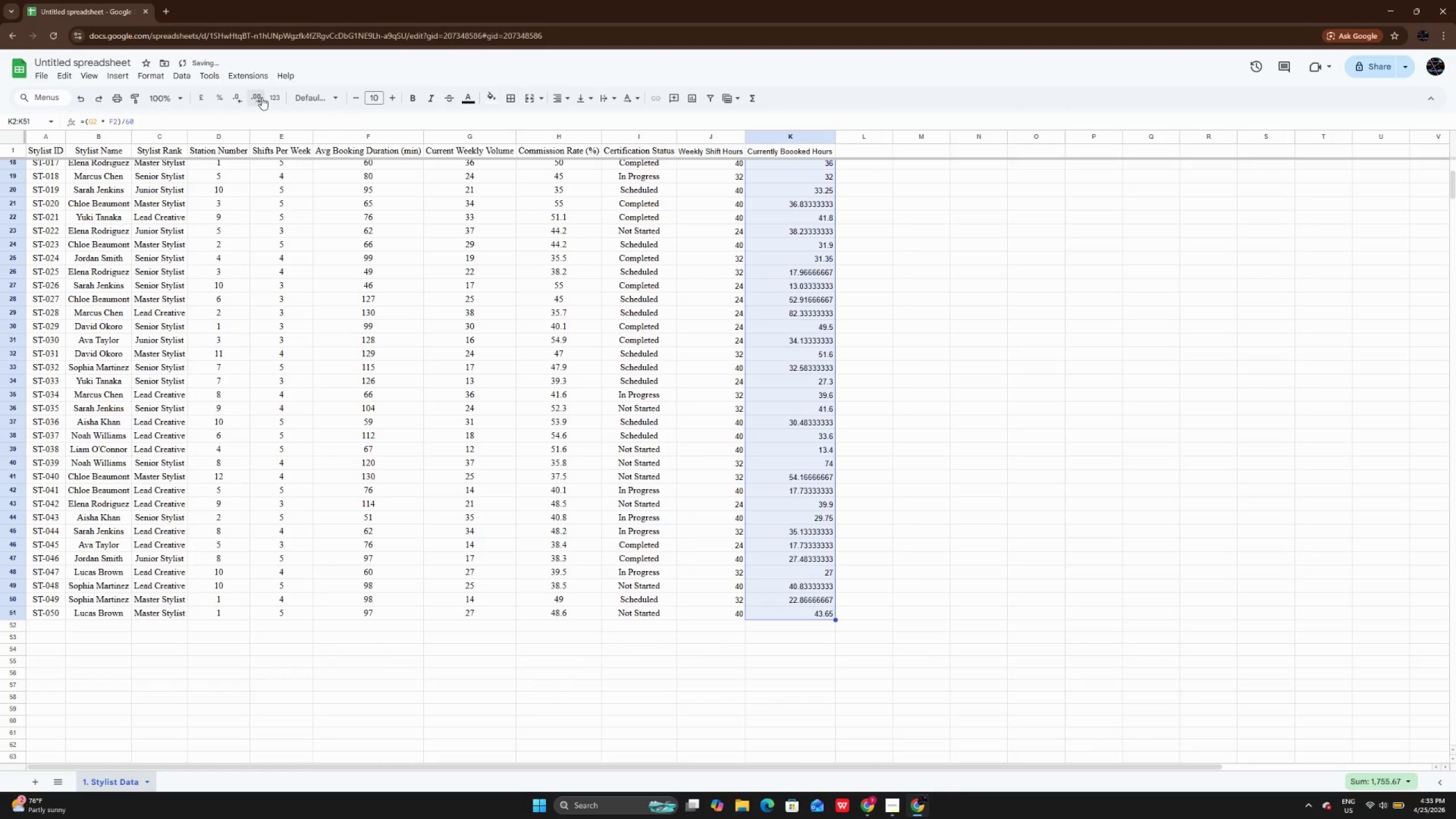 
left_click([262, 97])
 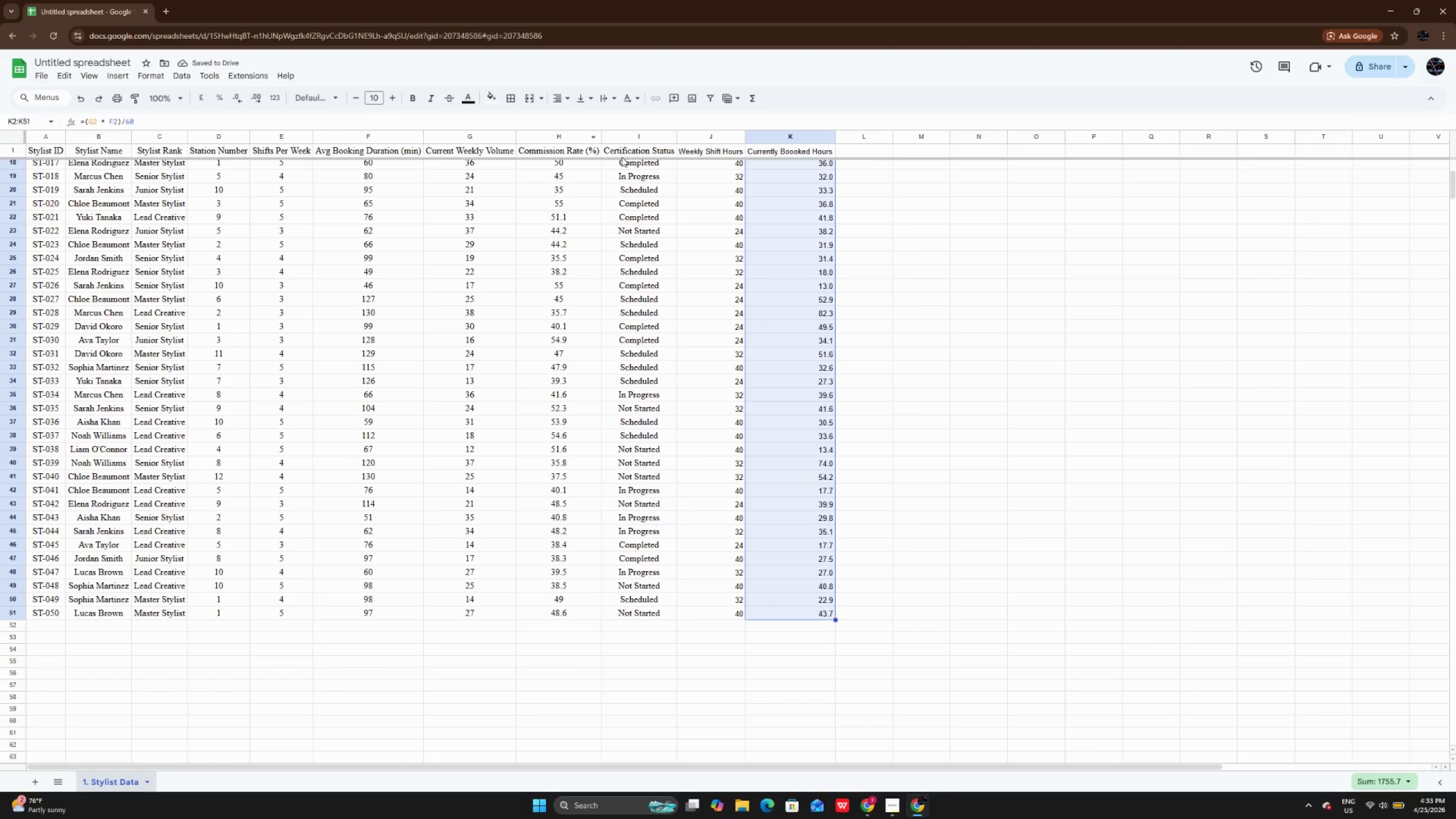 
left_click([561, 98])
 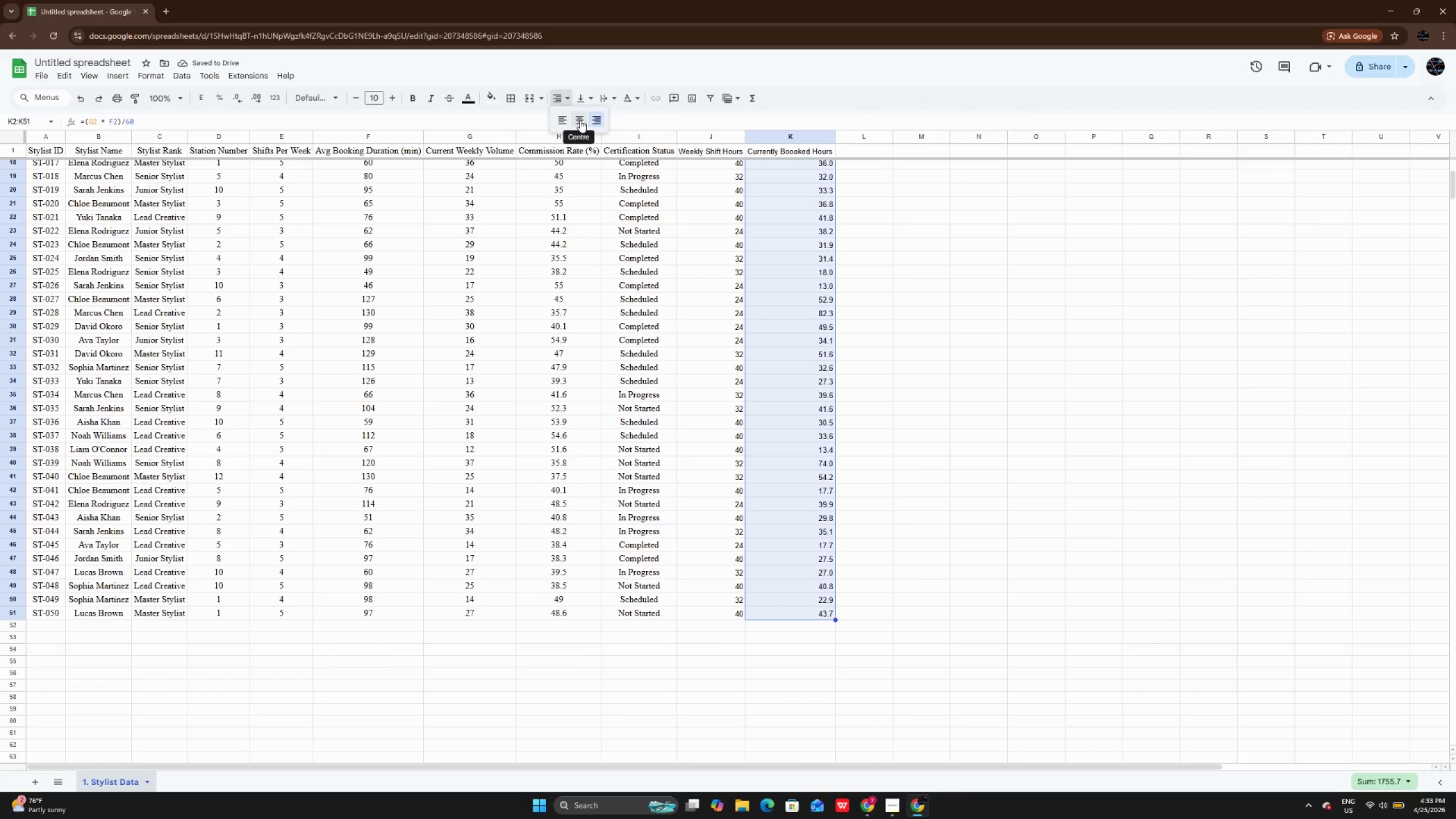 
left_click([580, 120])
 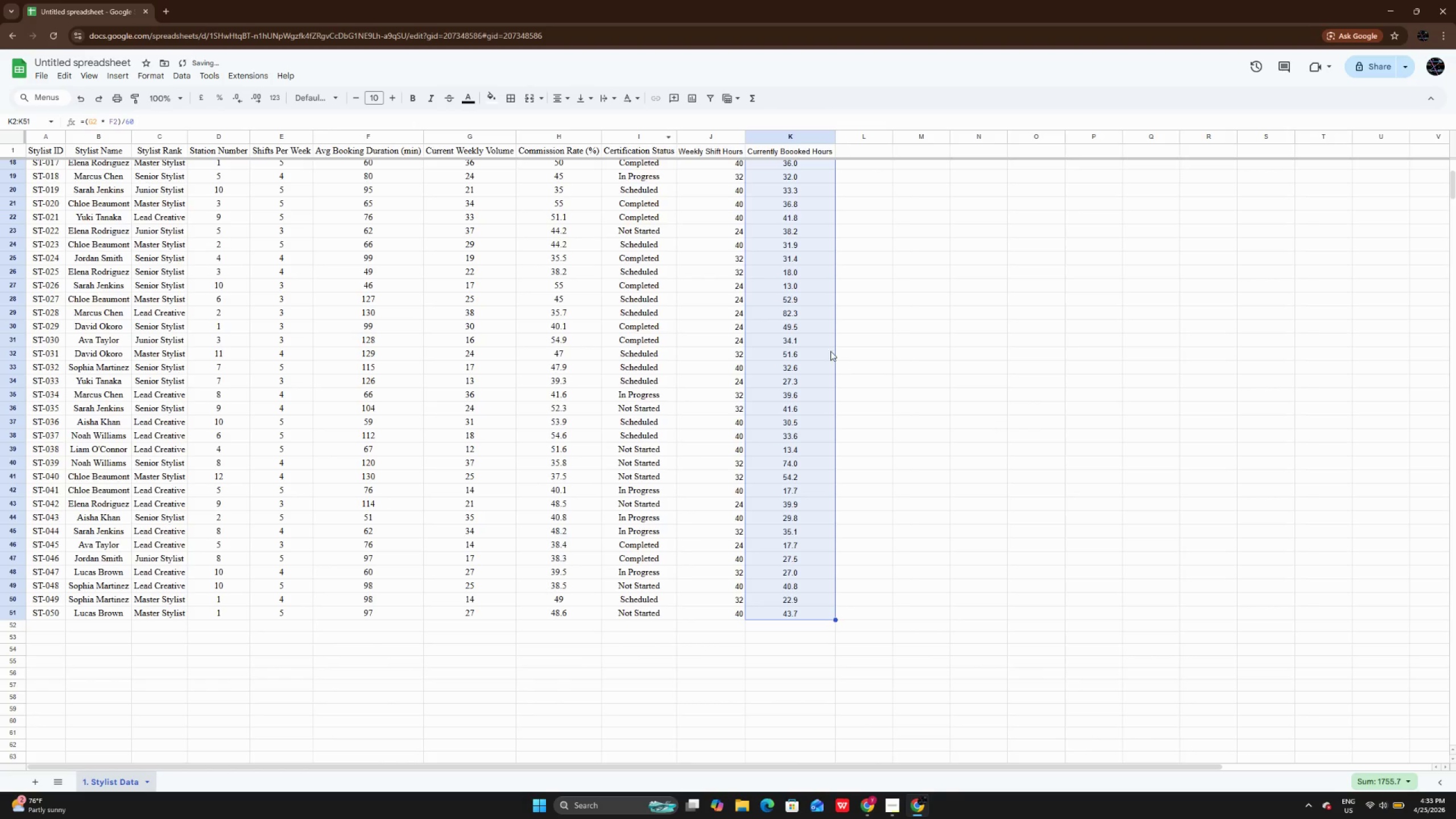 
left_click([857, 351])
 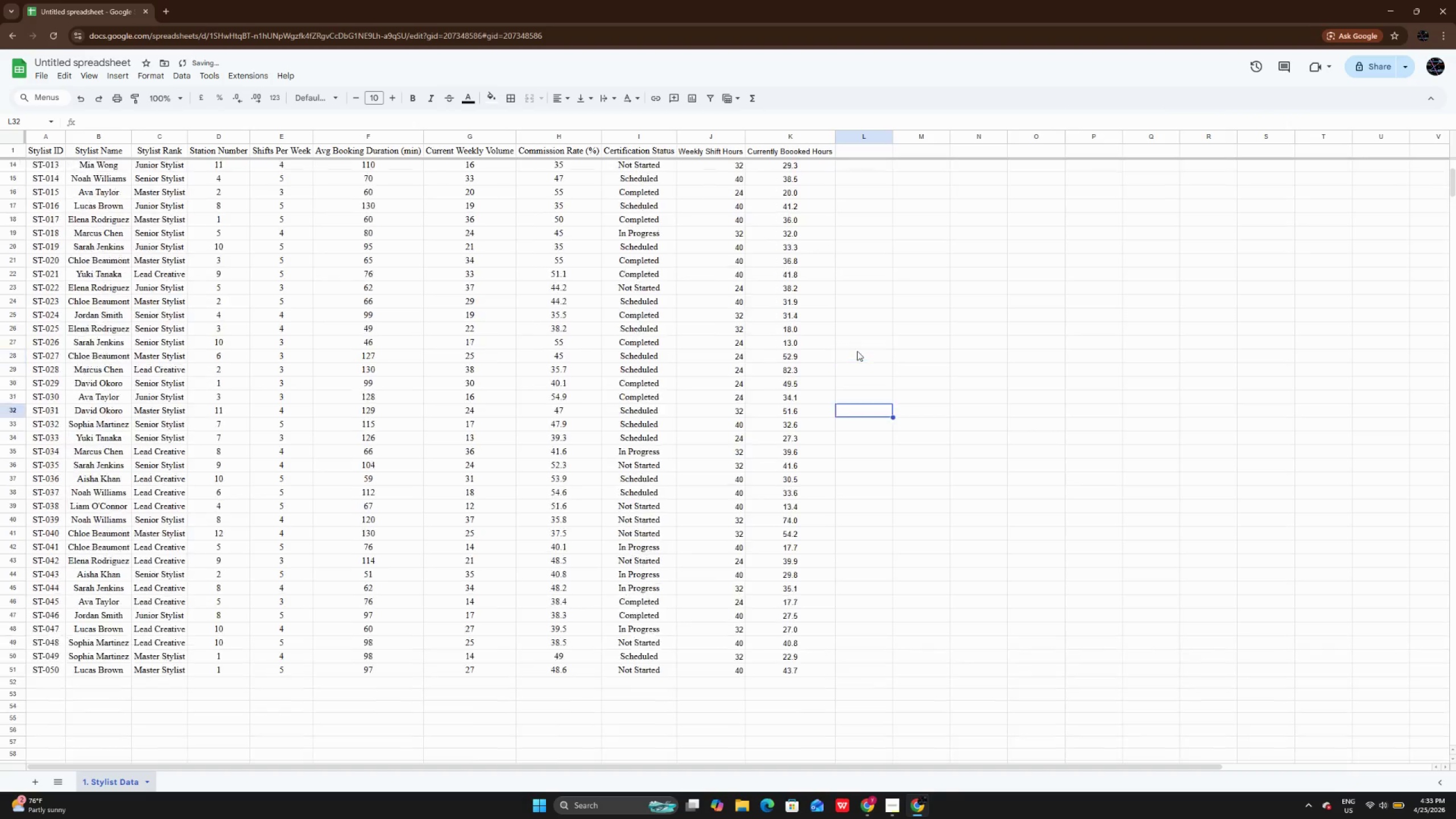 
scroll: coordinate [857, 351], scroll_direction: up, amount: 11.0
 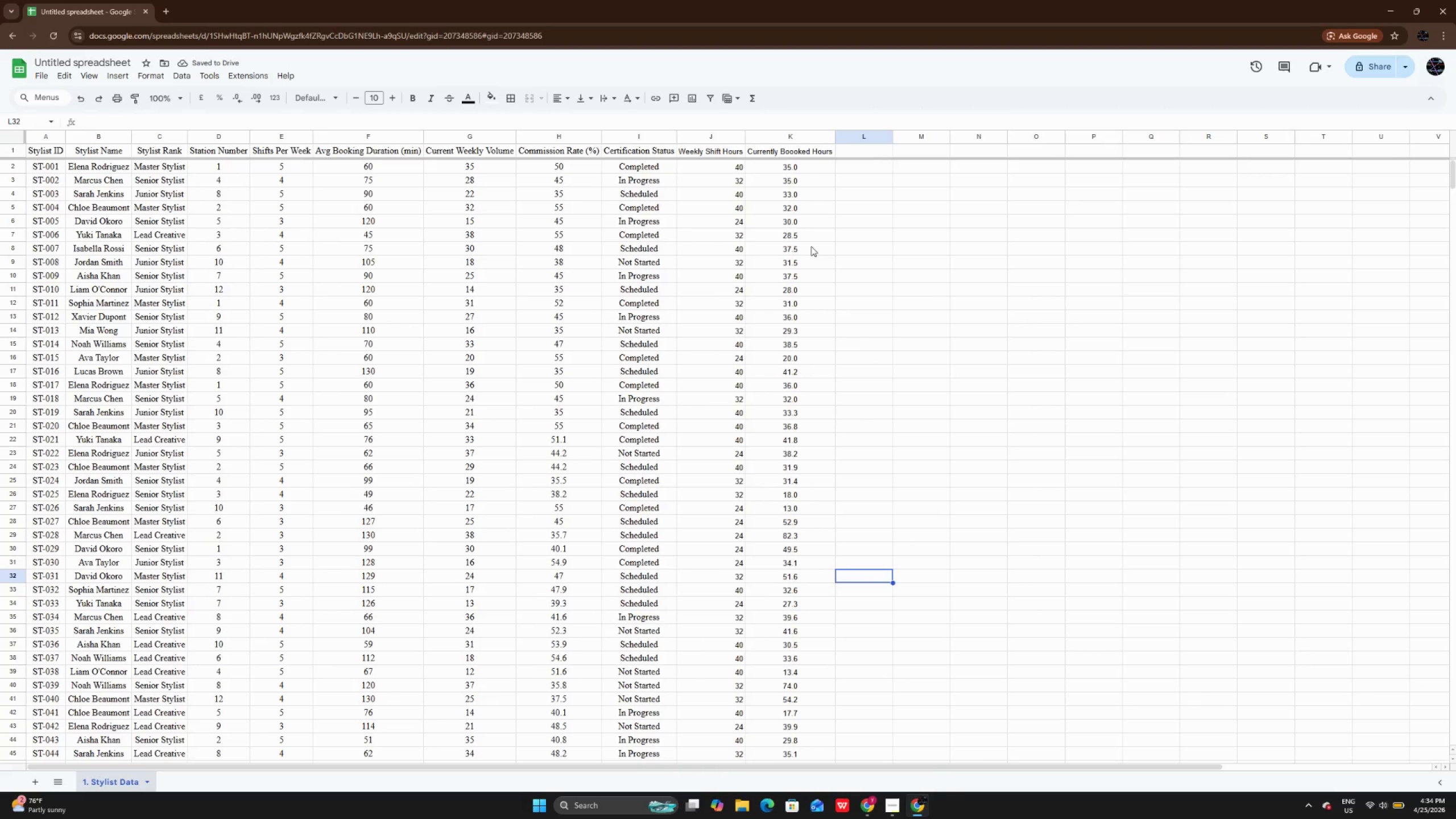 
left_click([811, 246])
 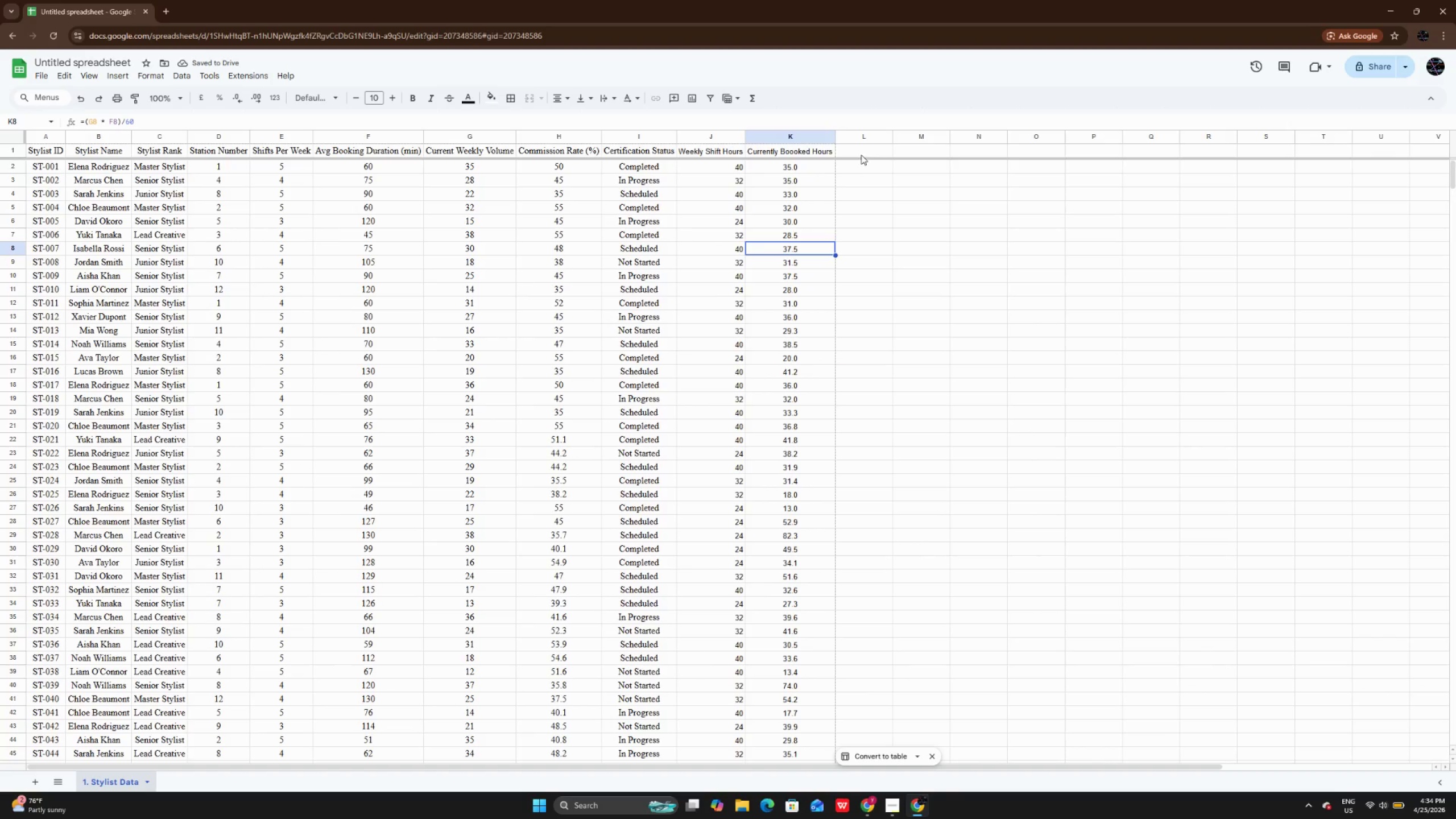 
double_click([861, 151])
 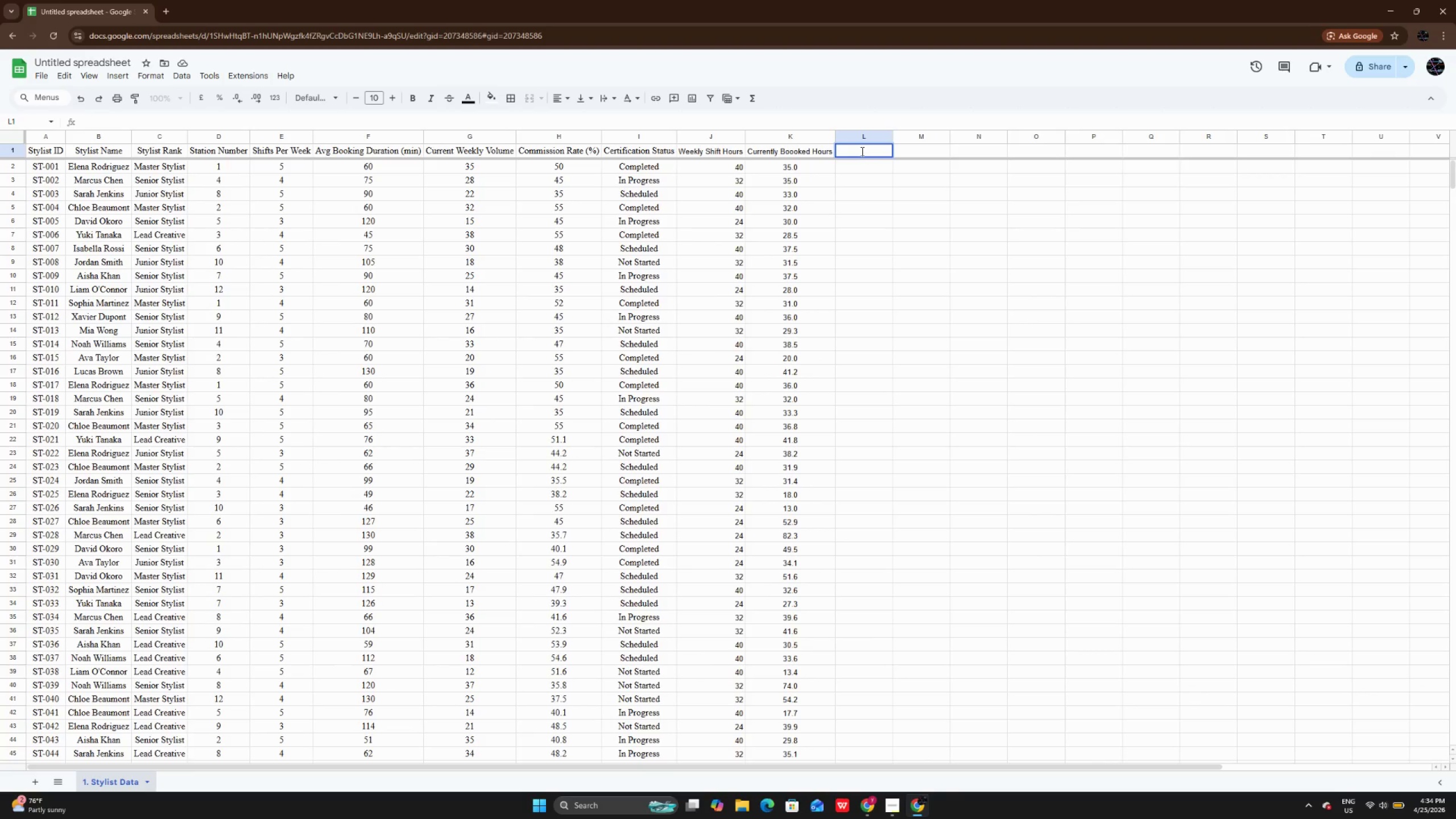 
type(a)
key(Backspace)
type(Available Hours)
 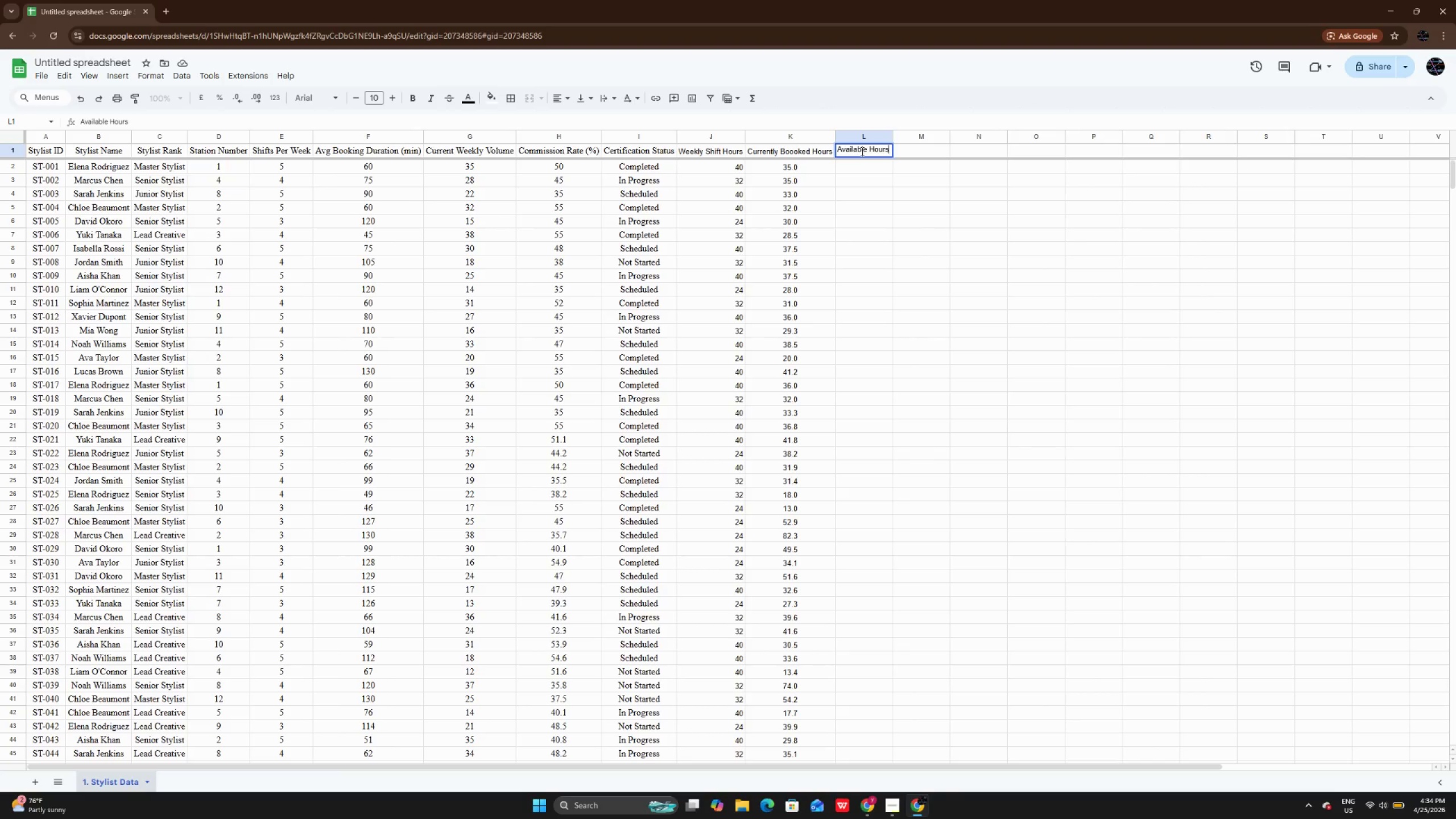 
key(Enter)
 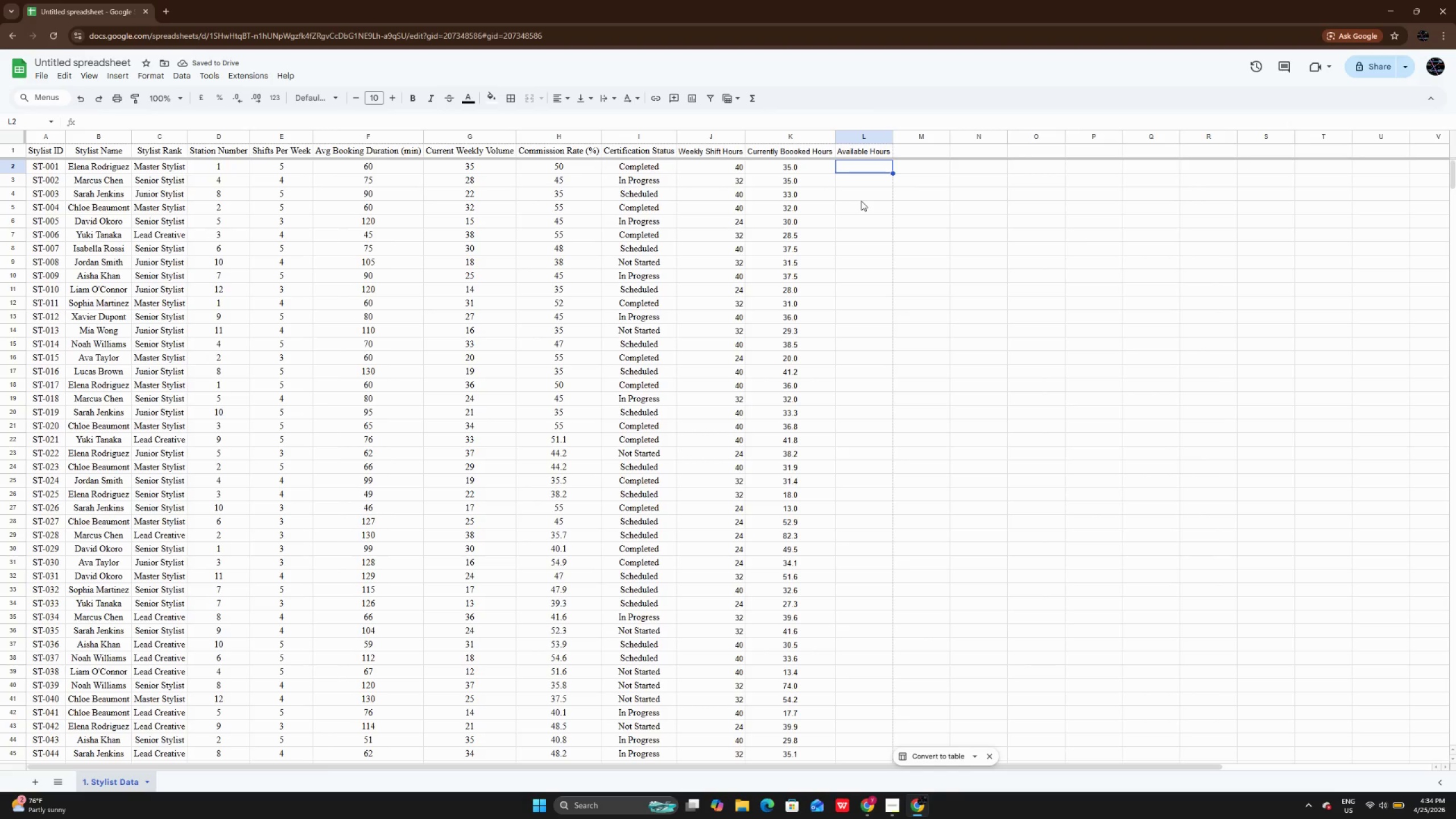 
type(J2 -K2)
 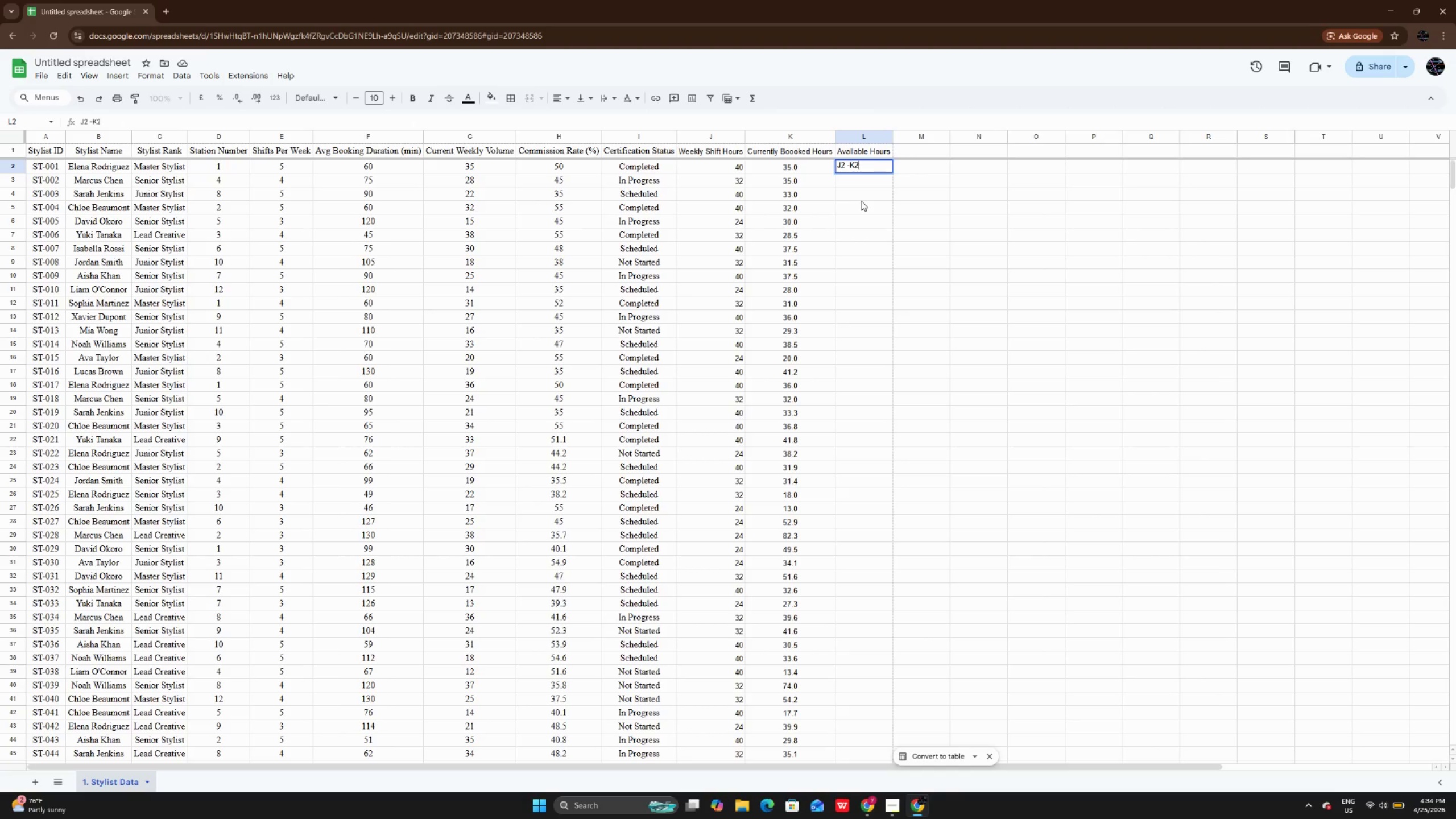 
key(Enter)
 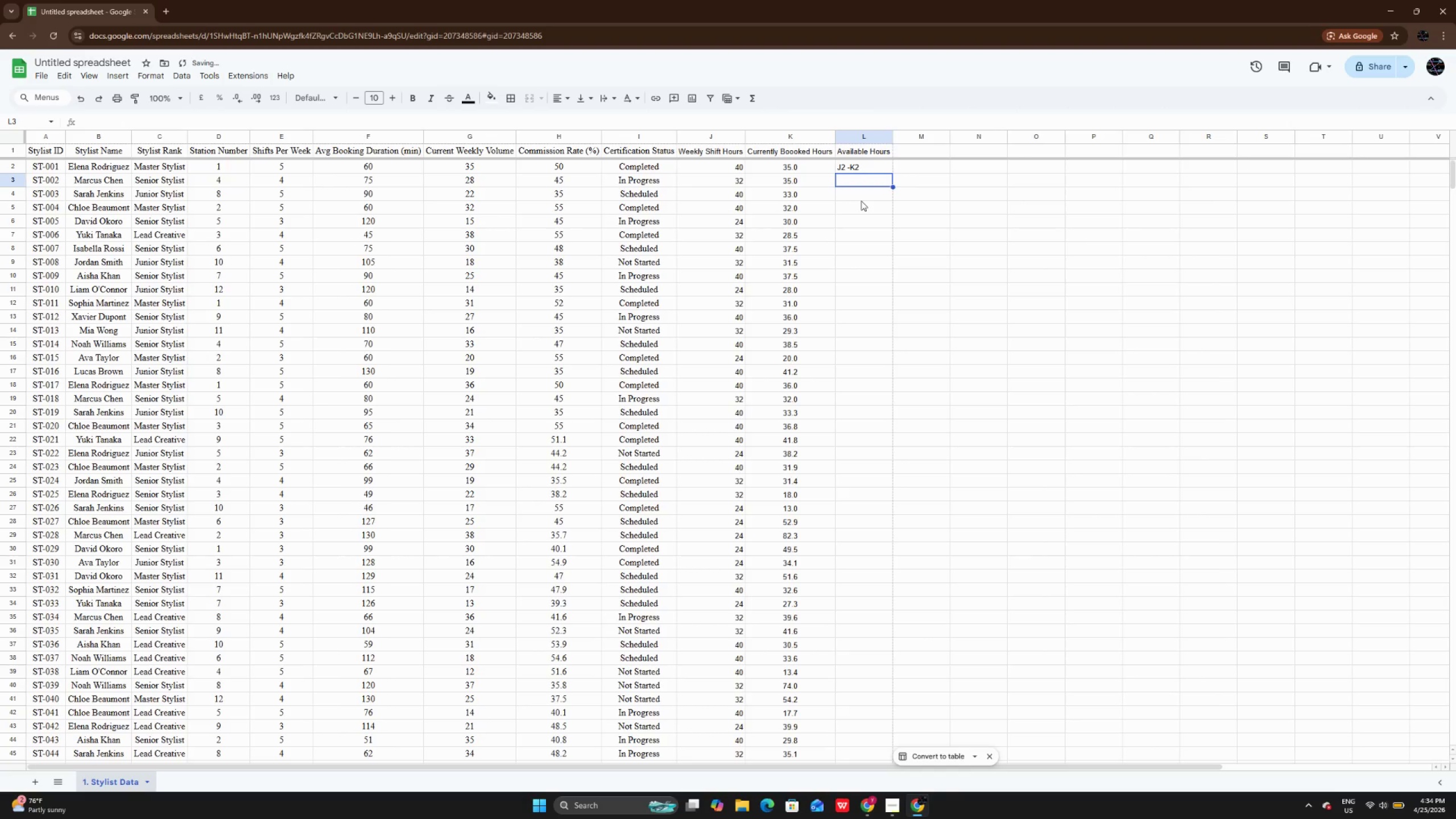 
key(ArrowUp)
 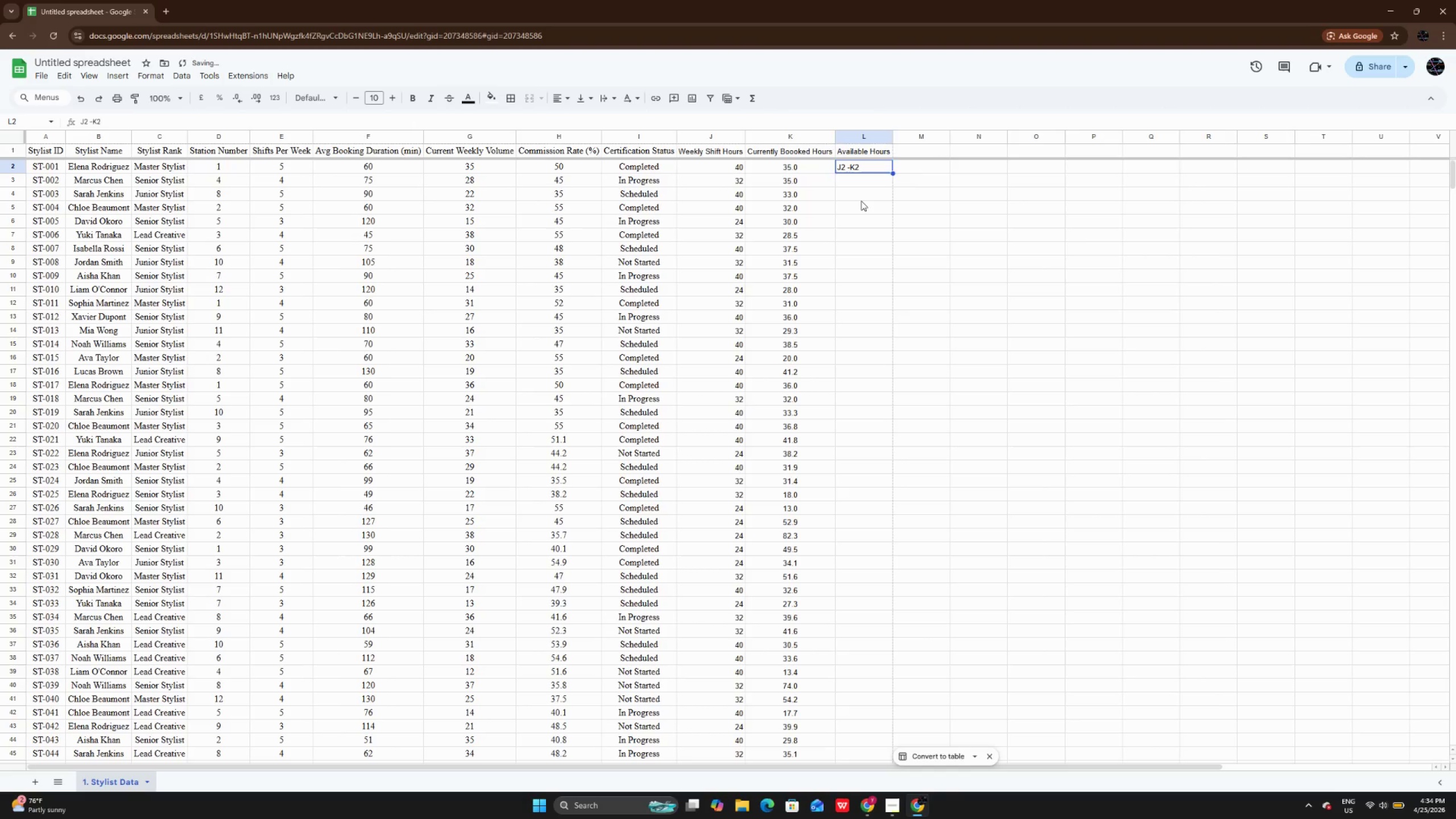 
key(ArrowLeft)
 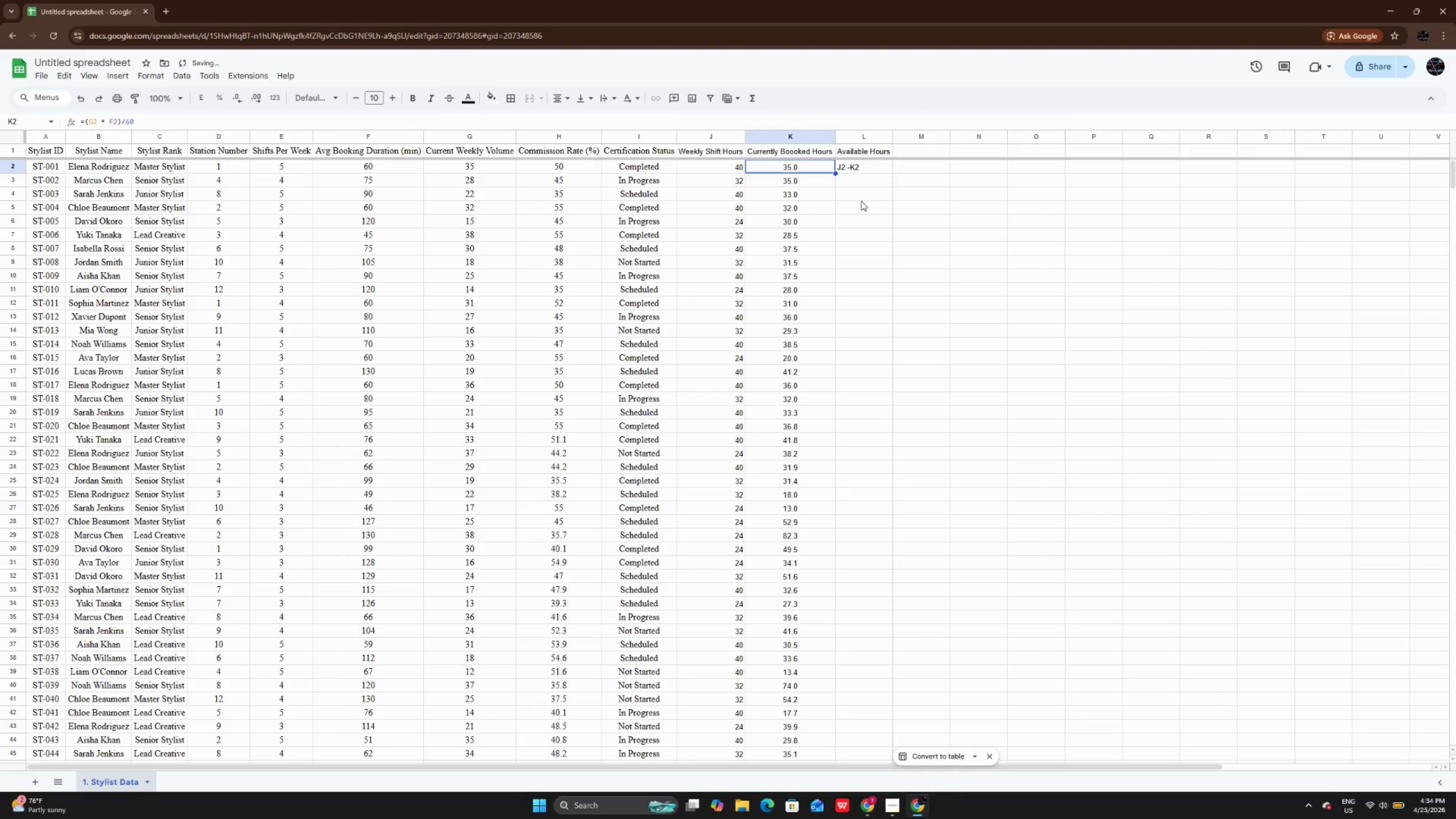 
key(ArrowRight)
 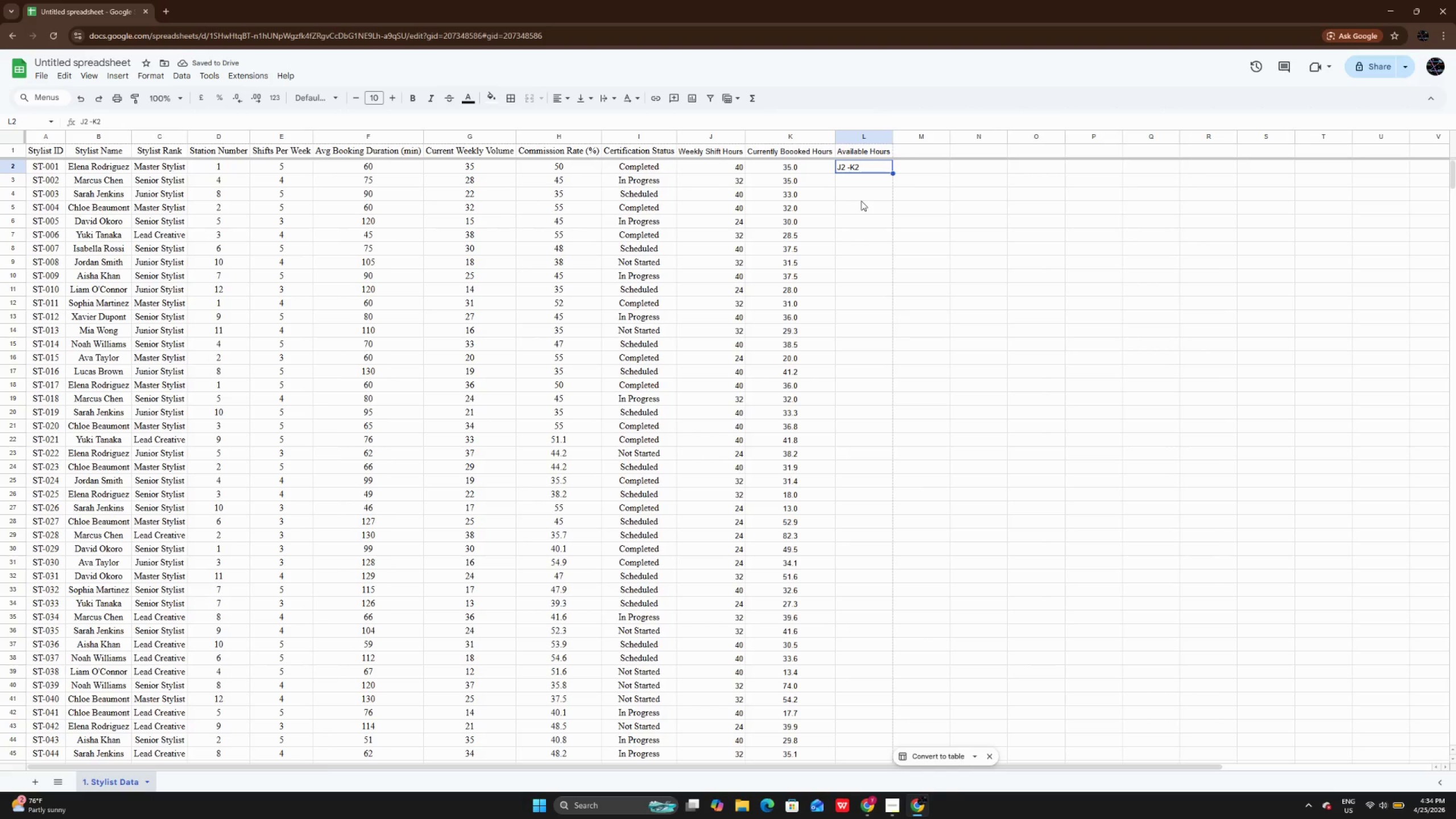 
key(Enter)
 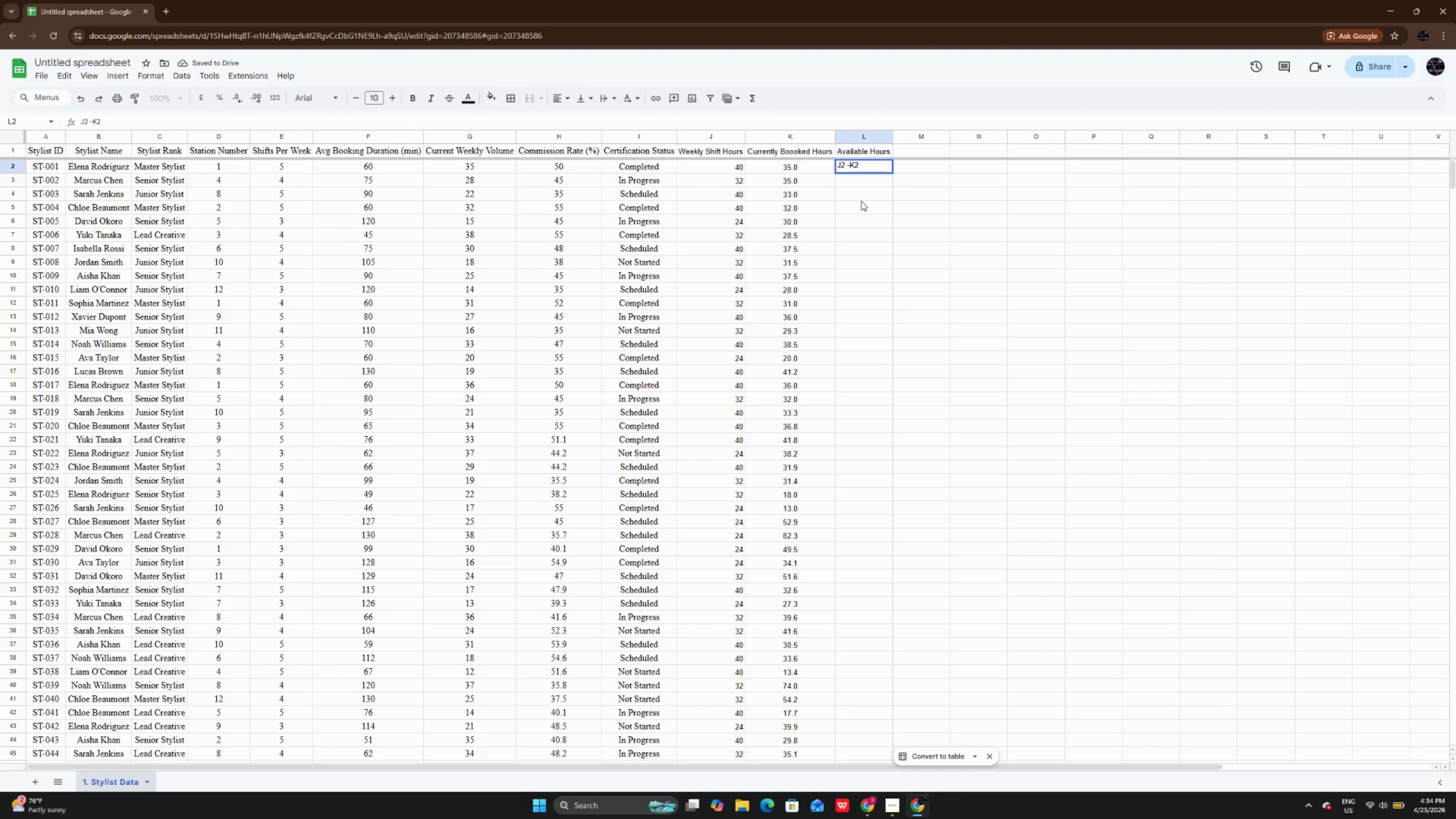 
key(ArrowLeft)
 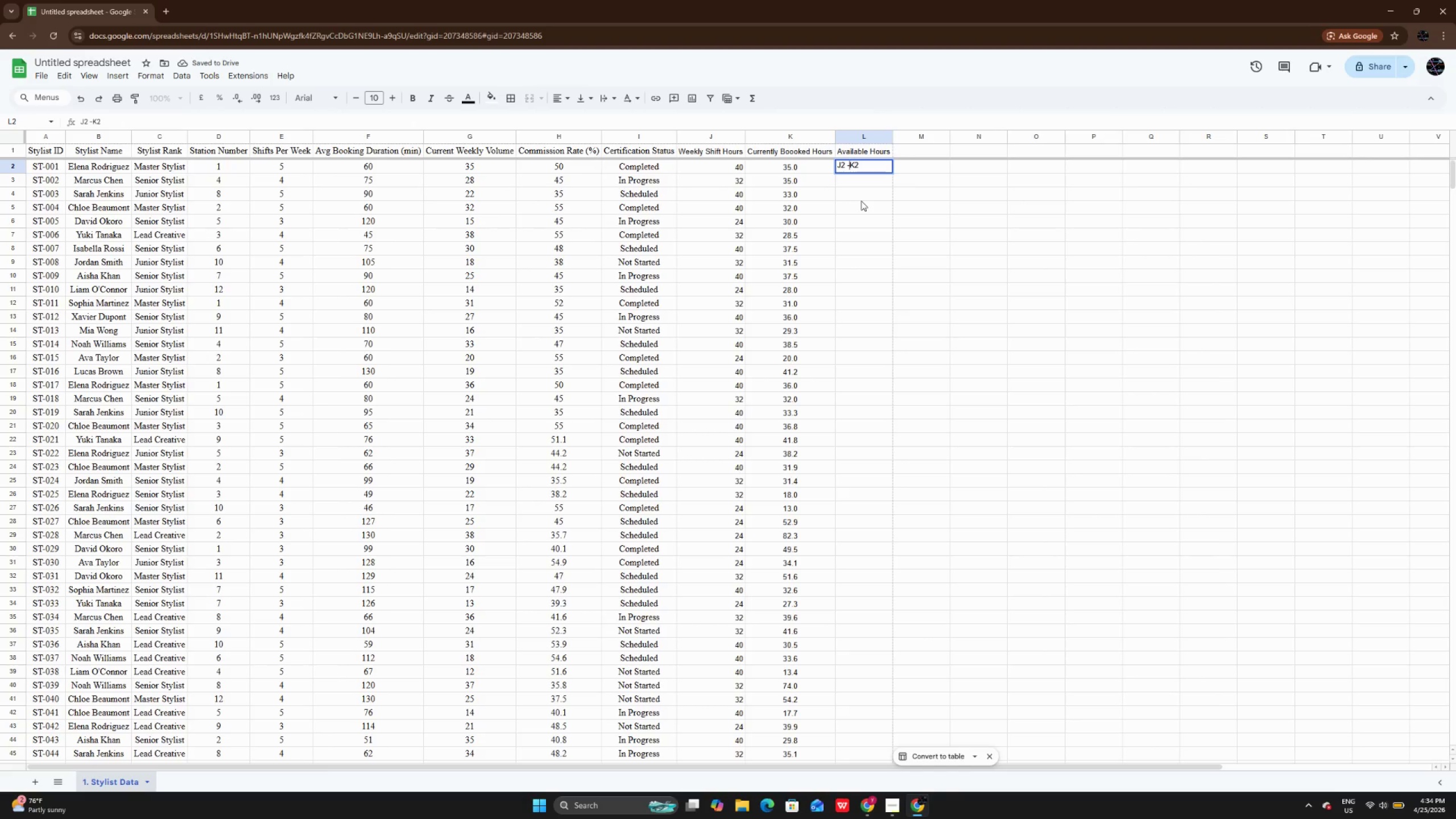 
key(ArrowLeft)
 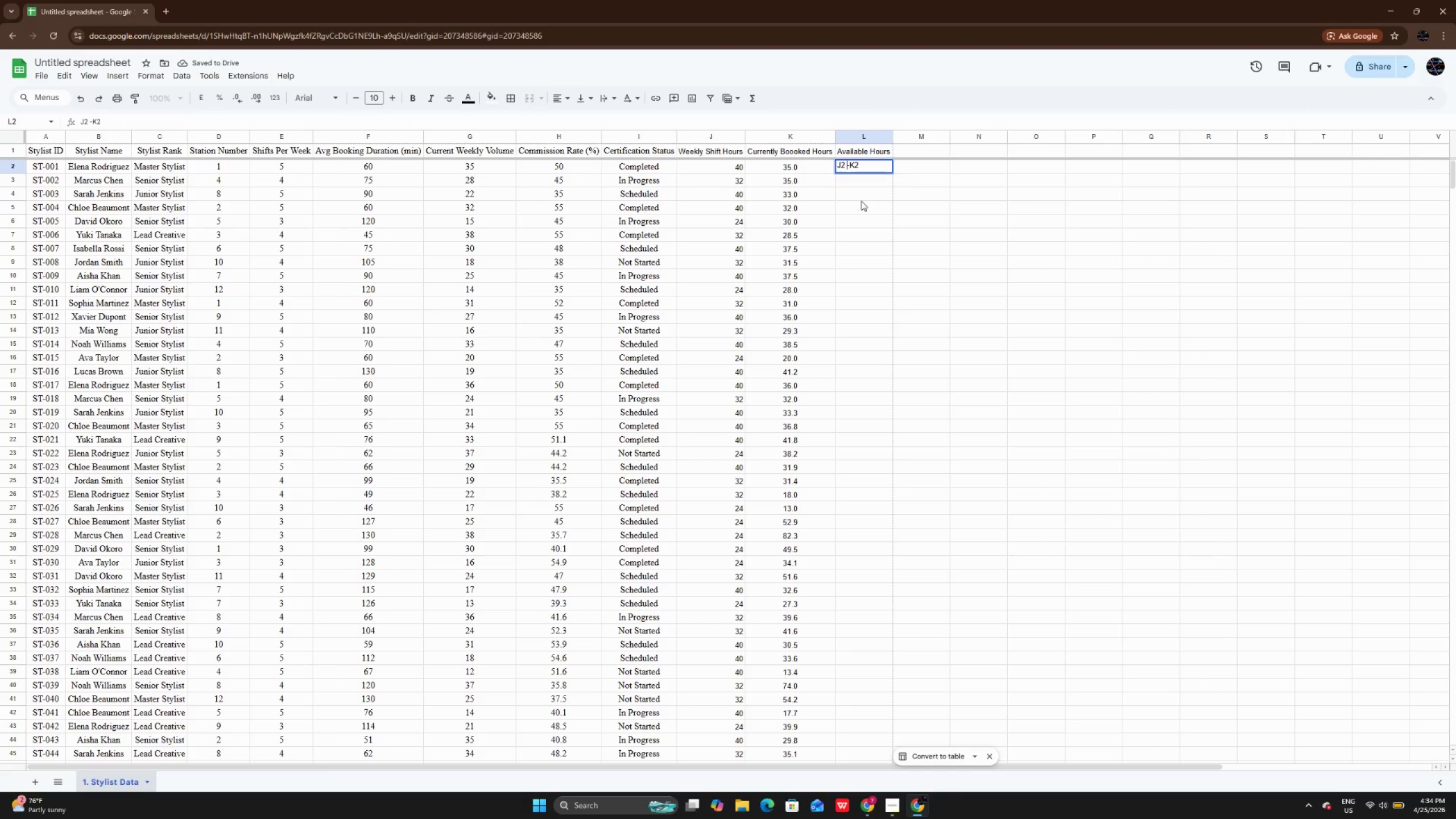 
key(ArrowLeft)
 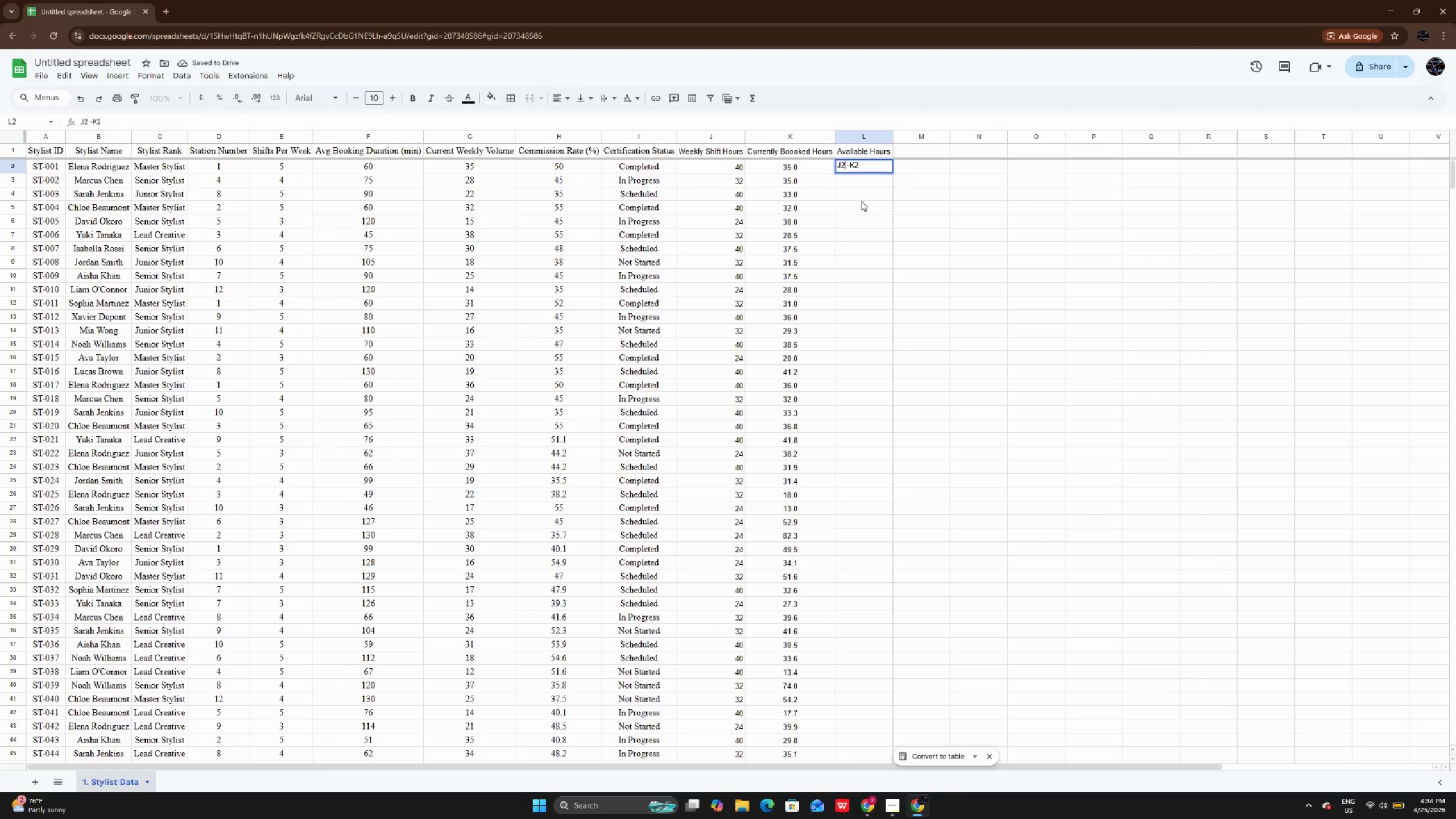 
key(ArrowLeft)
 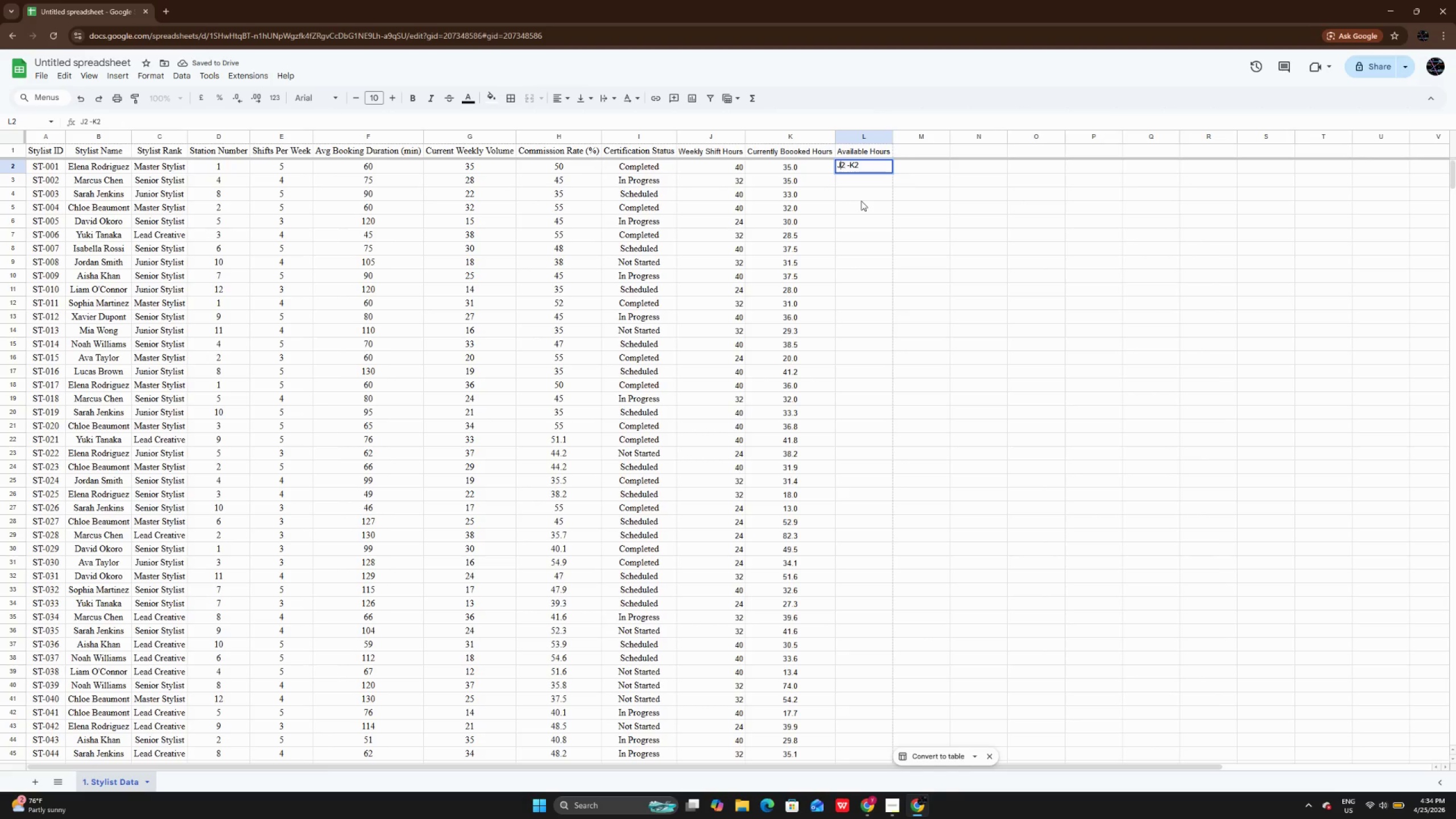 
key(ArrowLeft)
 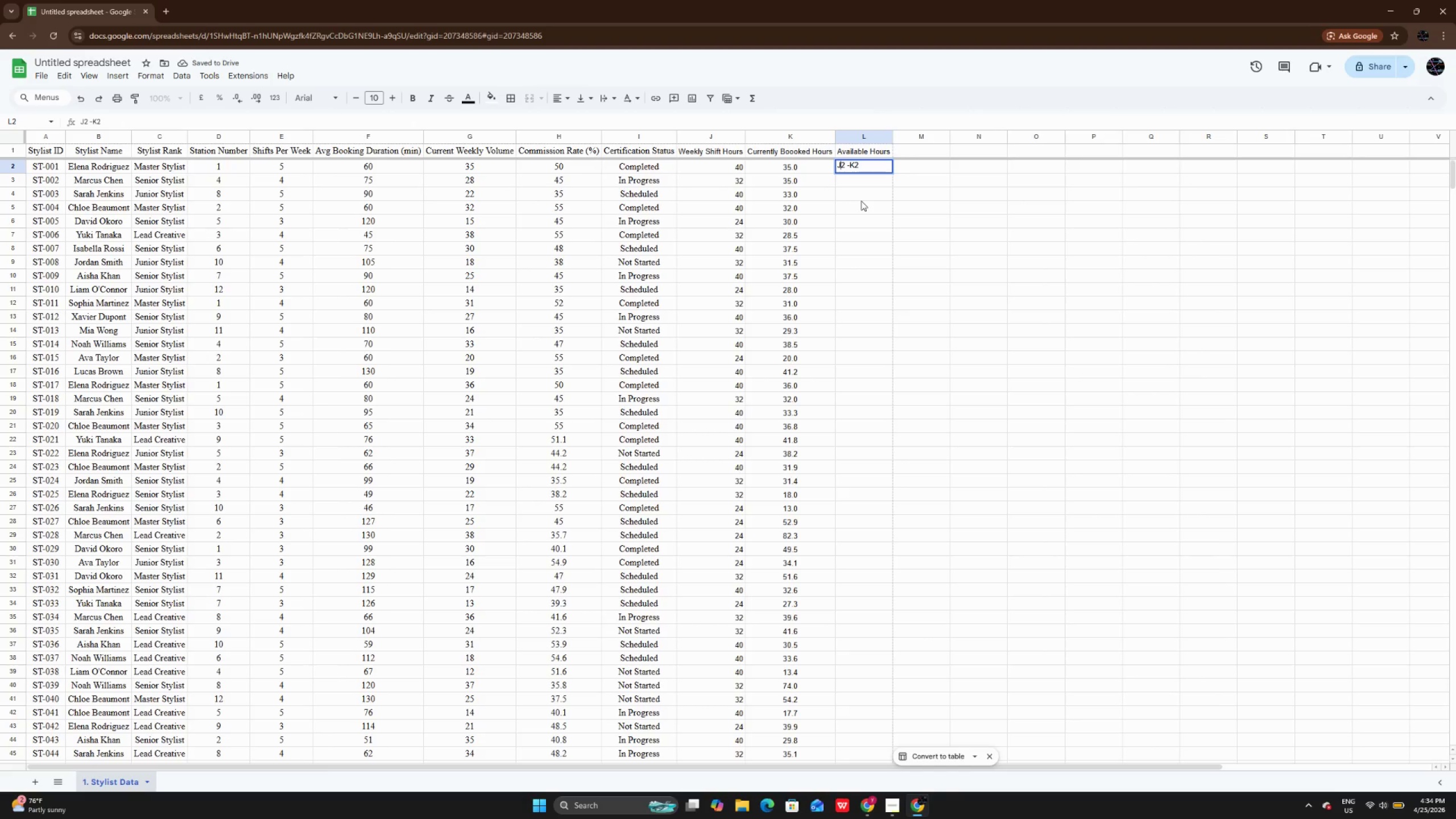 
key(ArrowLeft)
 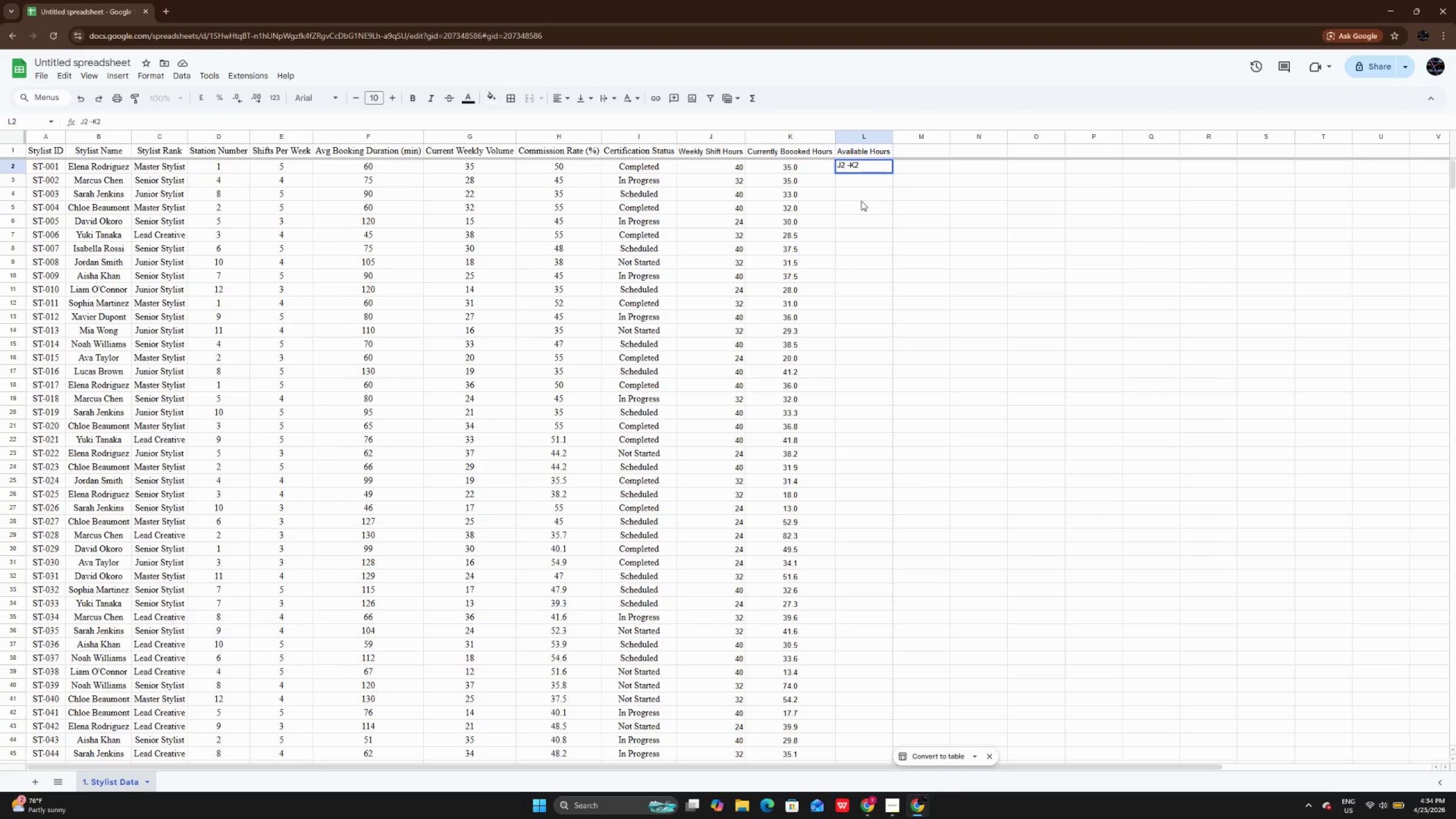 
key(Equal)
 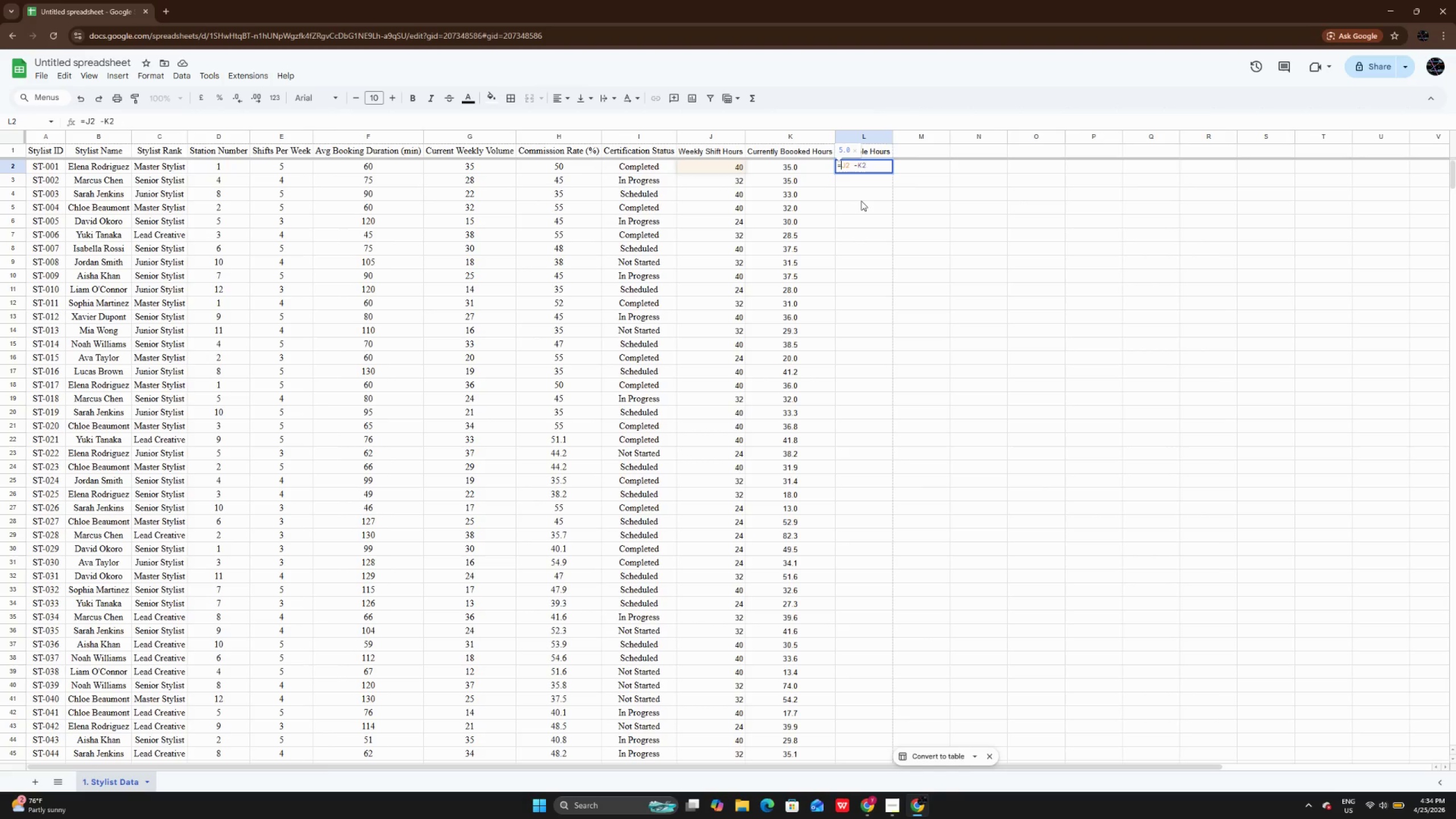 
key(Enter)
 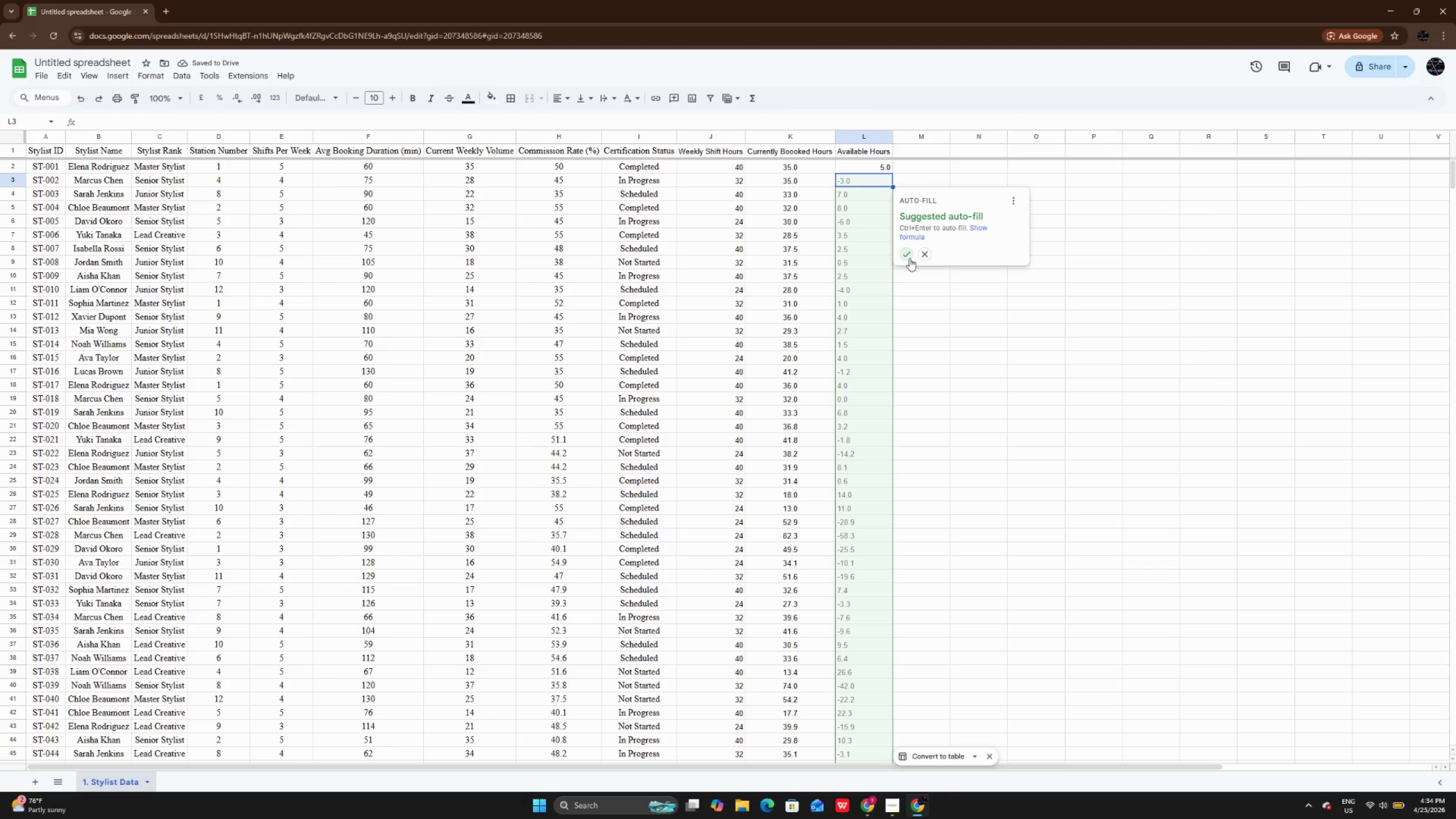 
left_click([909, 254])
 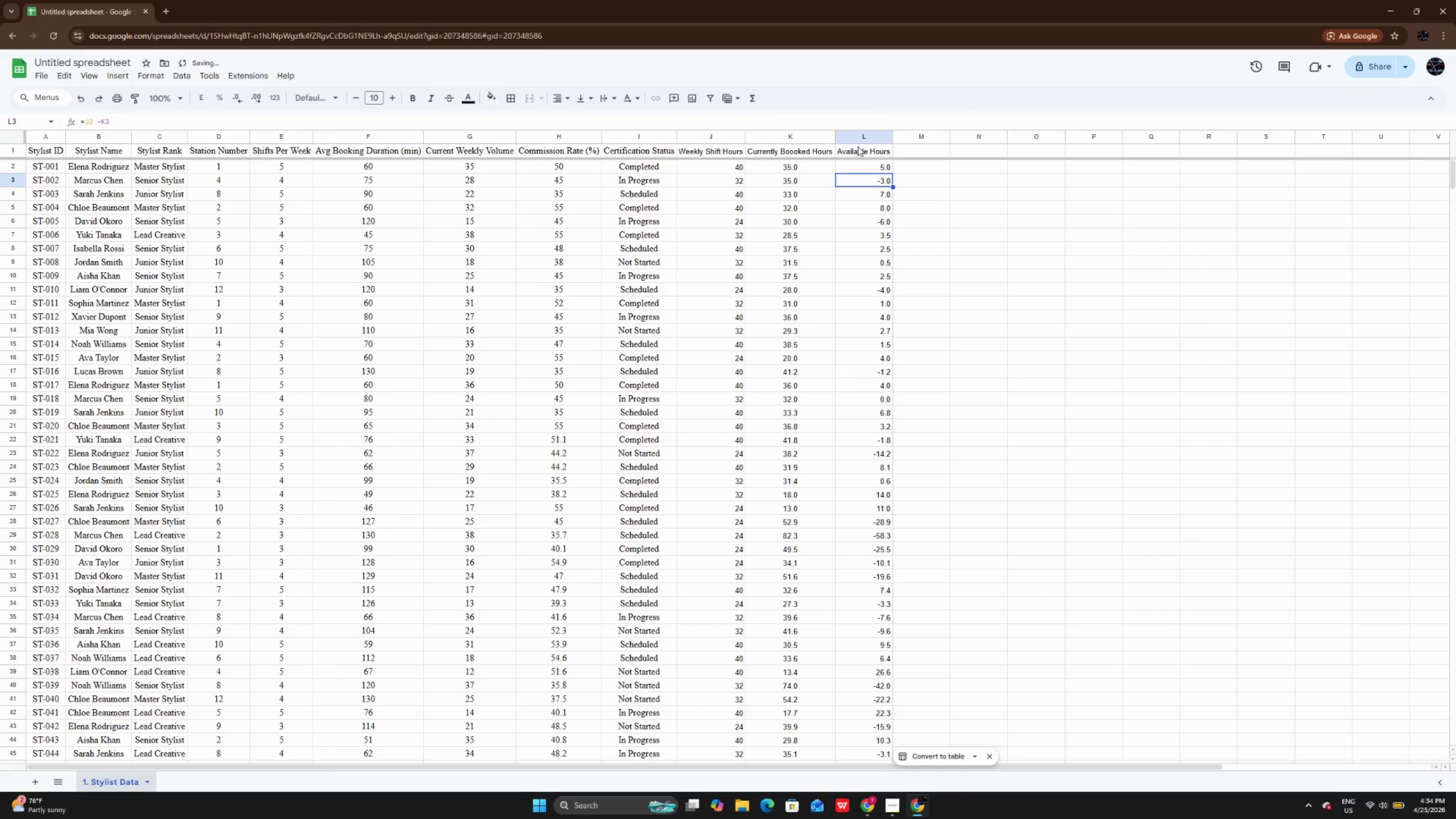 
left_click([858, 134])
 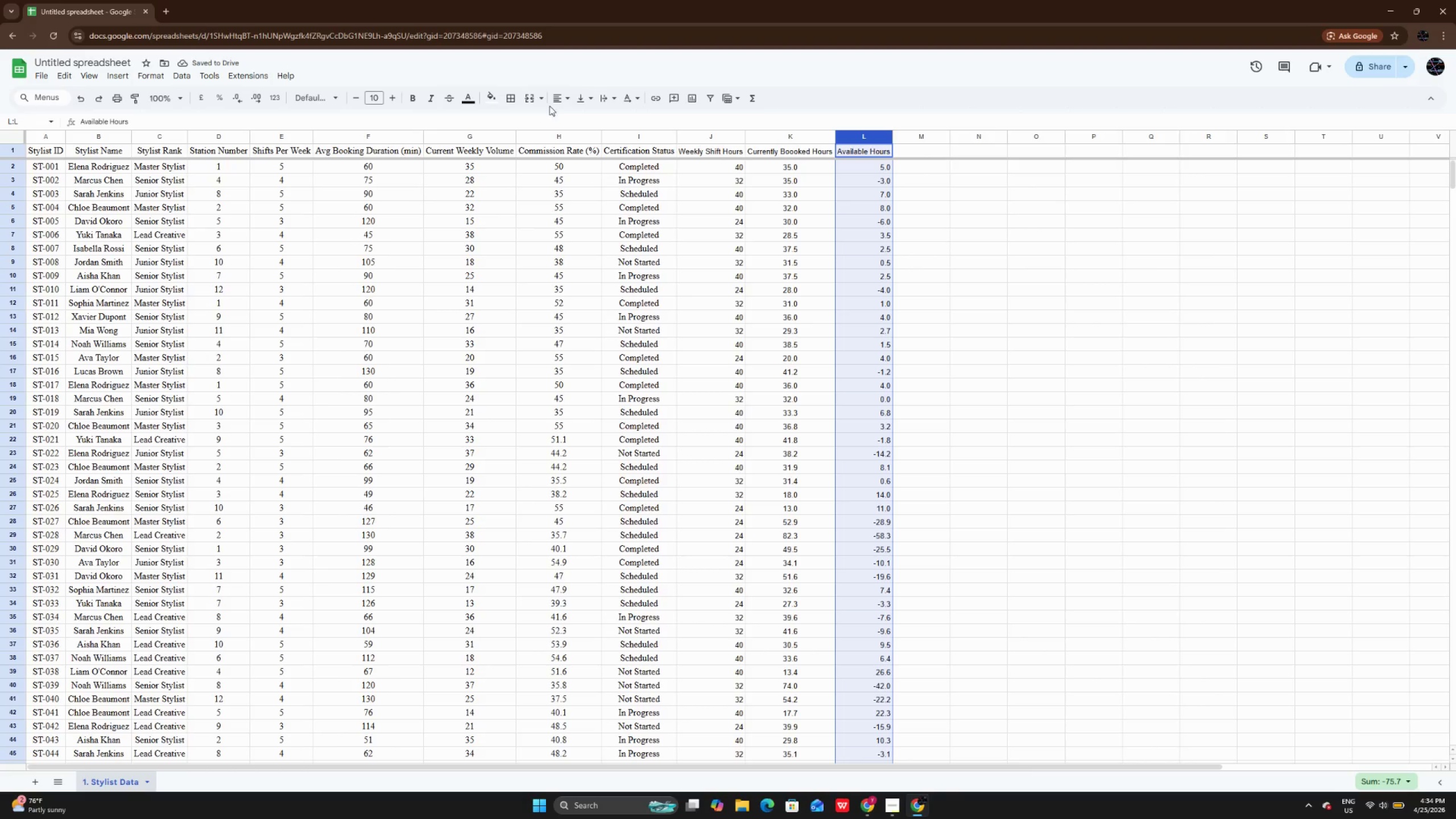 
left_click([555, 98])
 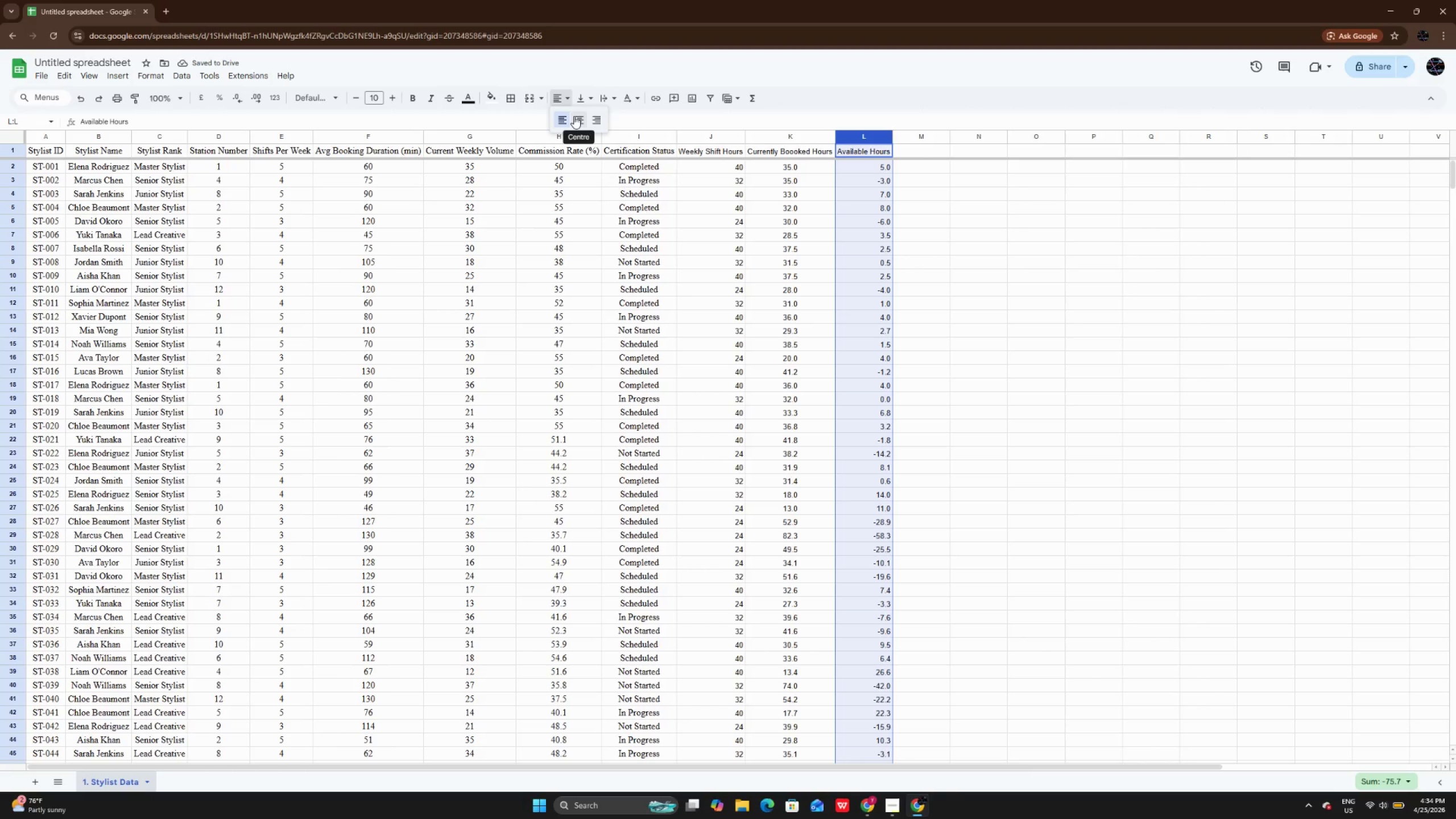 
left_click([574, 116])
 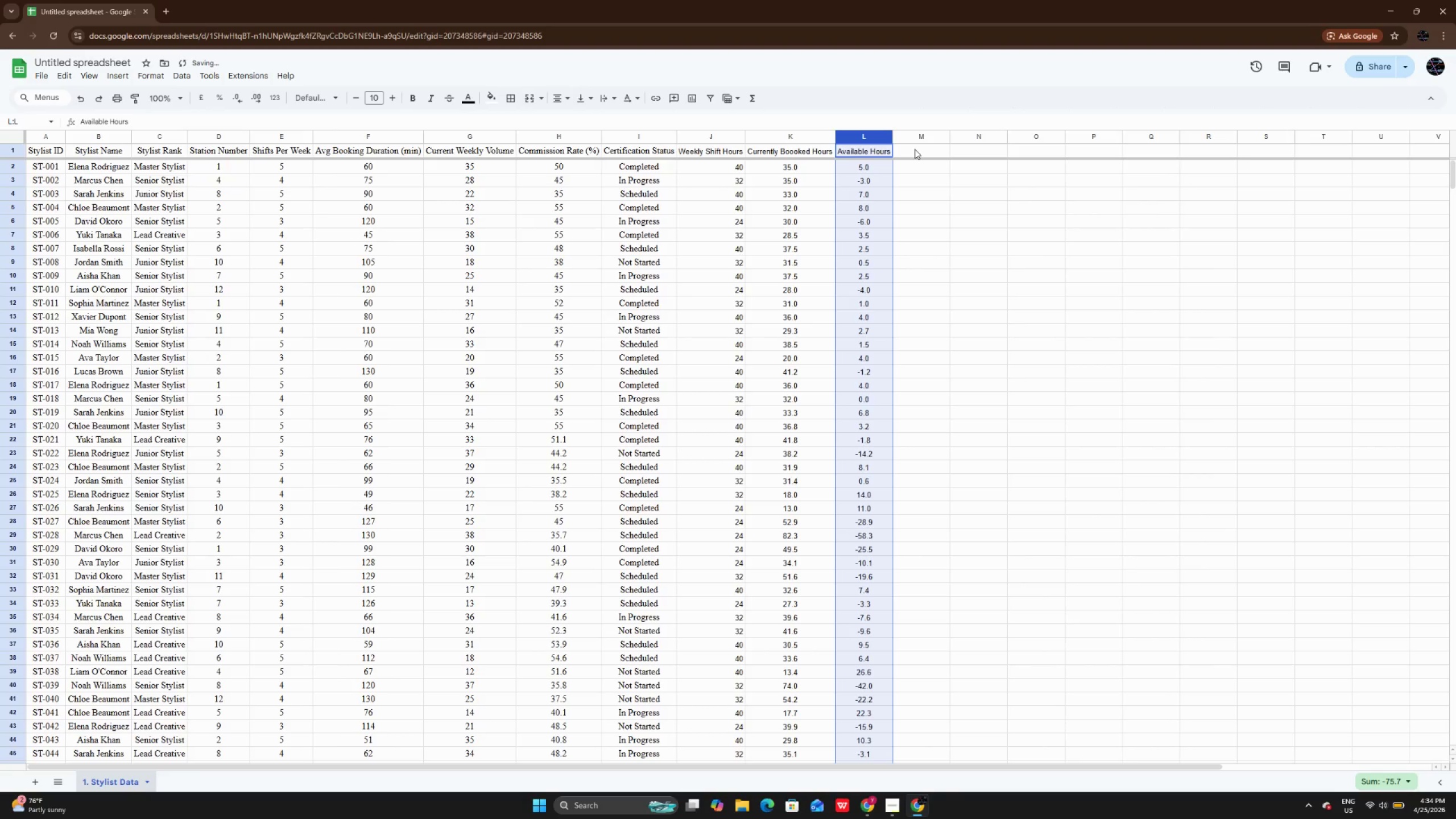 
double_click([915, 149])
 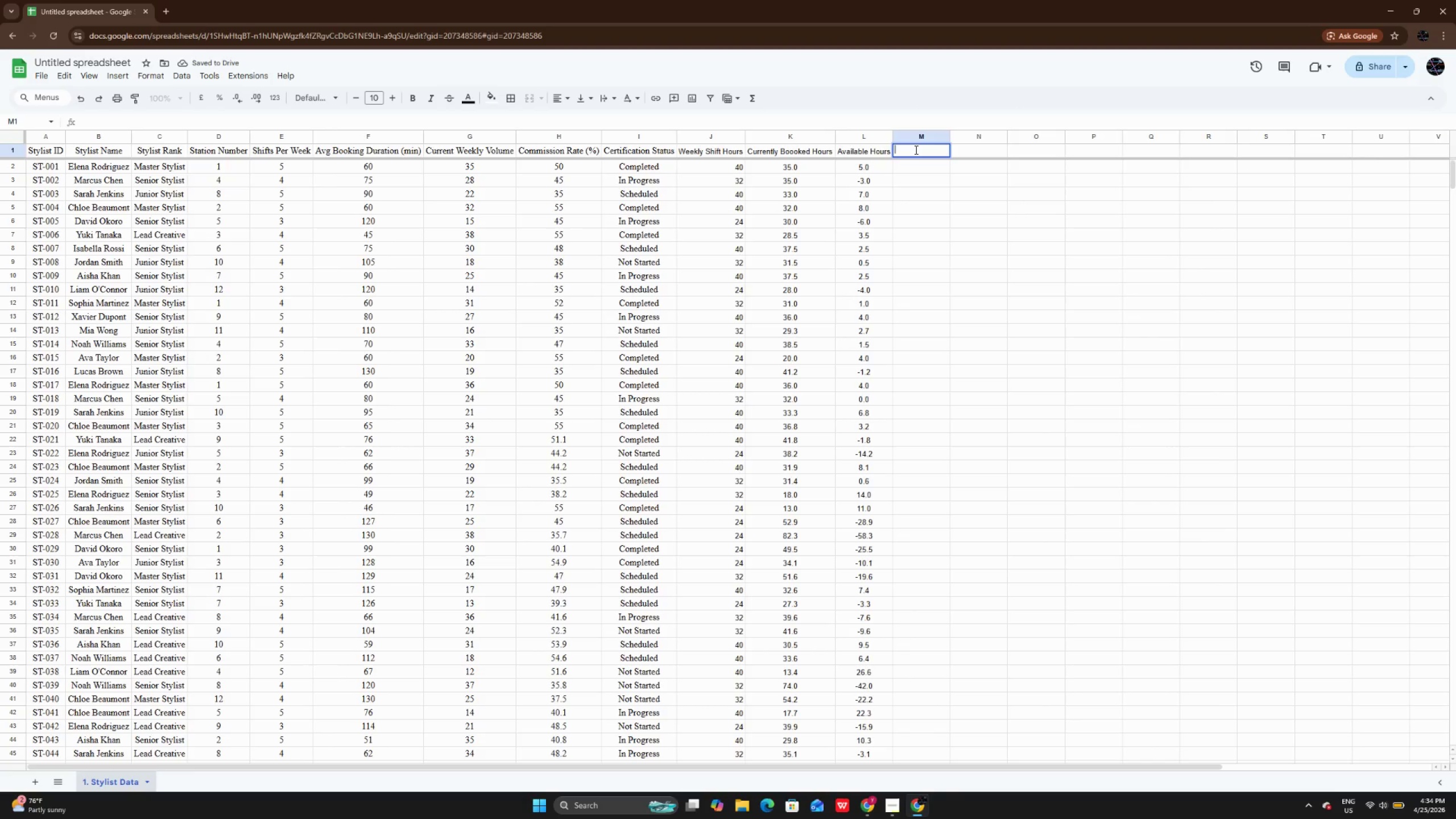 
type(MAX )
key(Backspace)
key(Backspace)
key(Backspace)
key(Backspace)
type(Max Ker)
 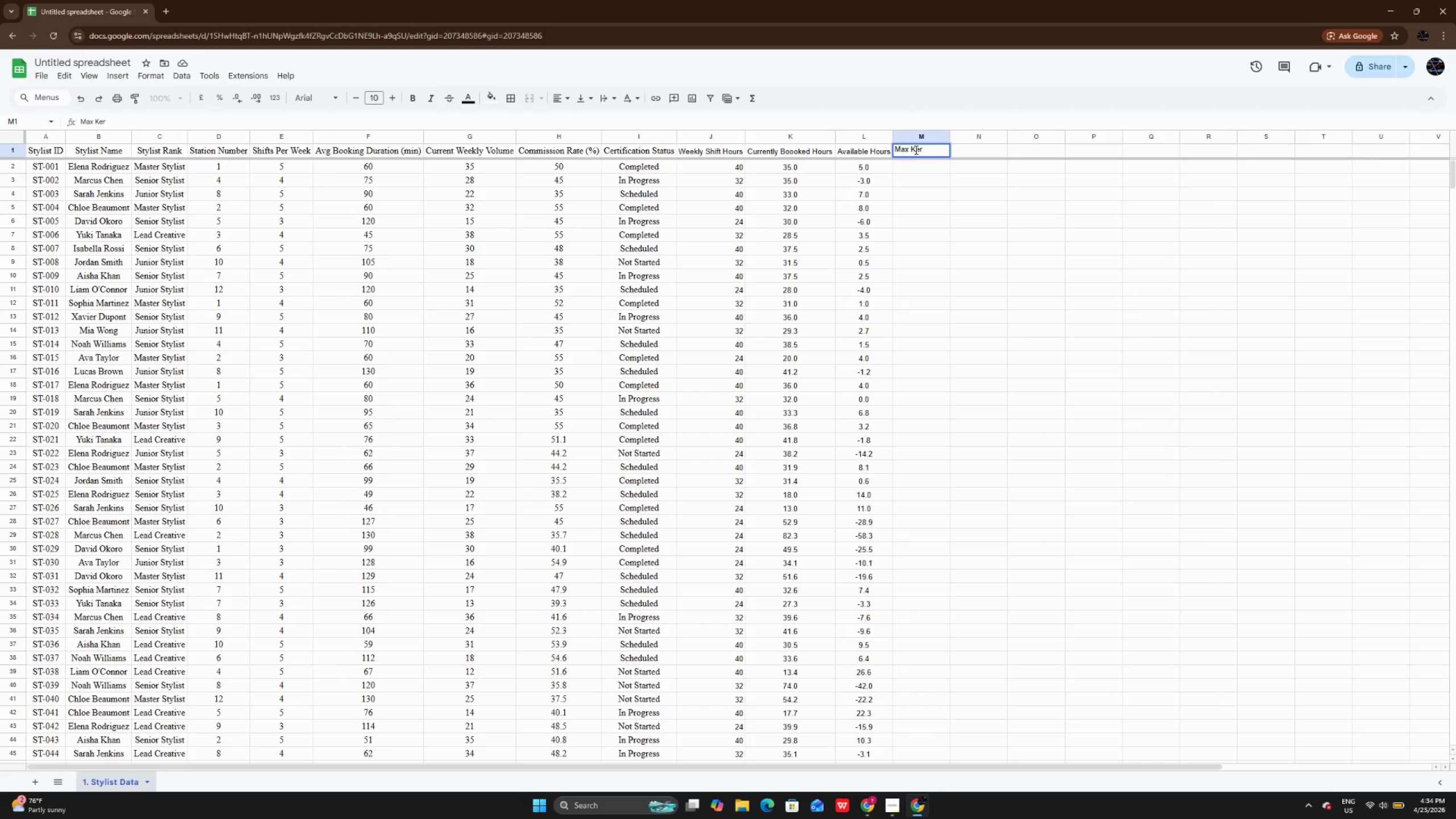 
hold_key(key=CapsLock, duration=0.34)
 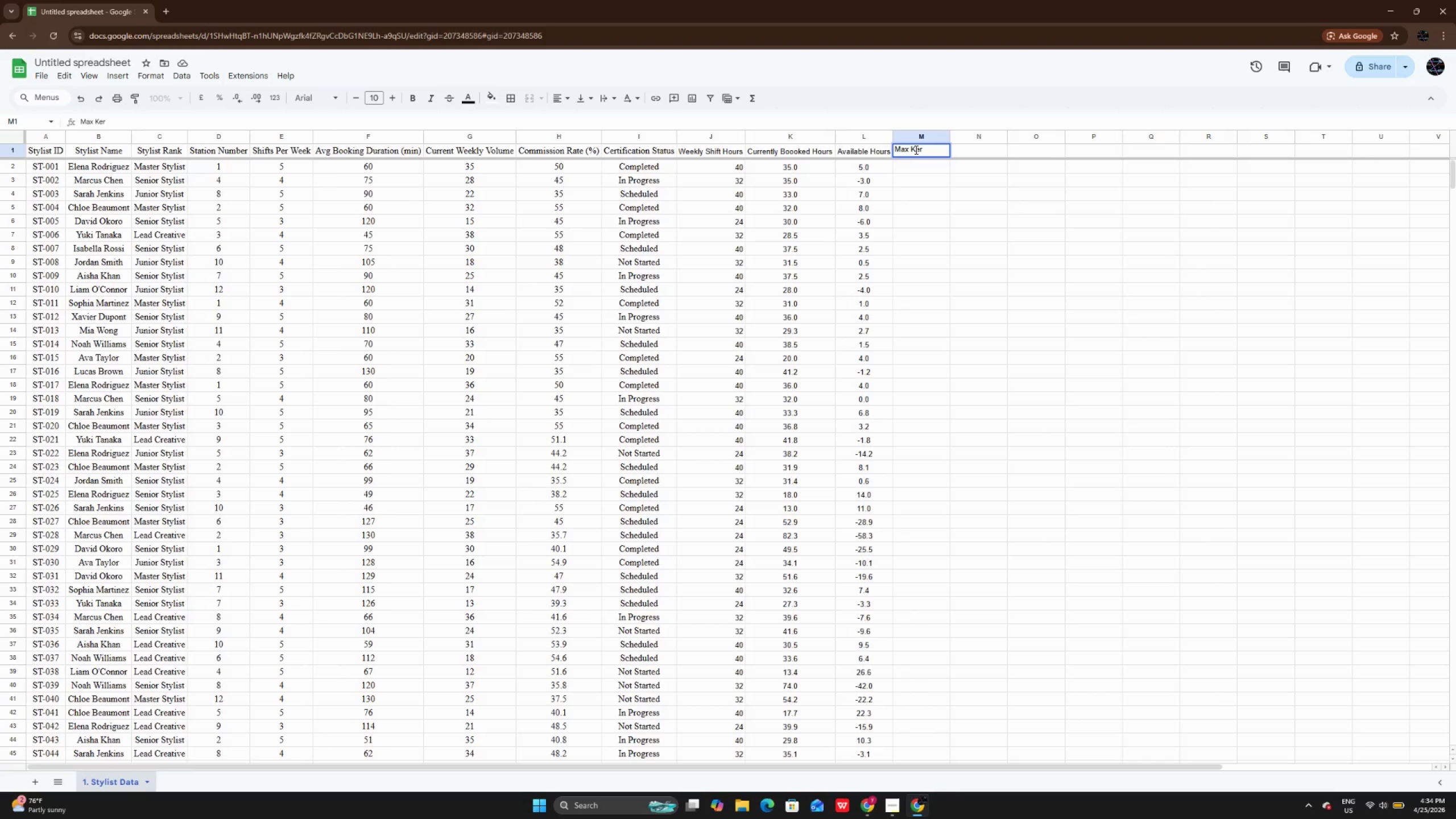 
wait(5.62)
 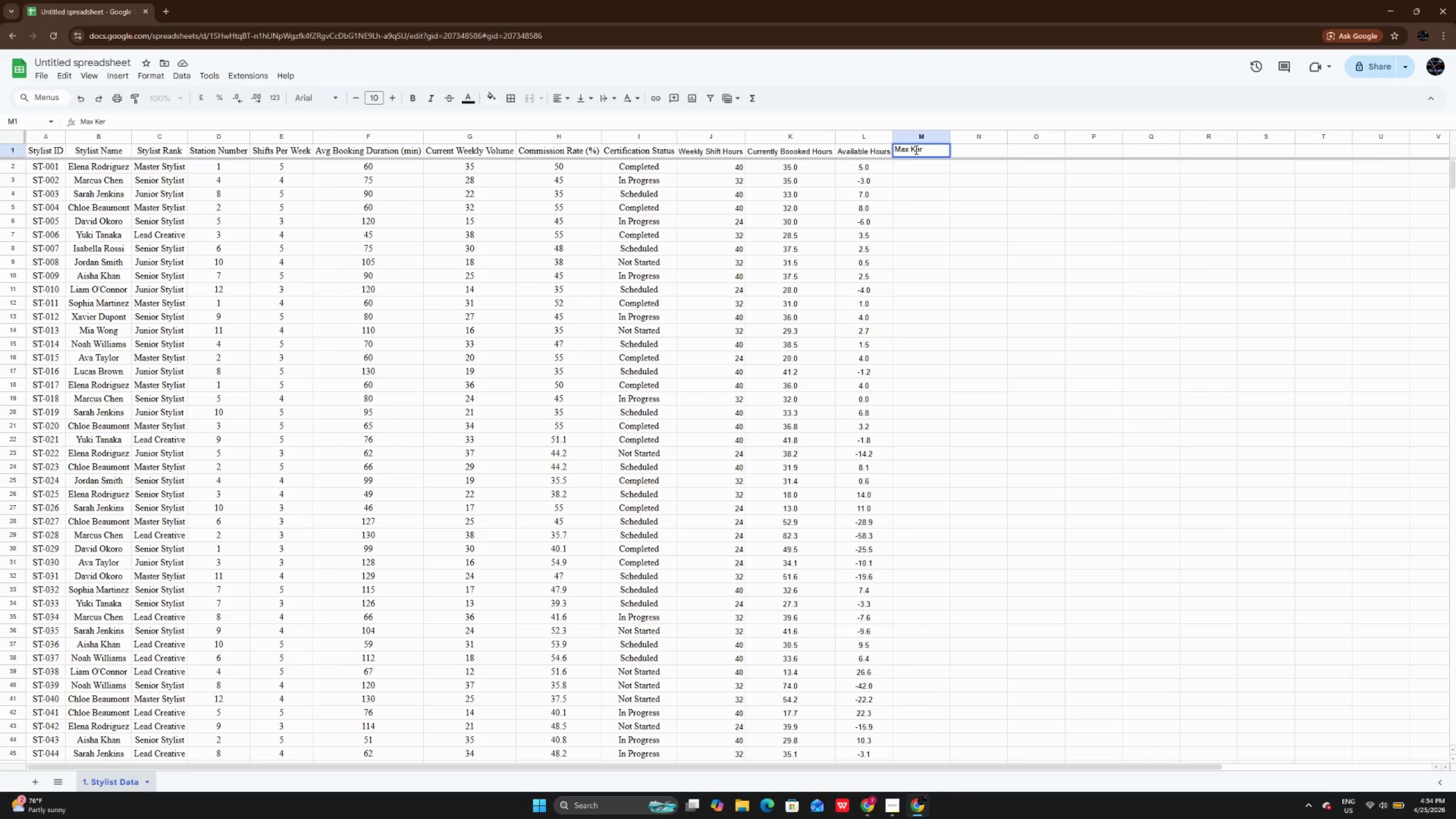 
type(atin Services/Week)
 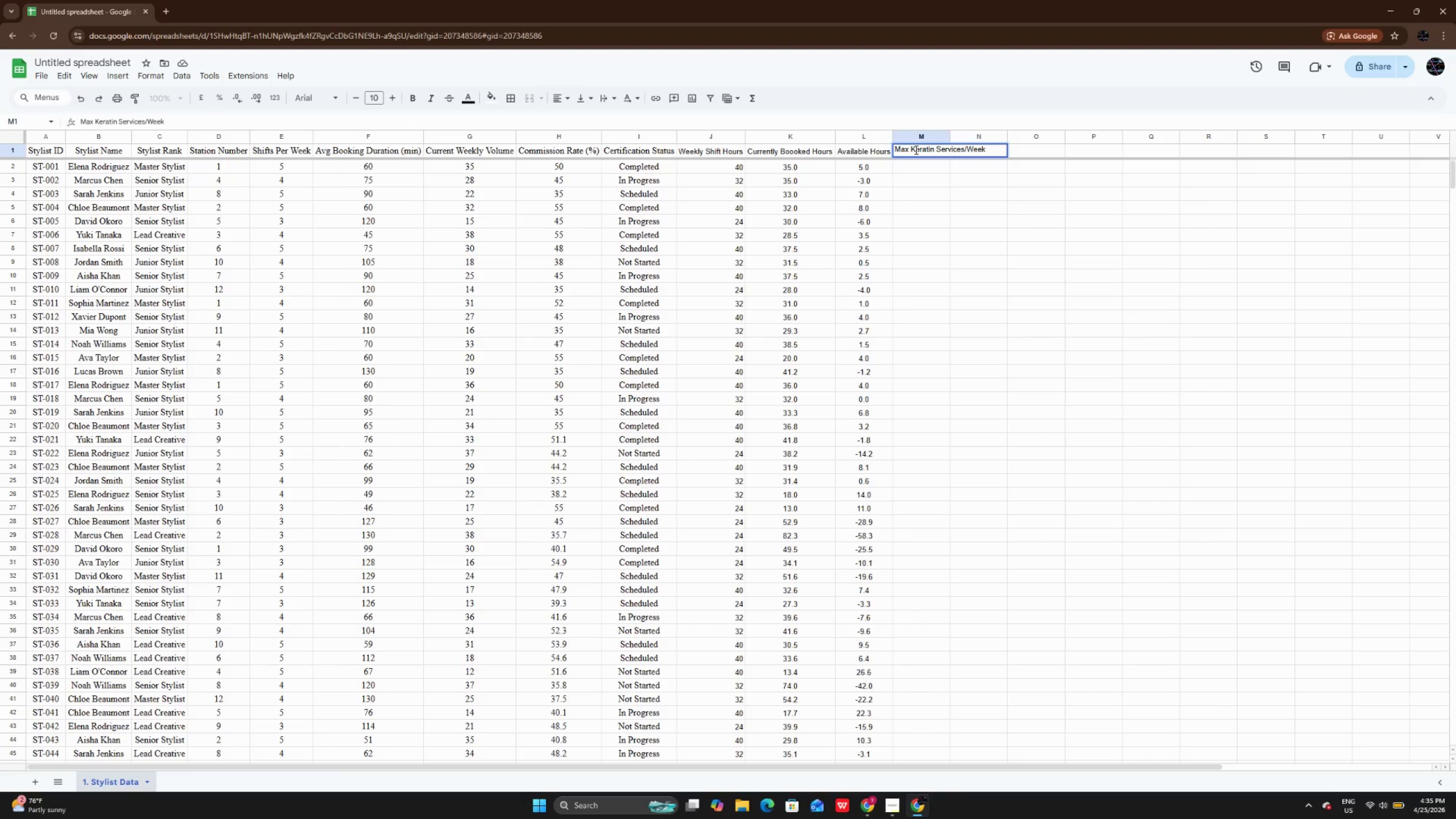 
key(Enter)
 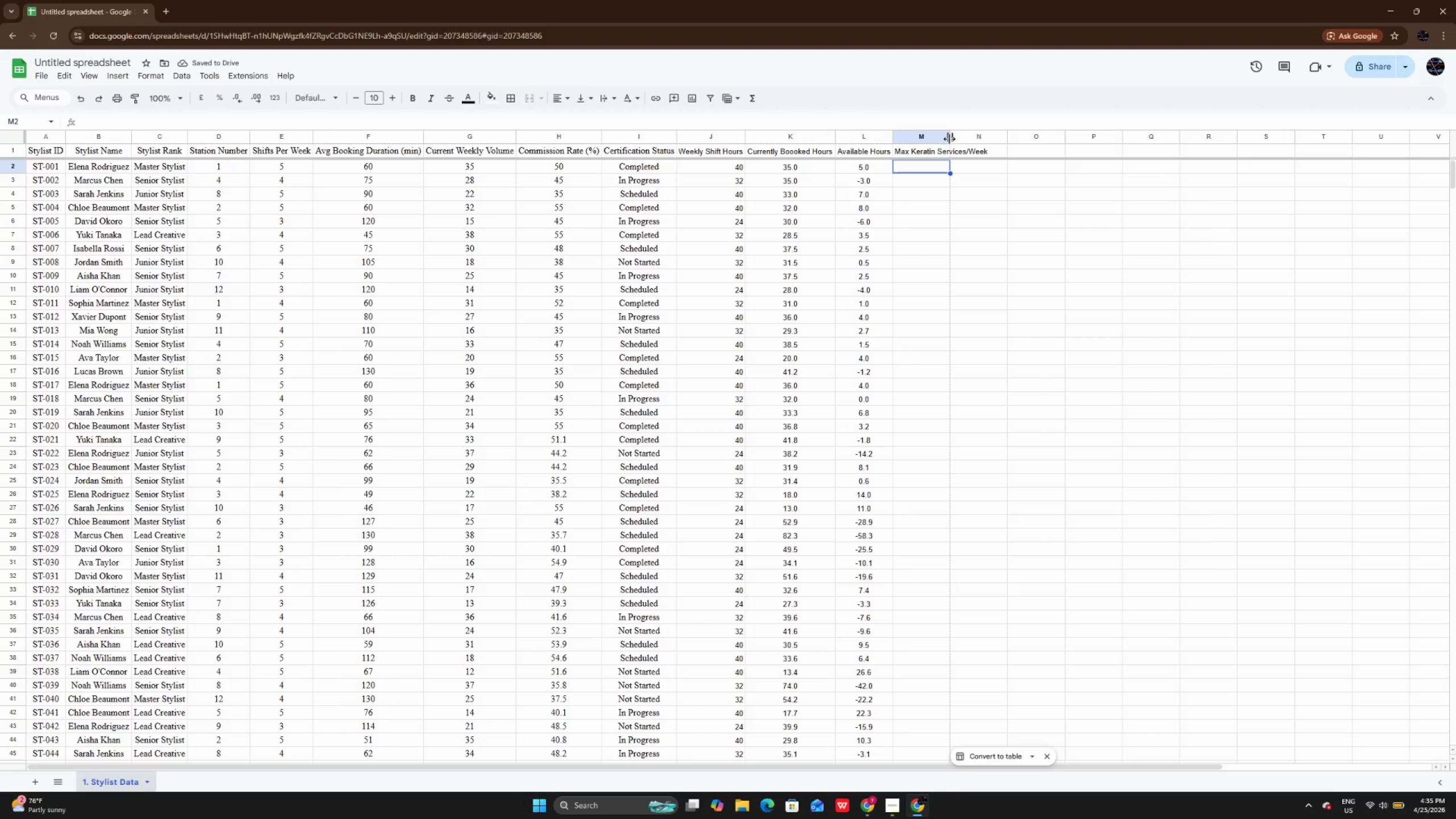 
double_click([948, 140])
 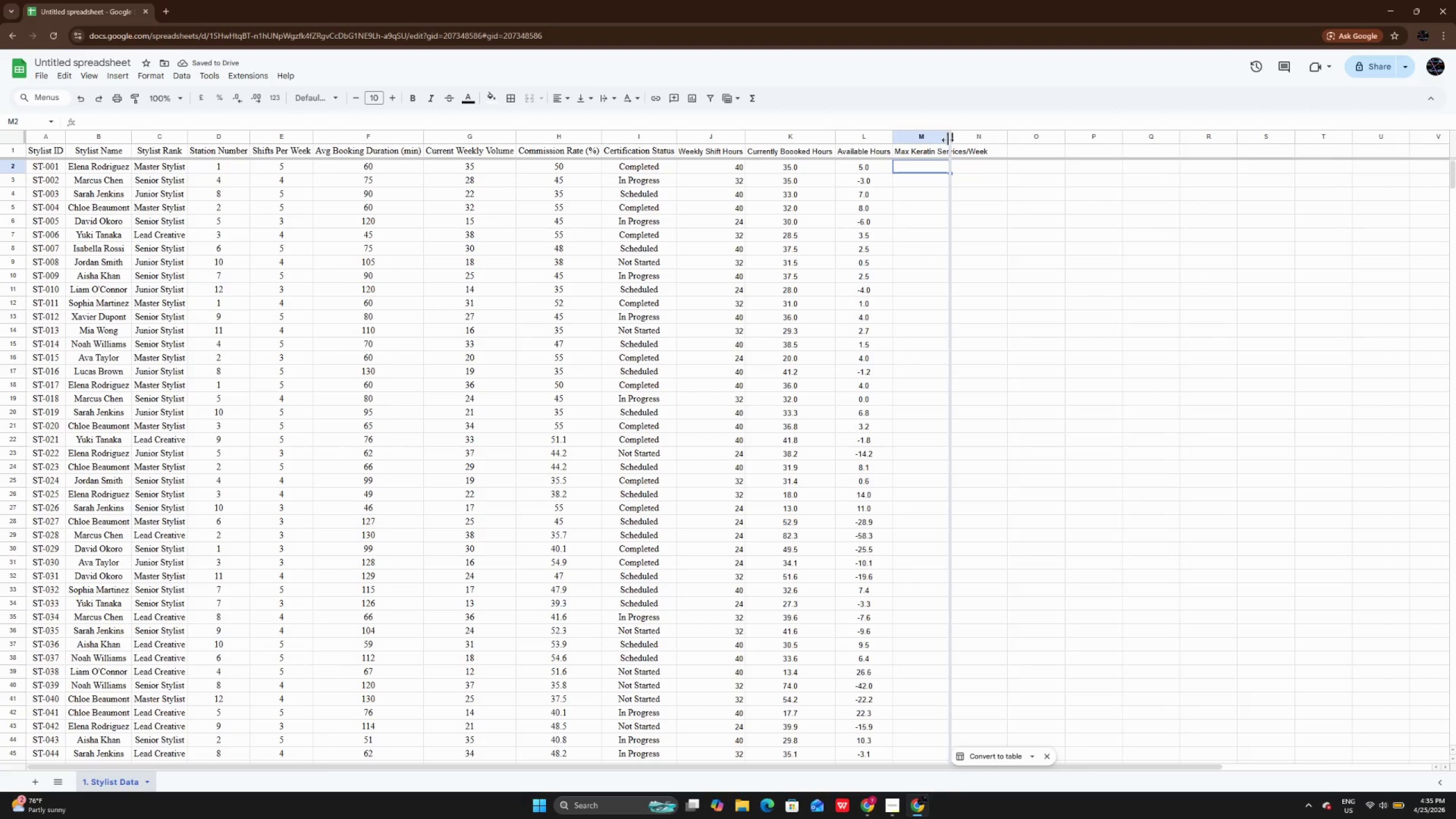 
triple_click([948, 140])
 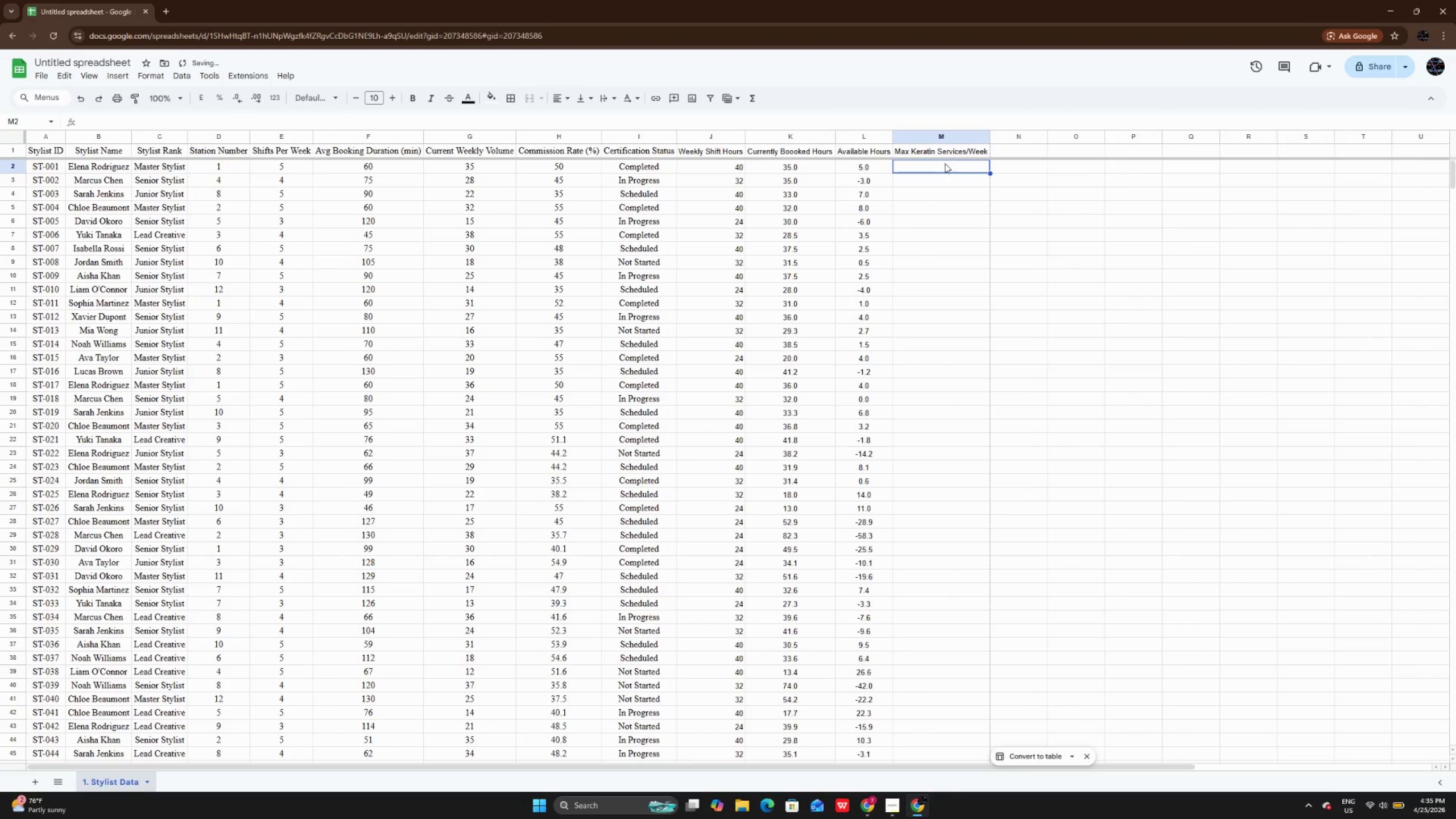 
double_click([945, 163])
 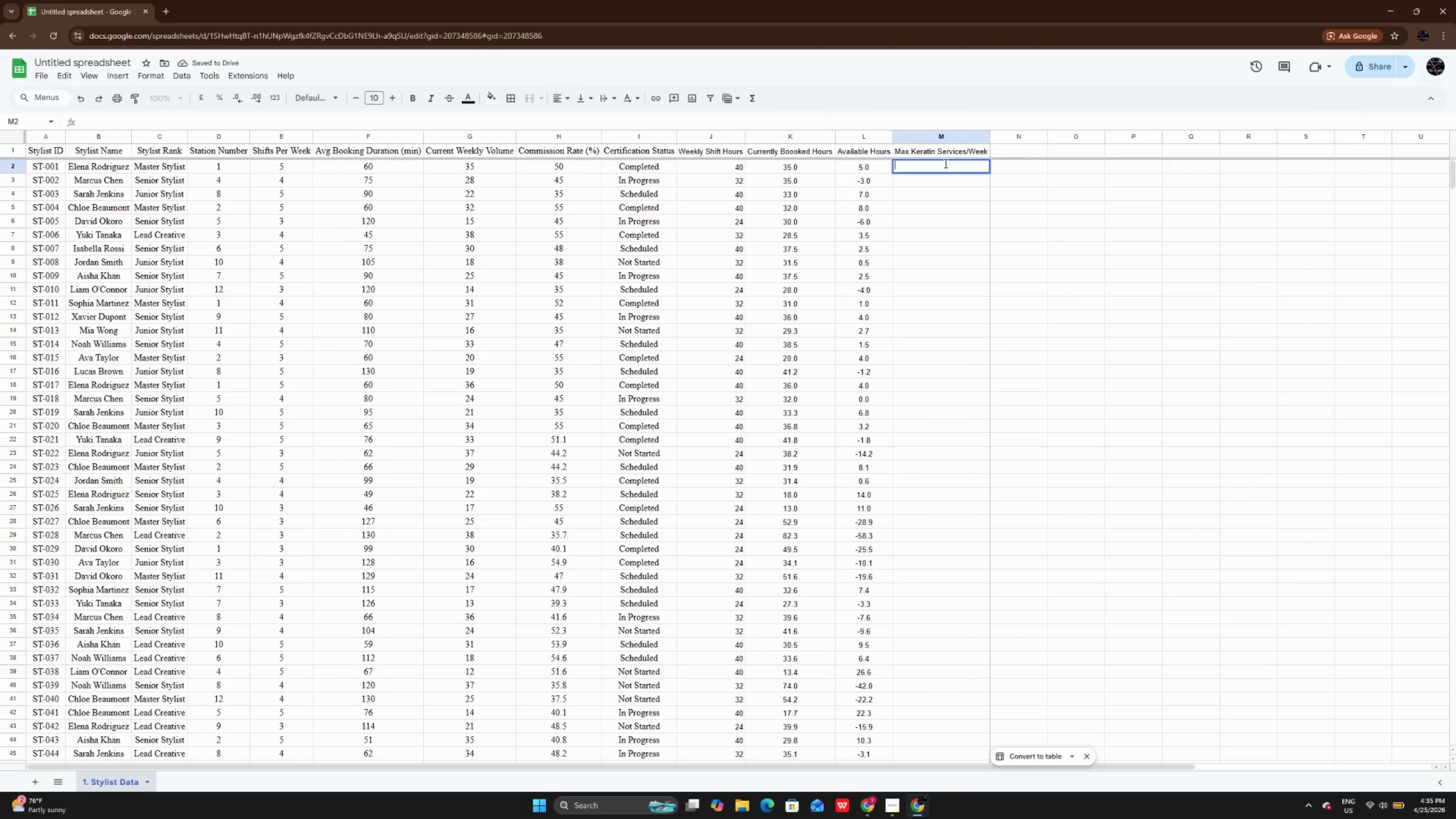 
type(=L2/1.5)
 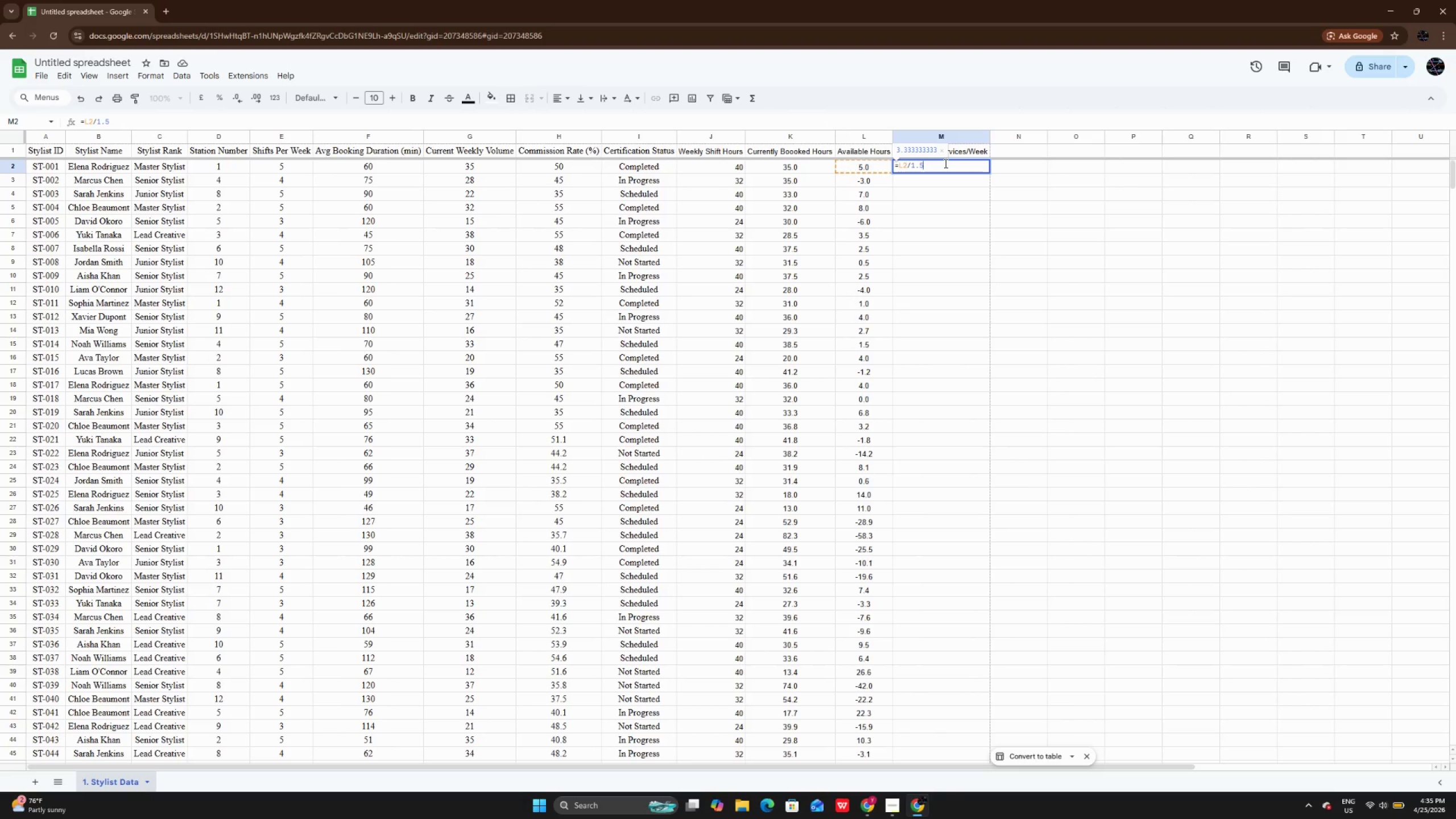 
key(Enter)
 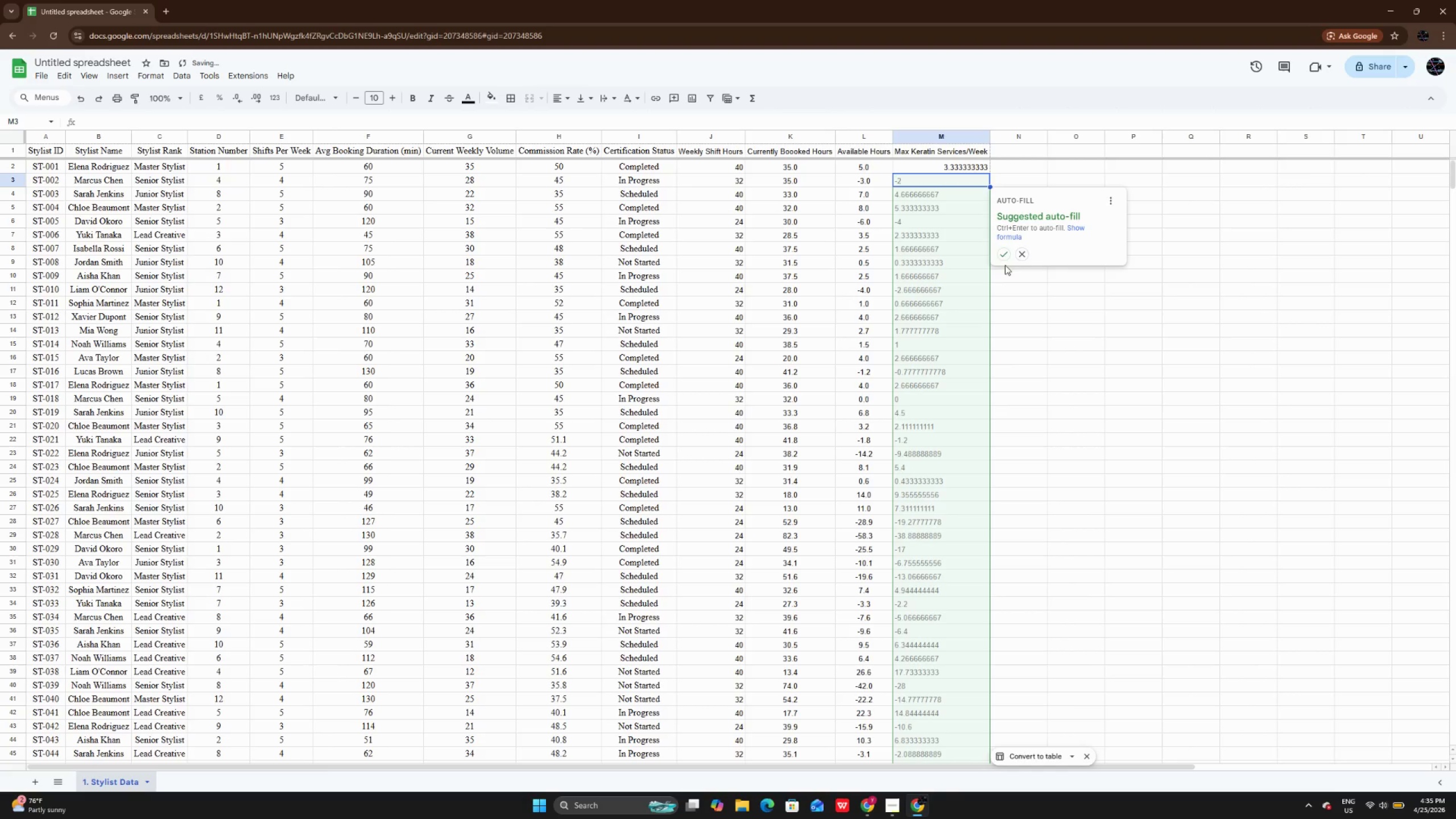 
left_click([1001, 249])
 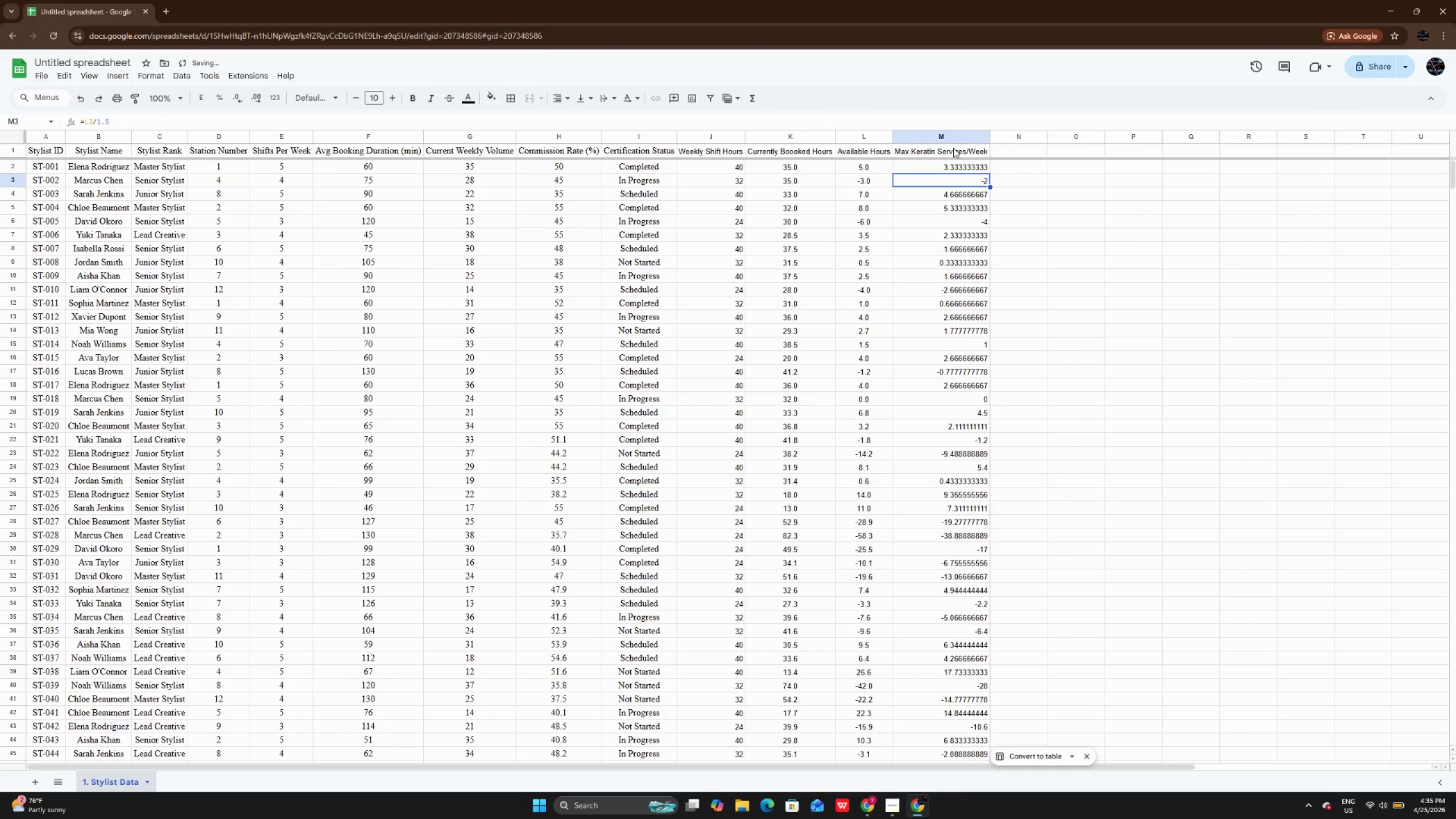 
left_click([952, 142])
 